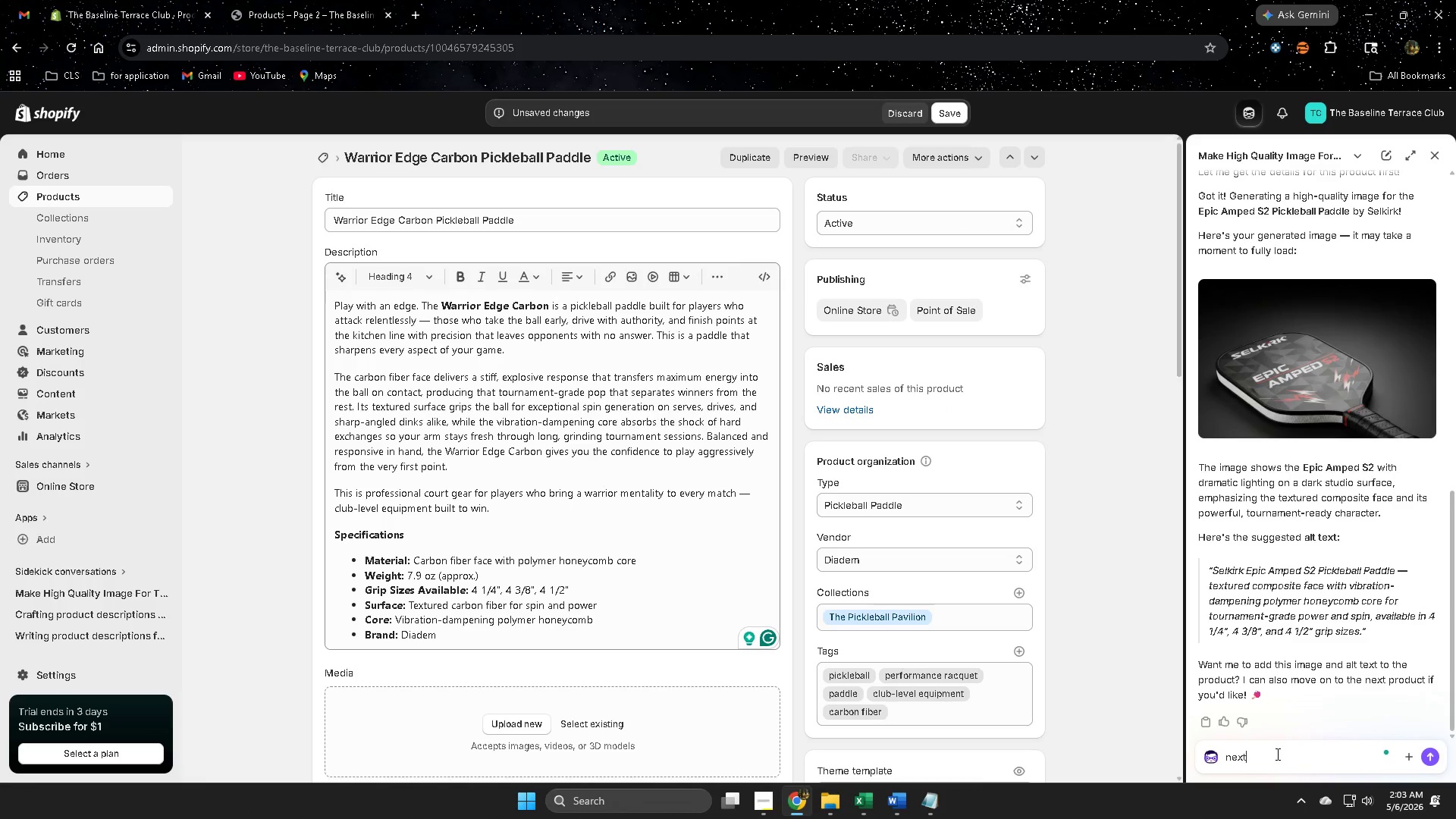 
key(Enter)
 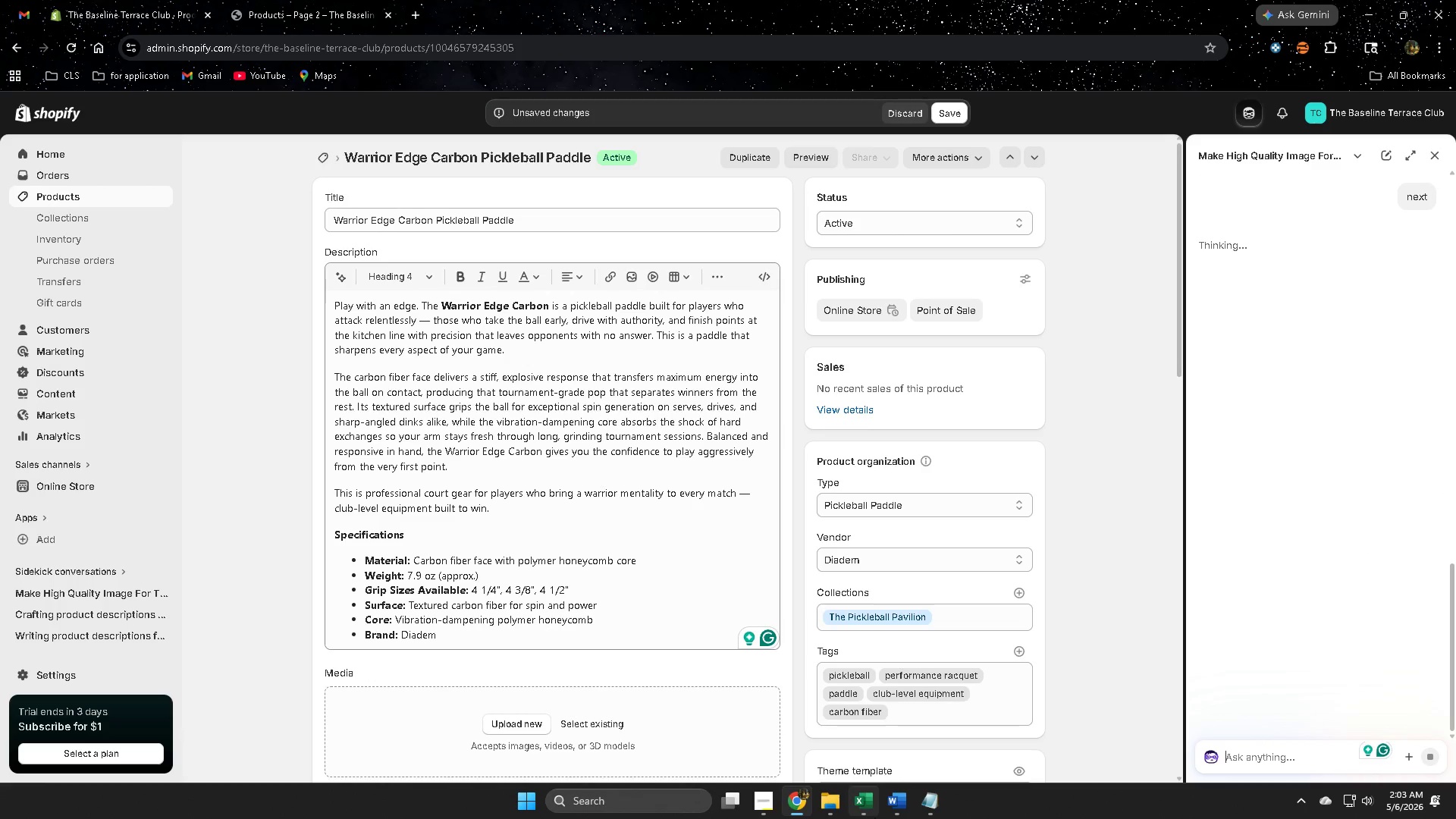 
left_click([860, 805])
 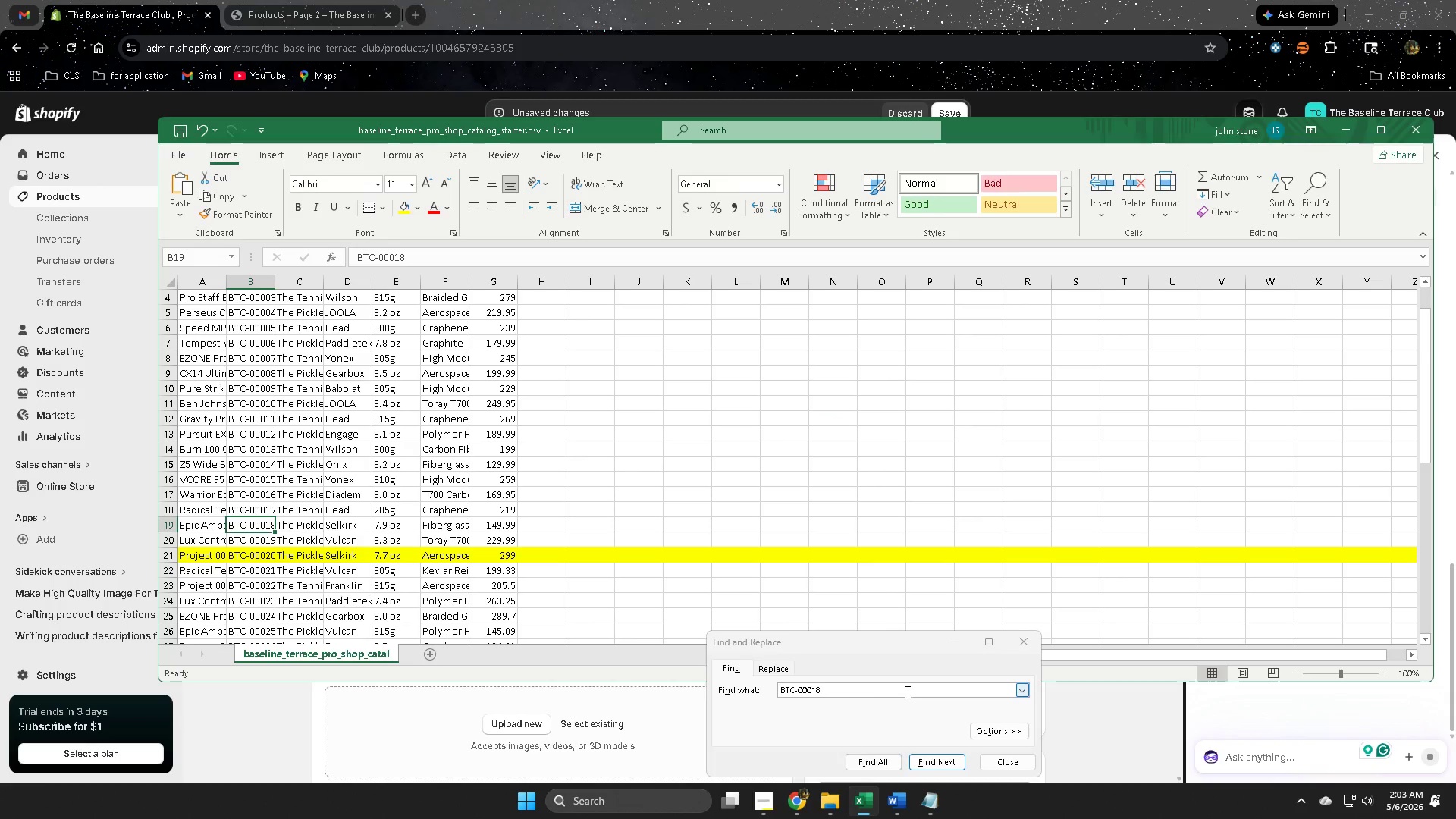 
wait(36.78)
 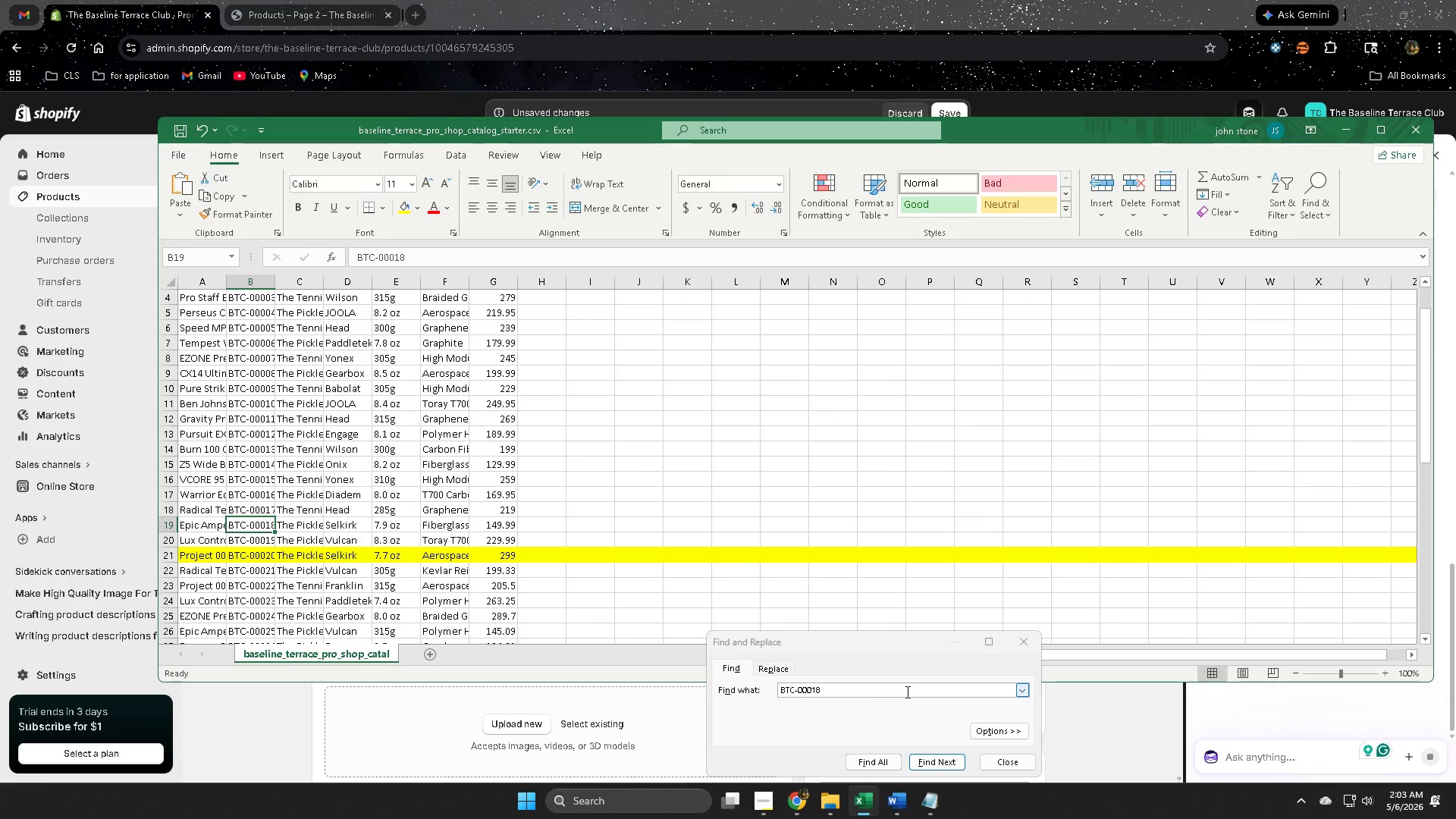 
left_click([929, 0])
 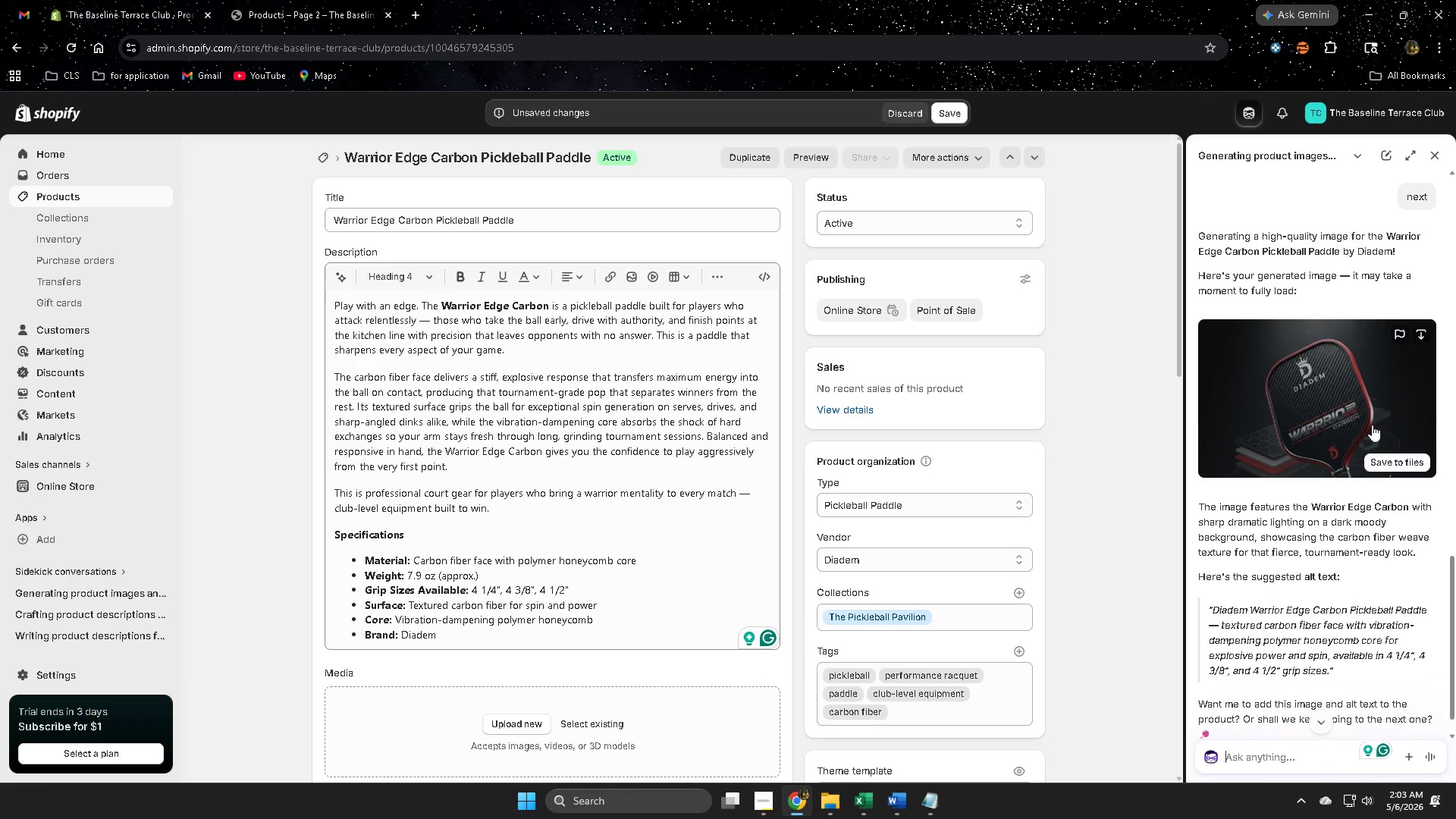 
left_click([1389, 465])
 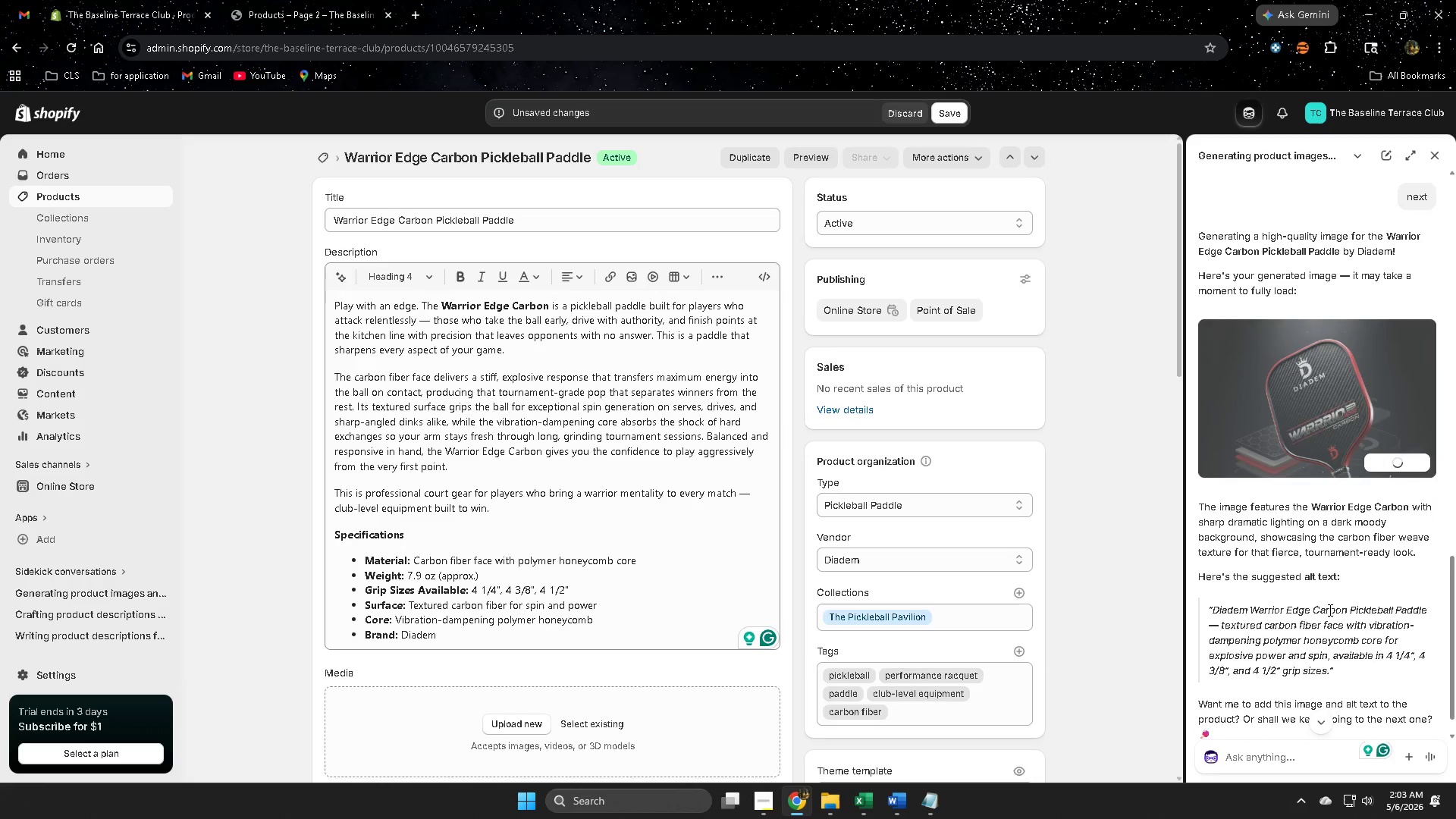 
scroll: coordinate [1329, 610], scroll_direction: down, amount: 3.0
 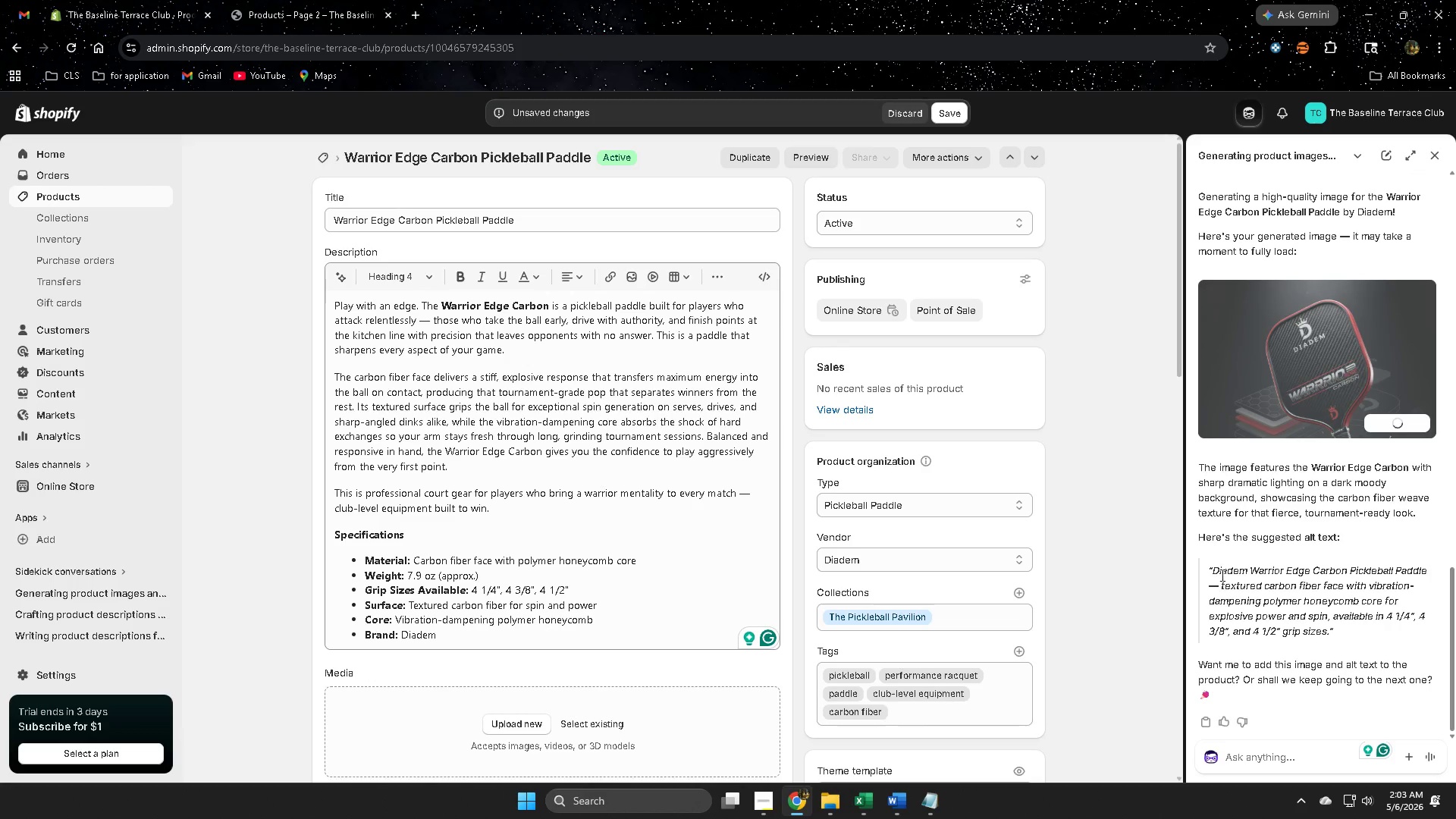 
left_click([1221, 569])
 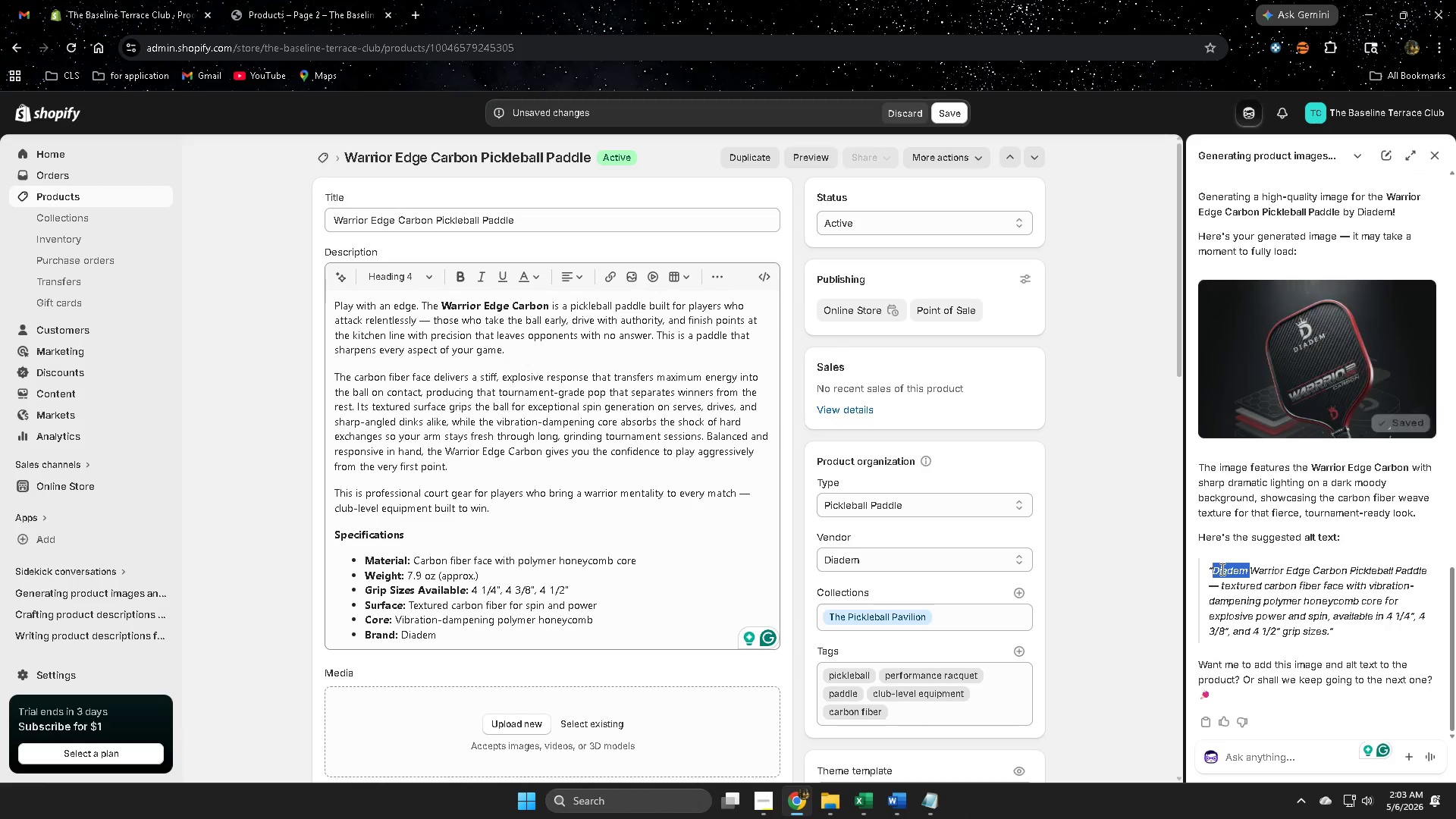 
left_click_drag(start_coordinate=[1221, 569], to_coordinate=[1323, 635])
 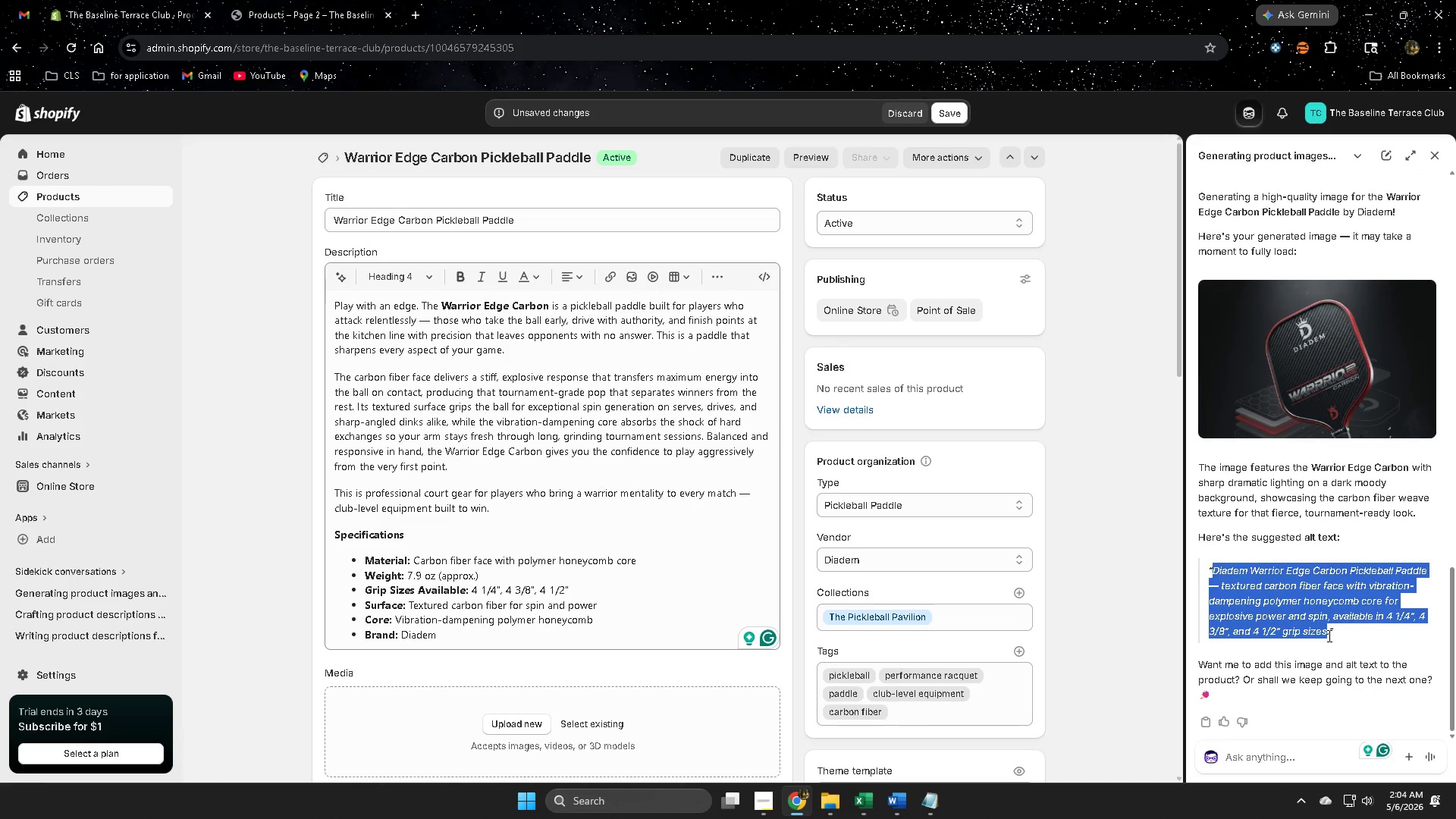 
key(Control+ControlLeft)
 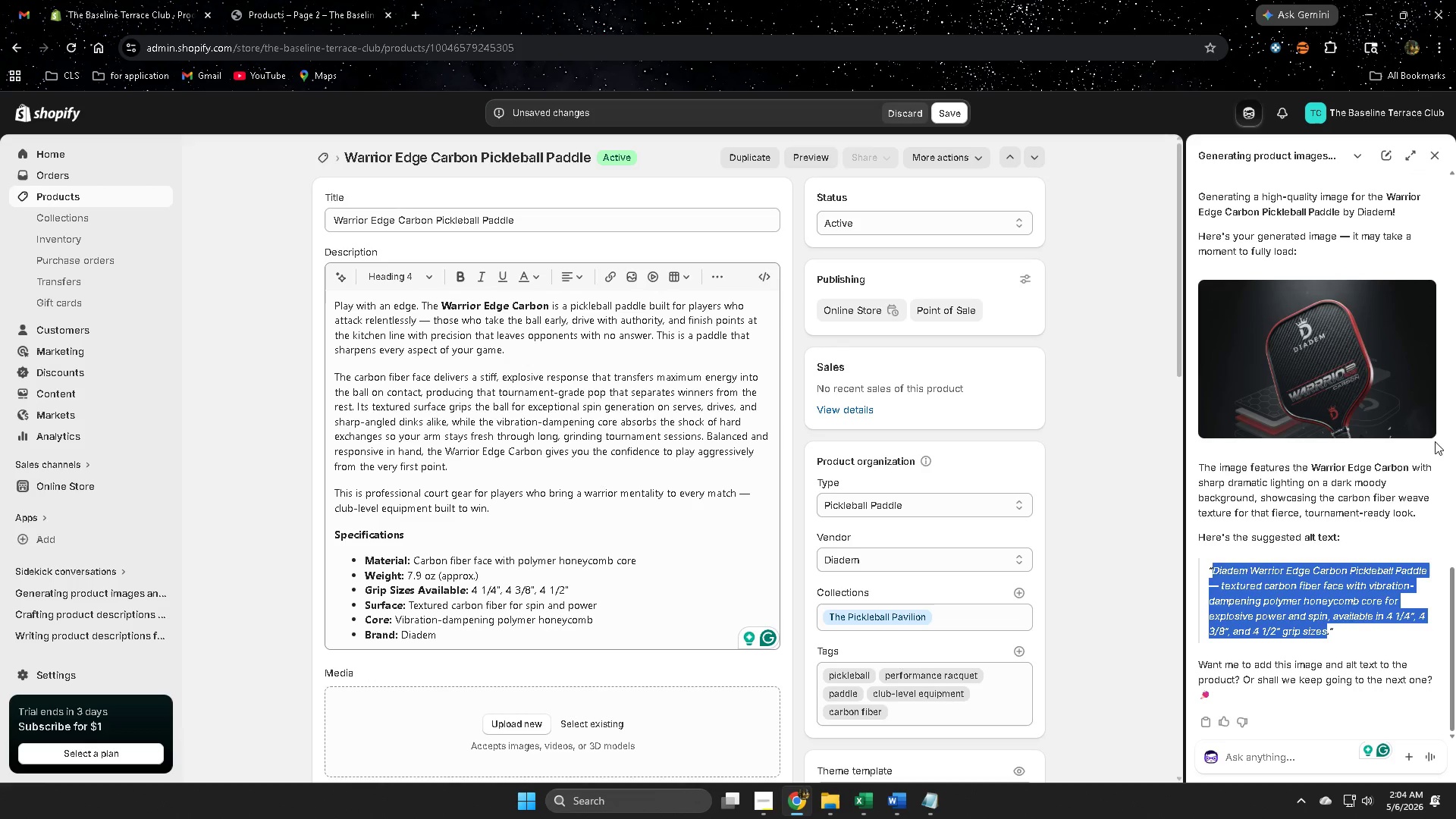 
key(Control+C)
 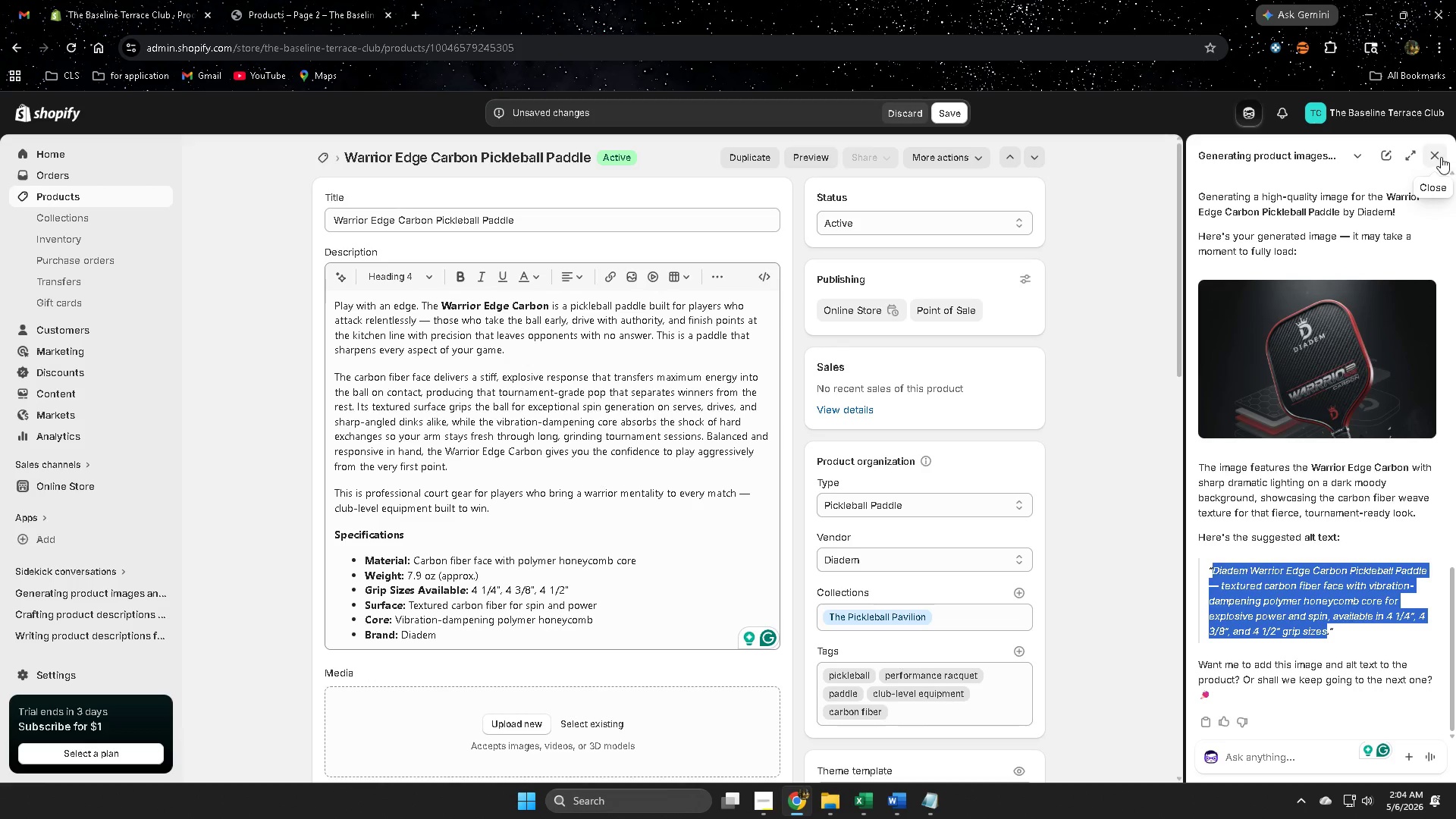 
left_click([1436, 157])
 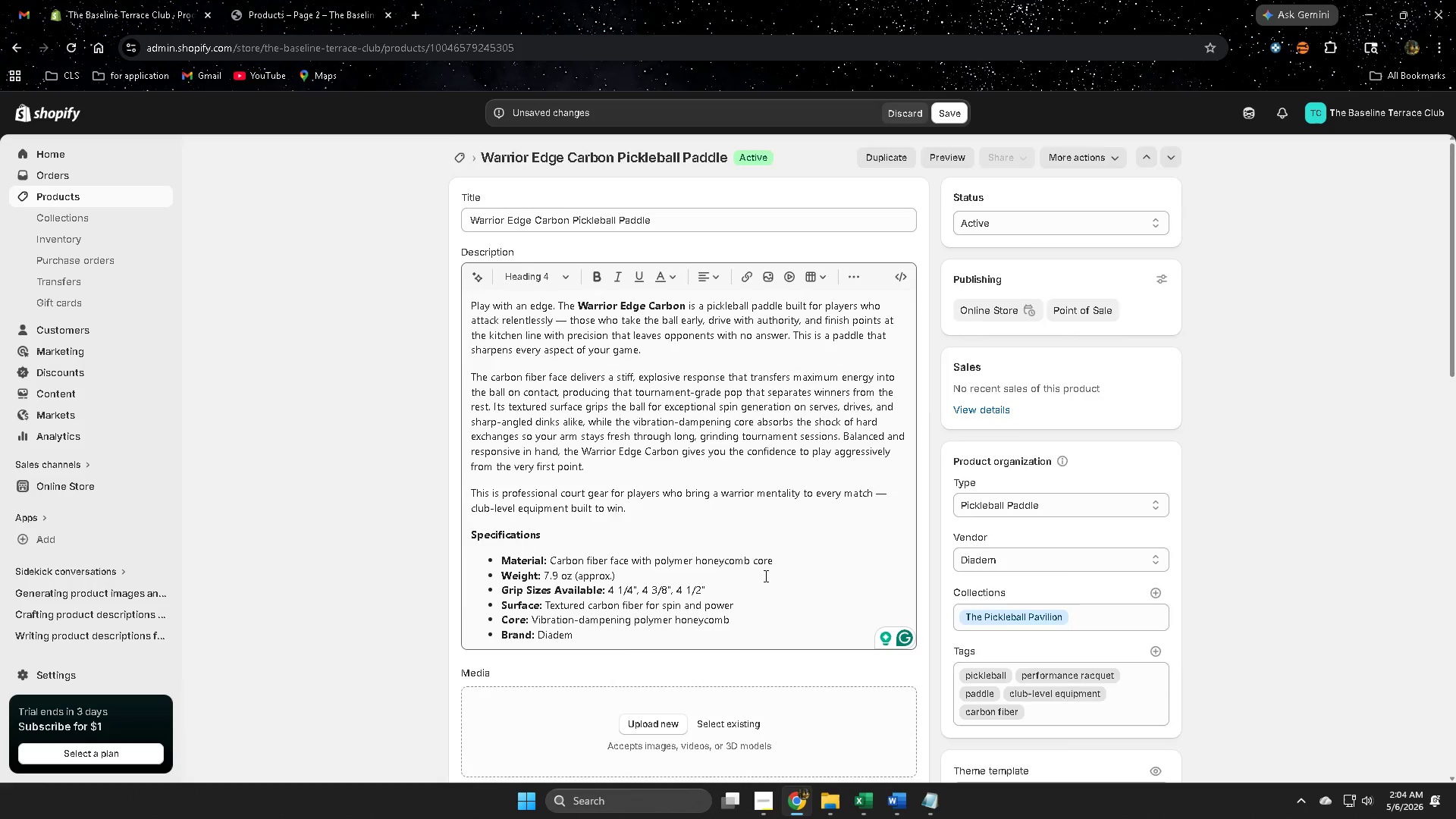 
scroll: coordinate [764, 576], scroll_direction: down, amount: 3.0
 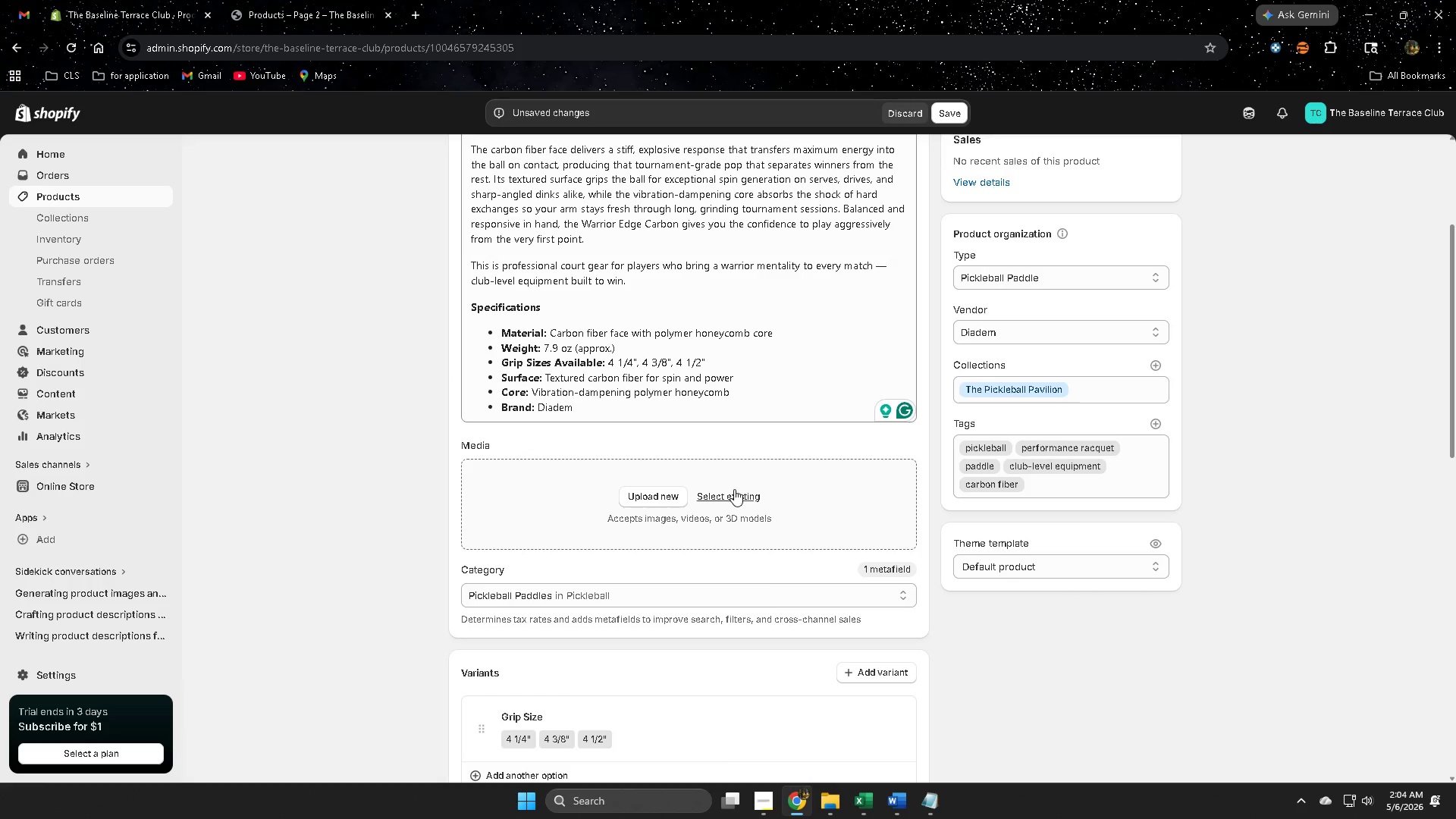 
left_click([737, 495])
 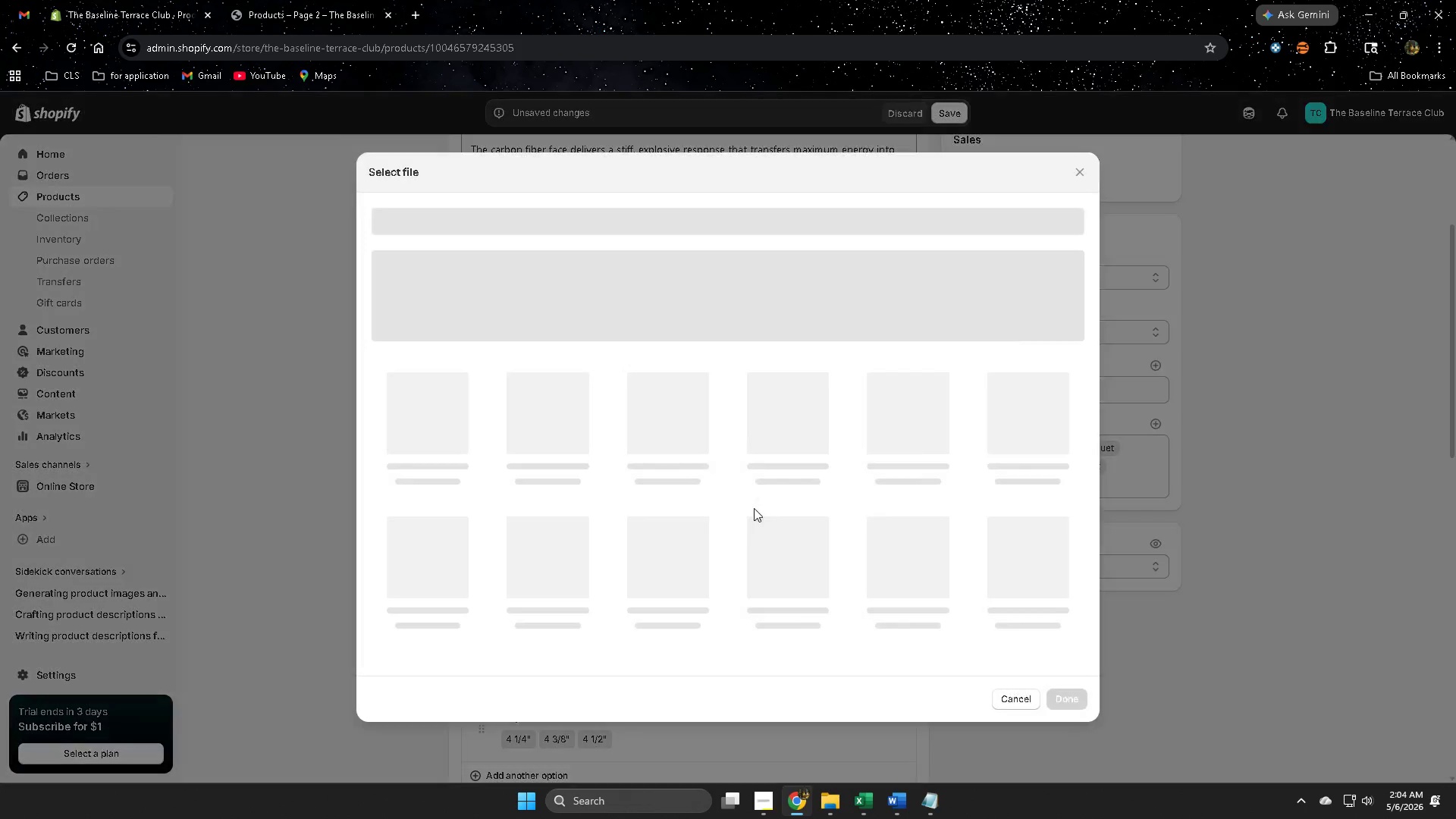 
mouse_move([852, 510])
 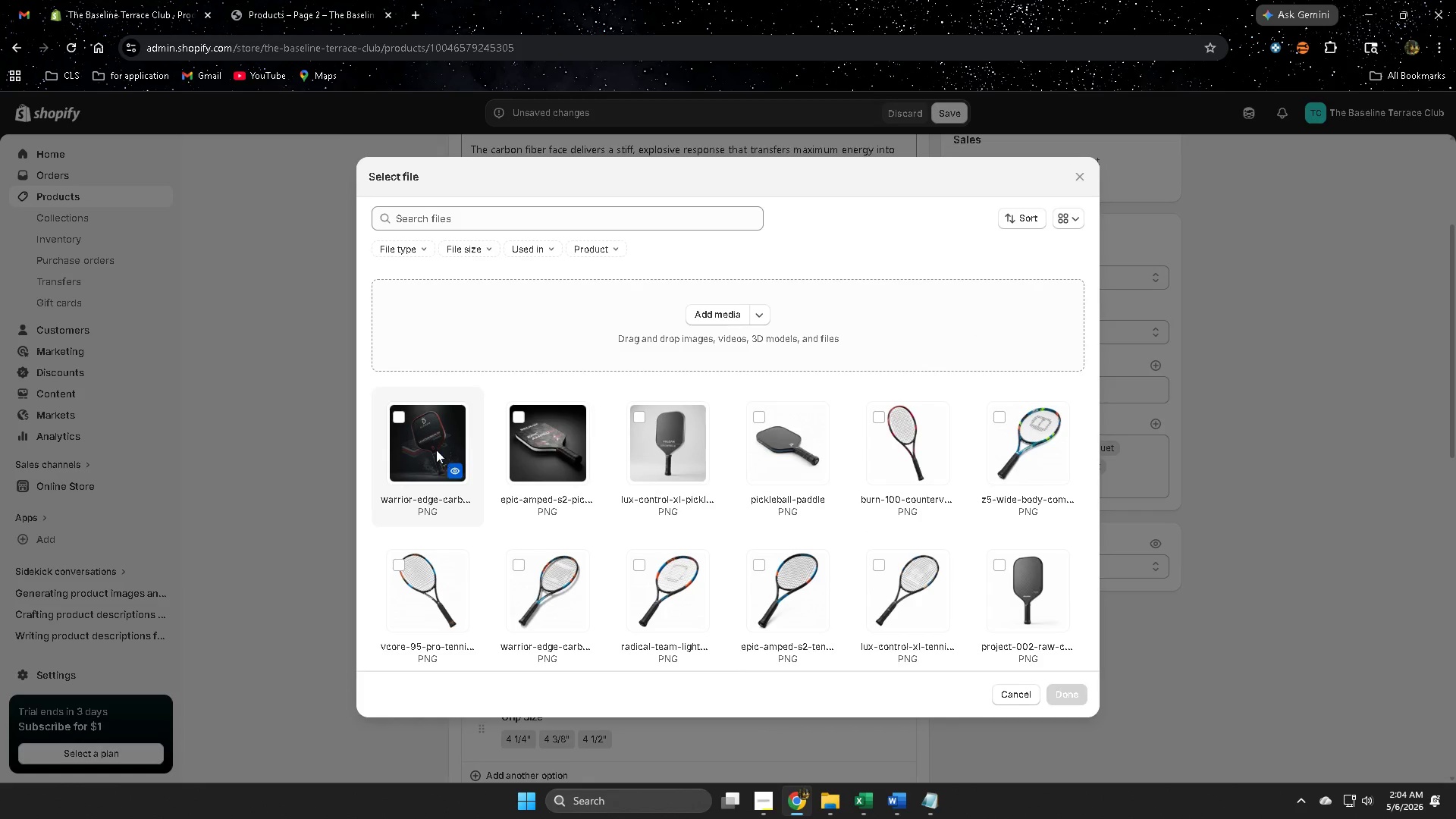 
left_click([429, 444])
 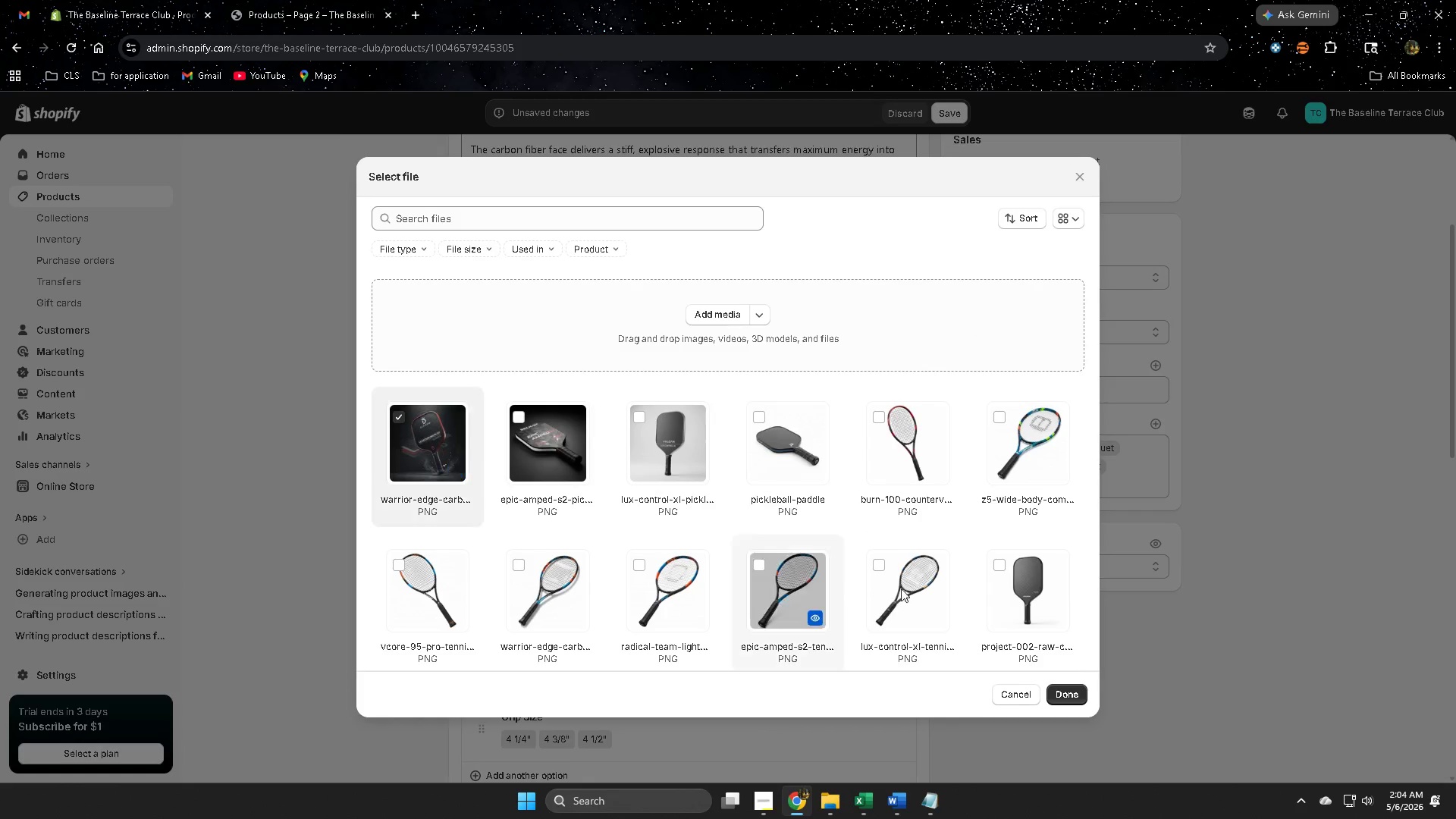 
left_click([1065, 693])
 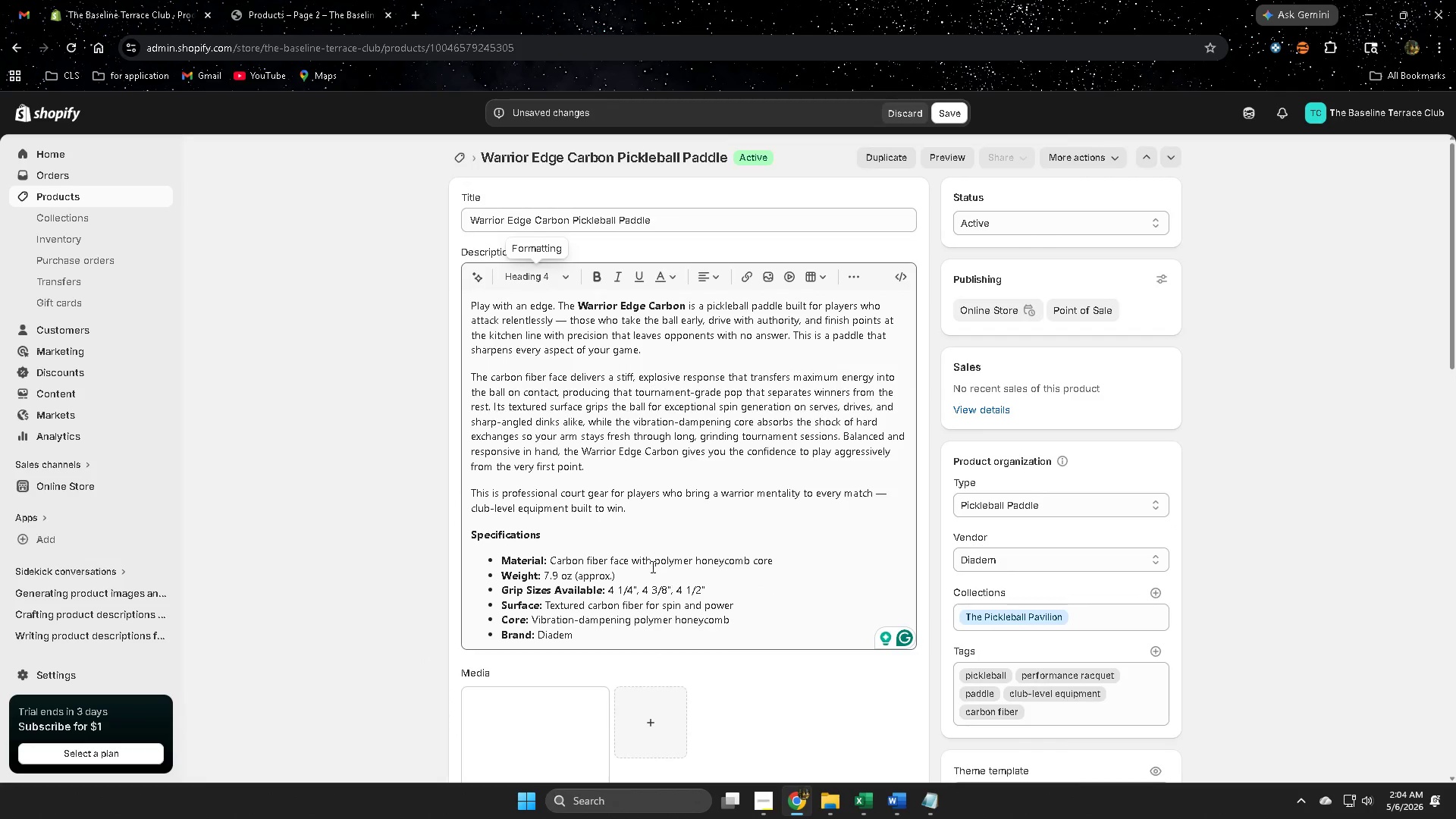 
scroll: coordinate [700, 572], scroll_direction: down, amount: 2.0
 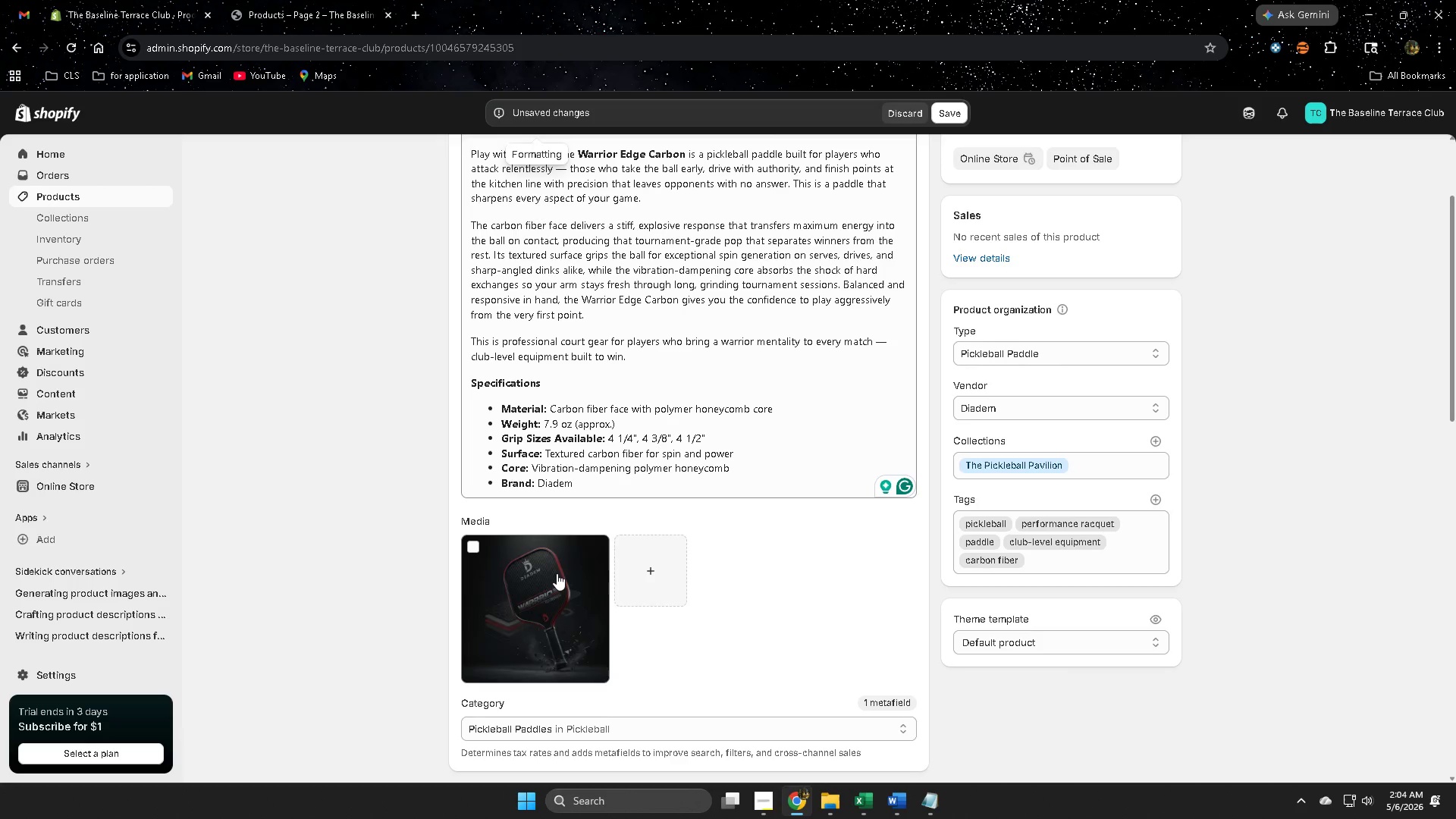 
left_click([557, 573])
 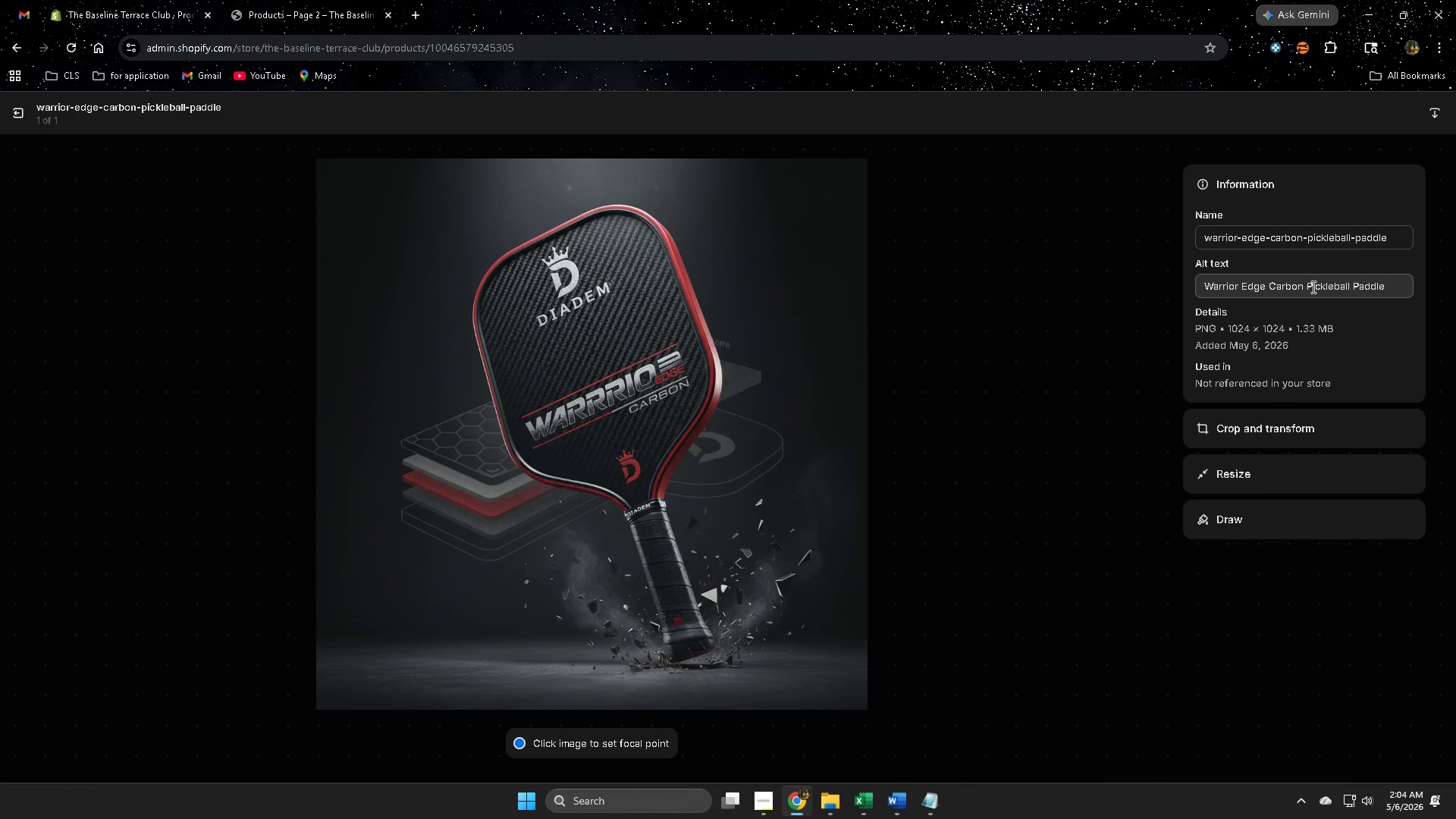 
double_click([1392, 289])
 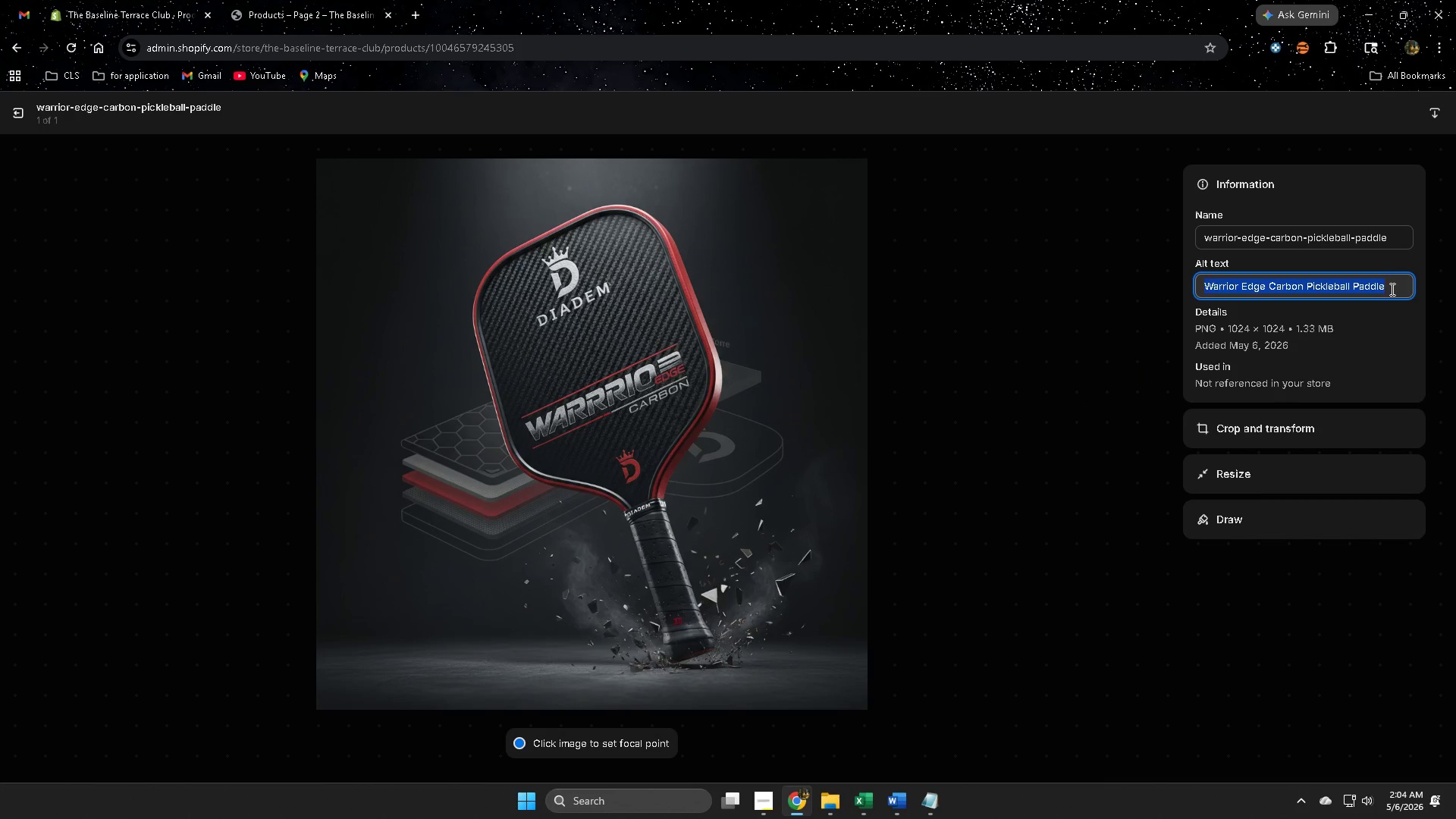 
key(Control+V)
 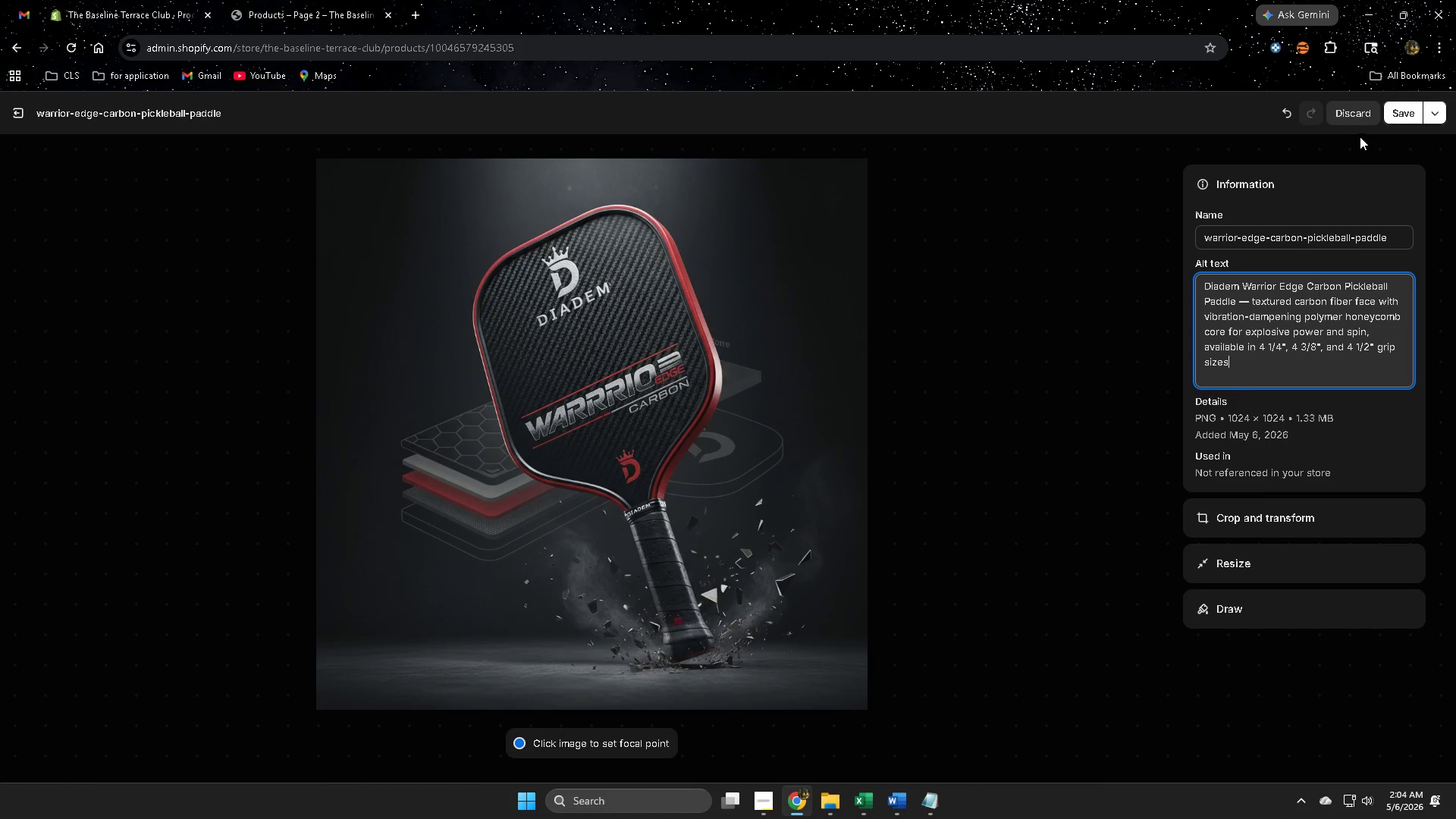 
left_click([1404, 108])
 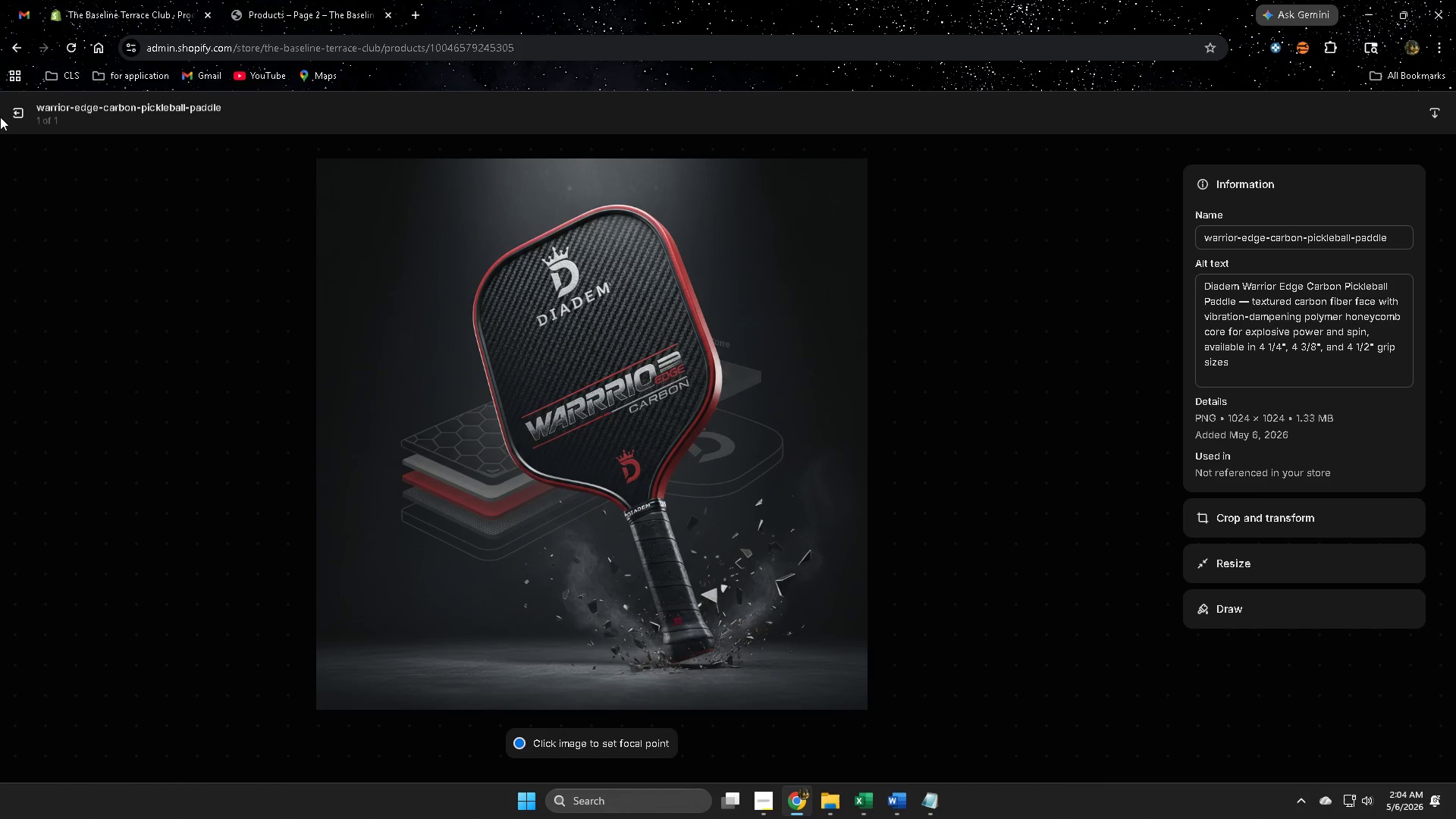 
left_click([20, 115])
 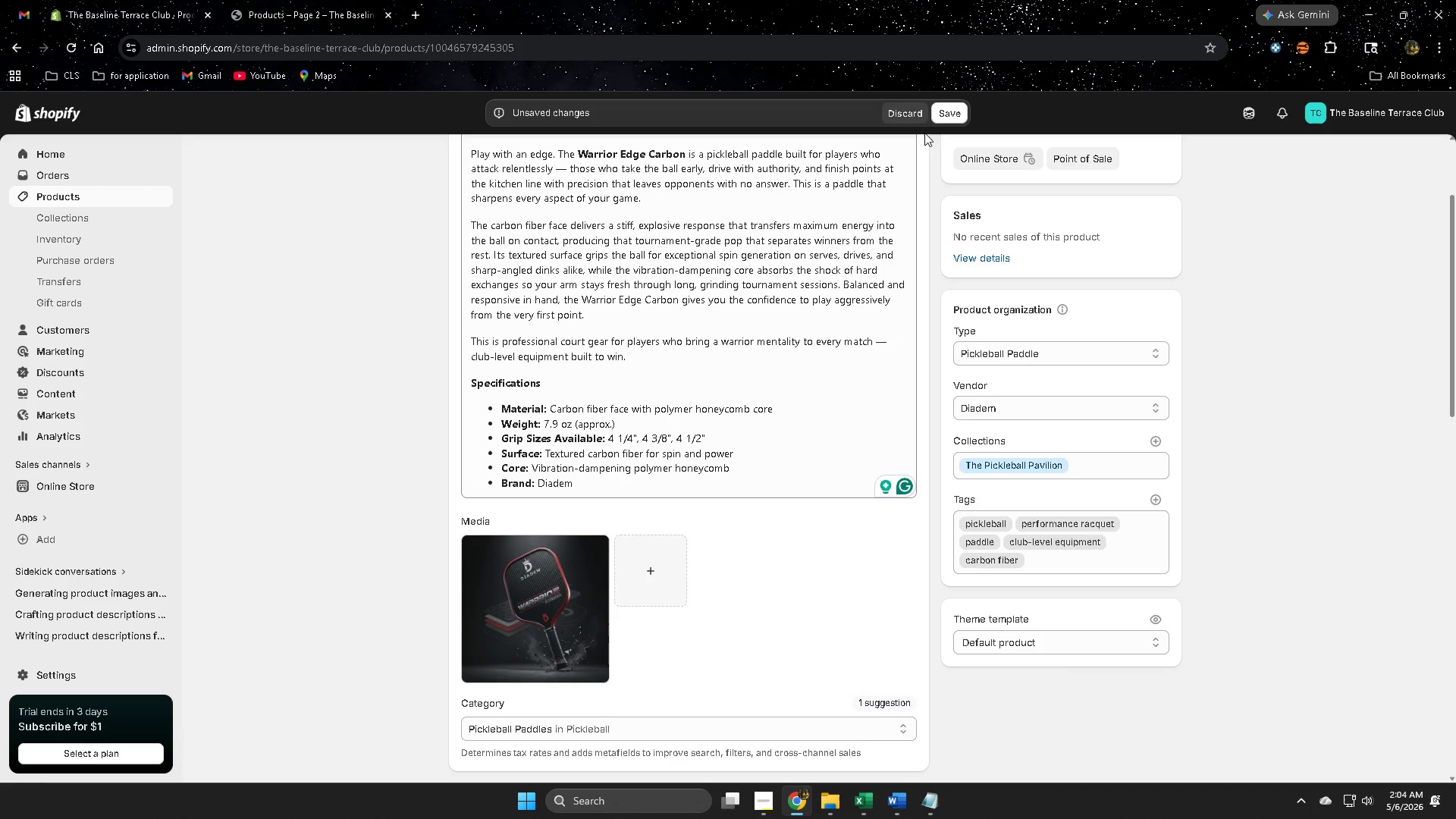 
scroll: coordinate [1032, 504], scroll_direction: down, amount: 10.0
 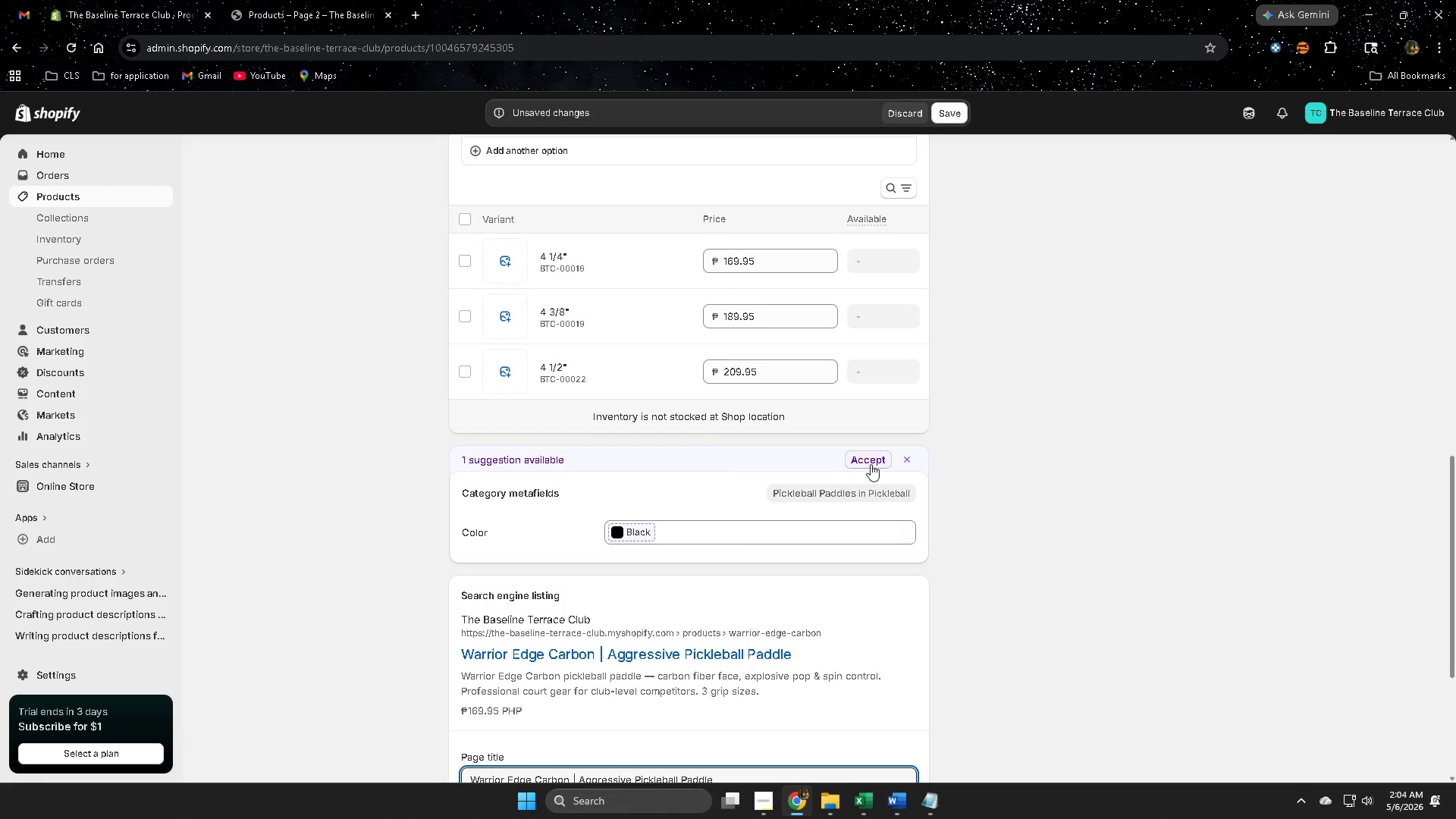 
left_click([865, 462])
 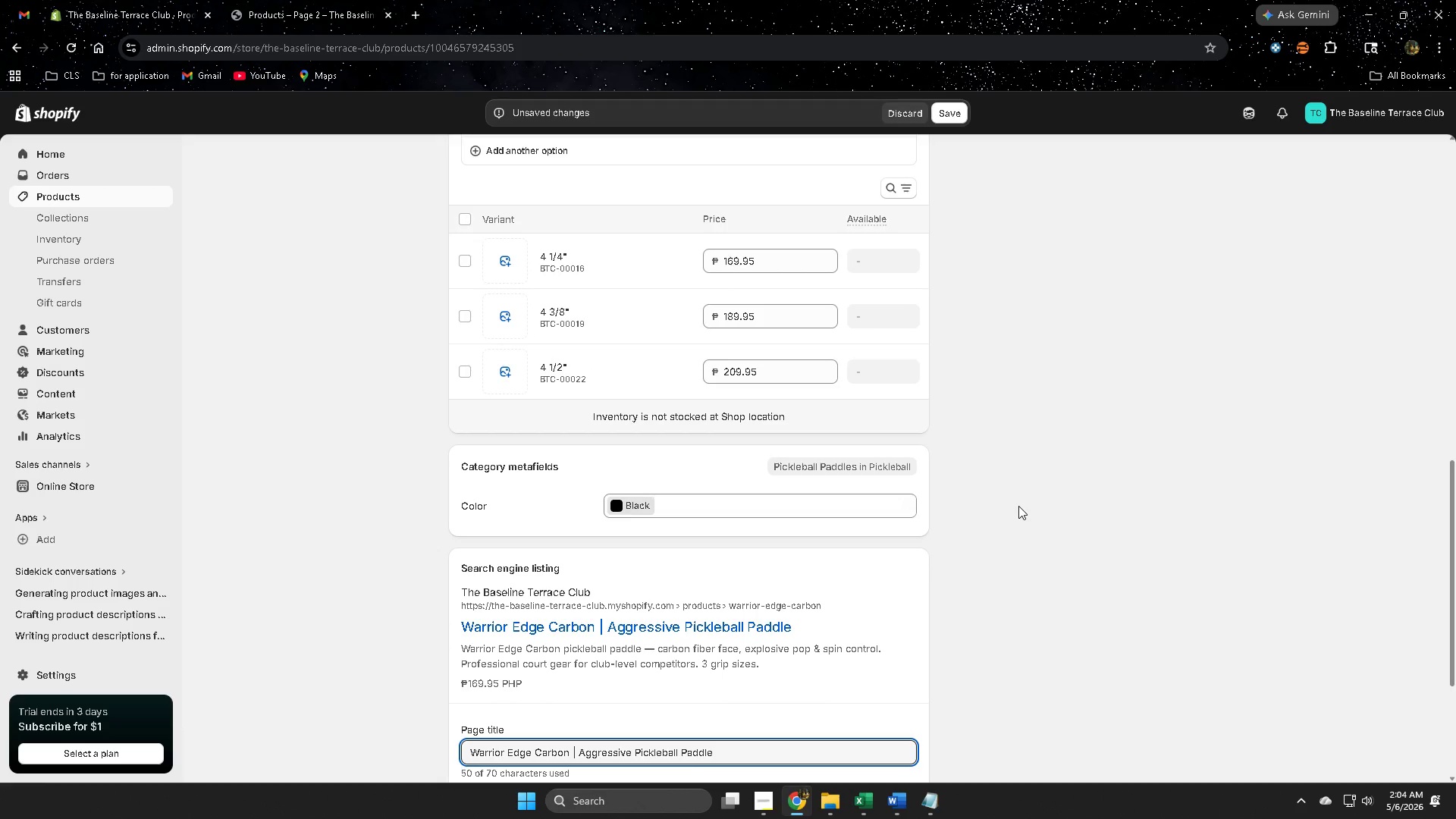 
scroll: coordinate [1016, 506], scroll_direction: down, amount: 4.0
 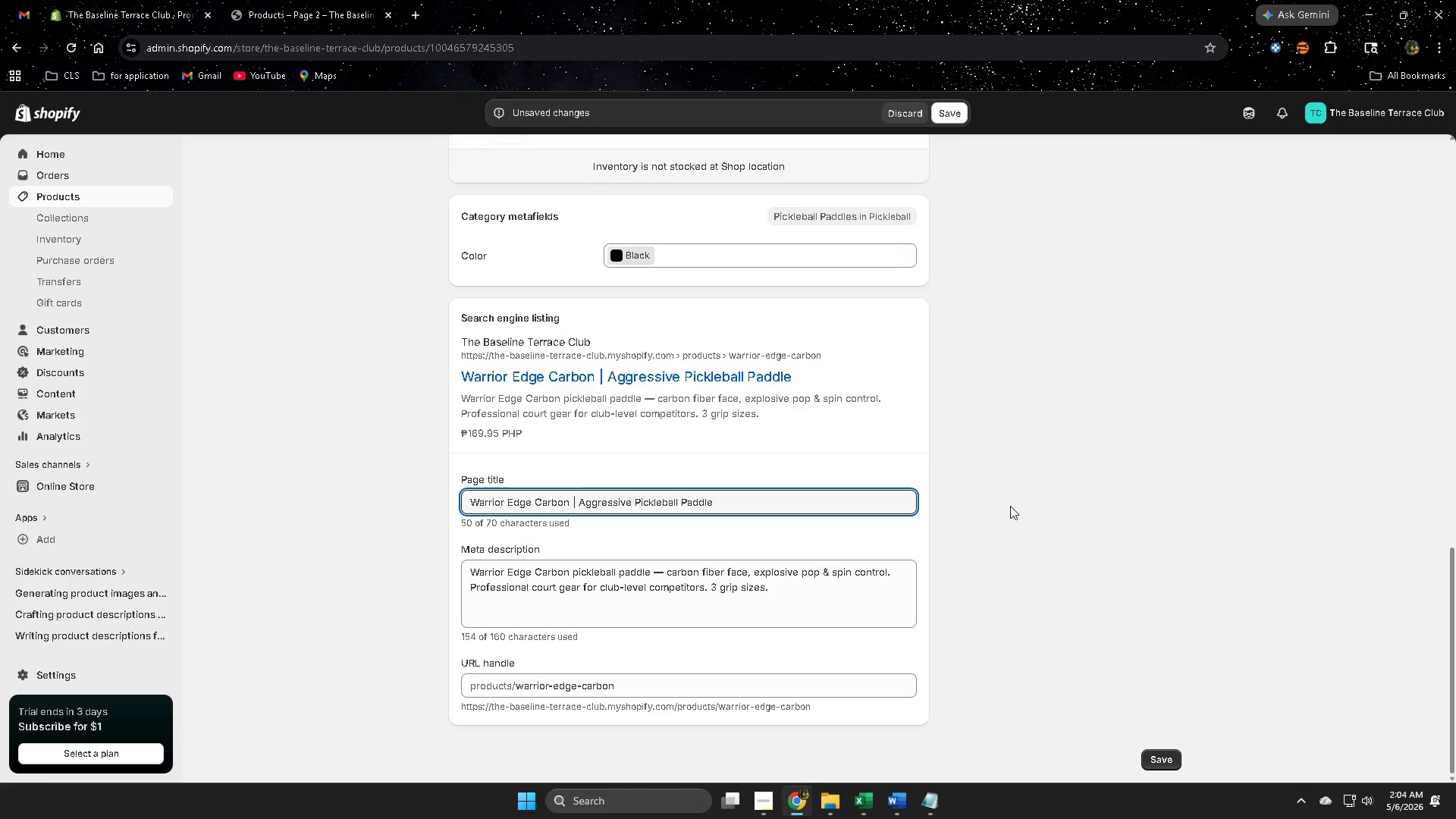 
scroll: coordinate [1008, 506], scroll_direction: up, amount: 12.0
 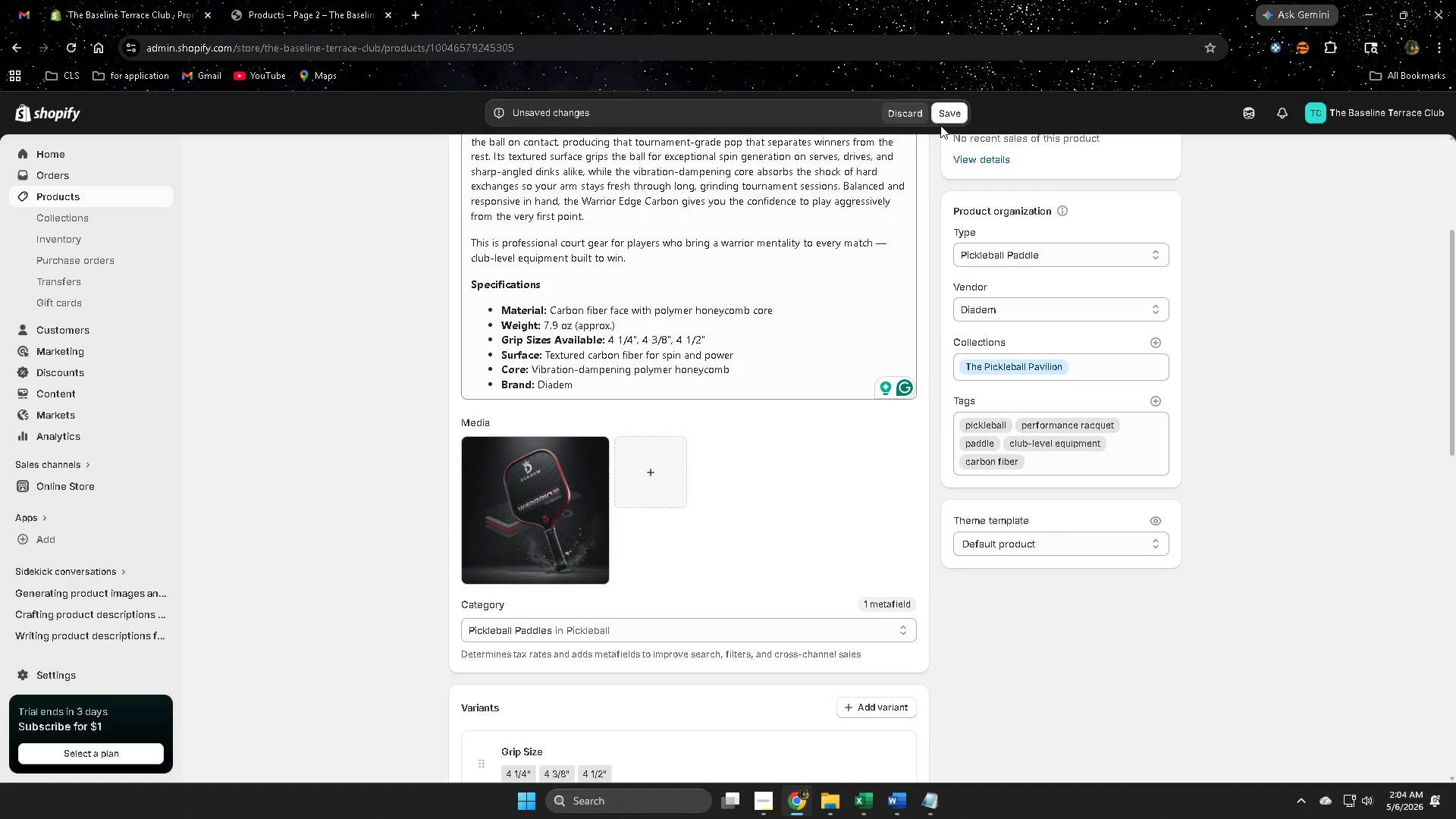 
left_click([941, 108])
 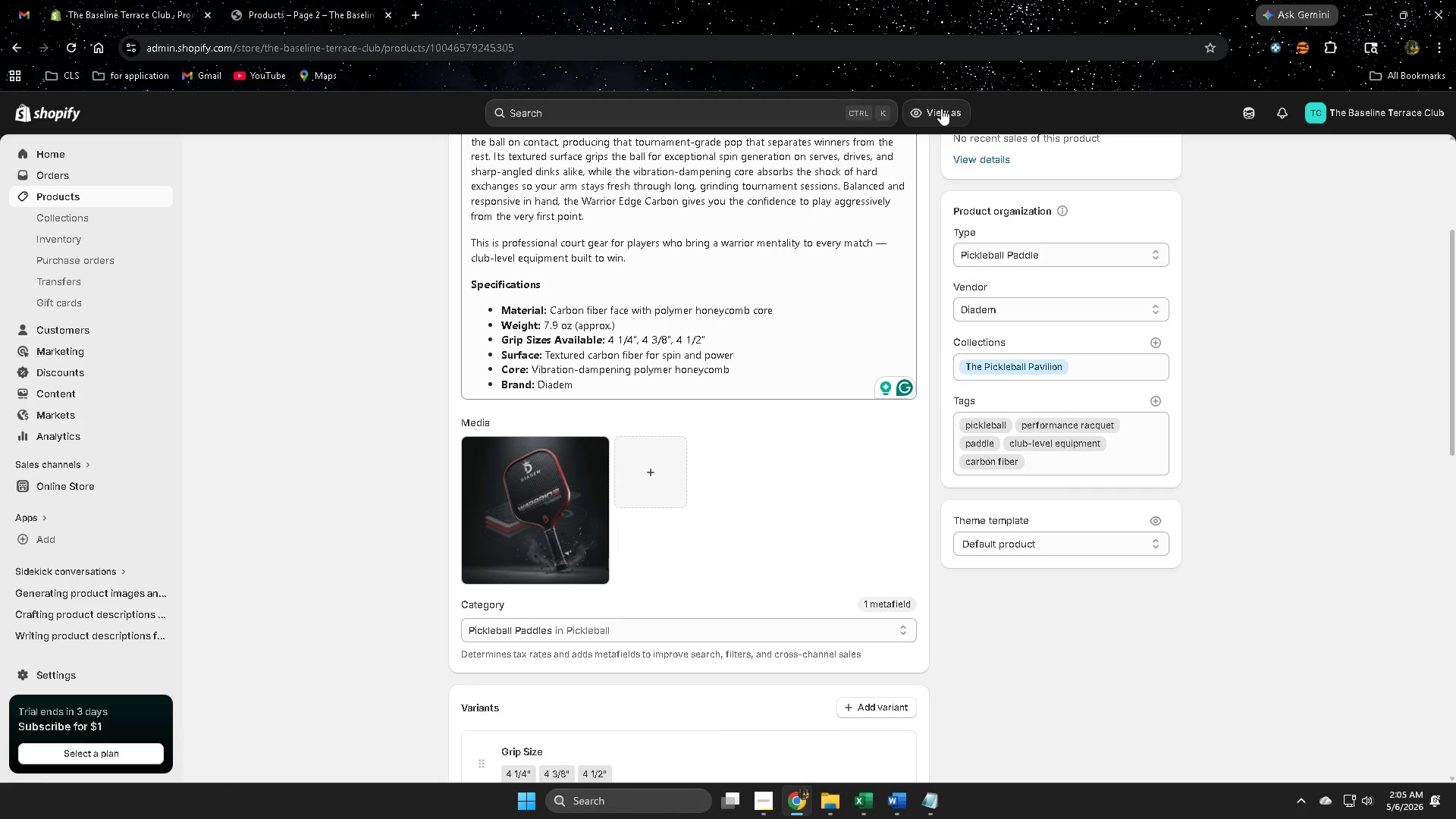 
wait(38.3)
 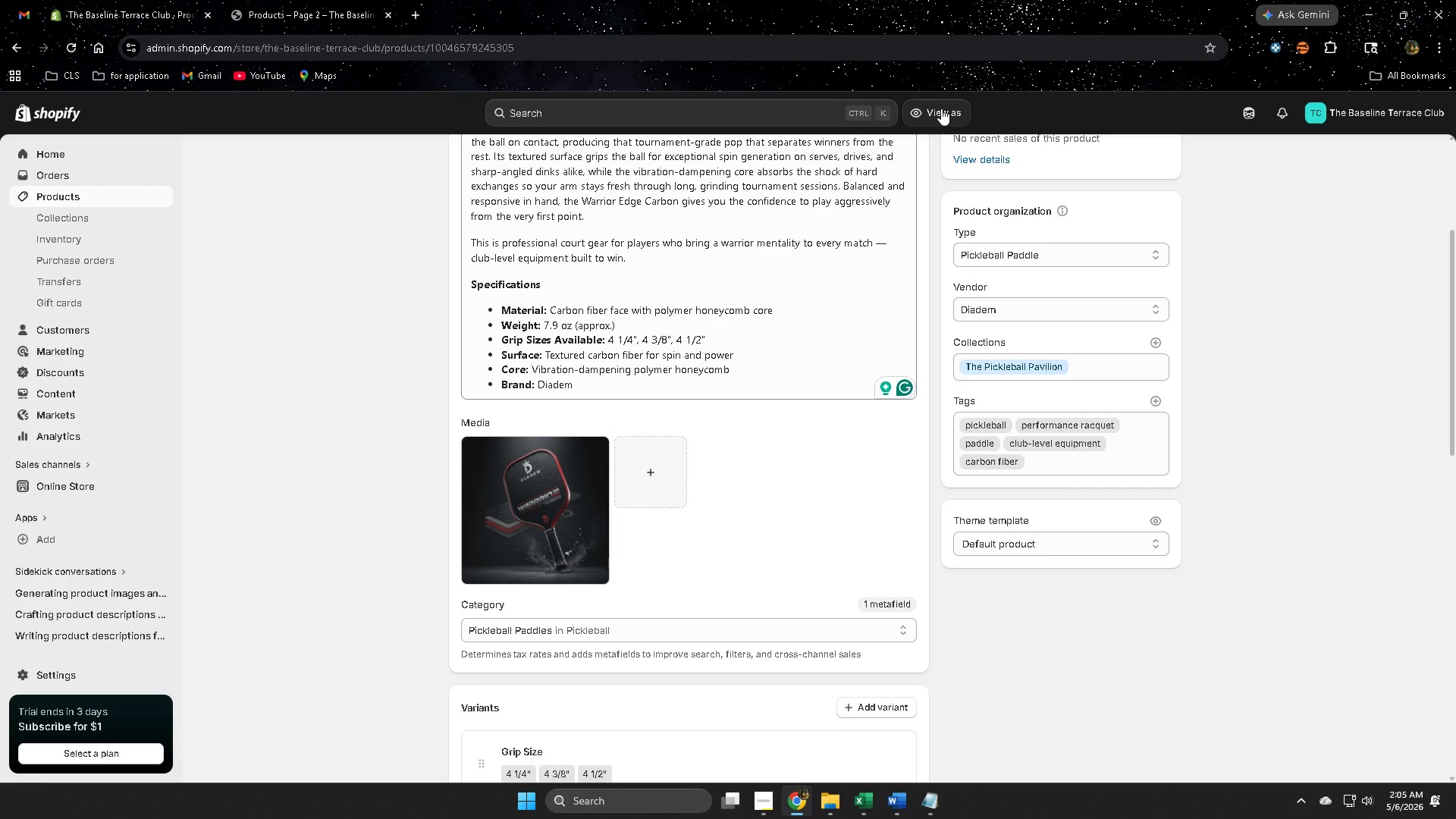 
scroll: coordinate [771, 479], scroll_direction: down, amount: 7.0
 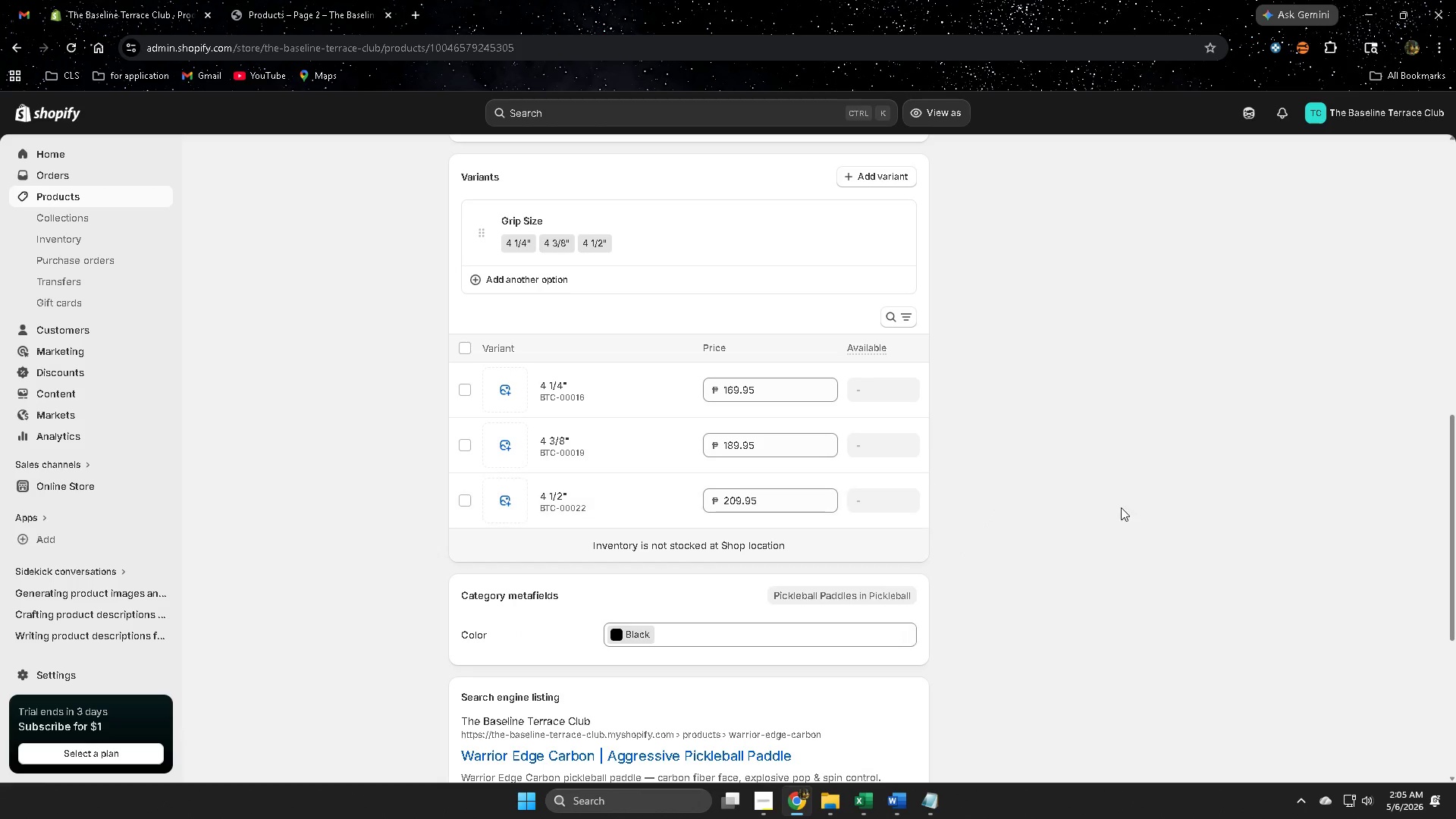 
scroll: coordinate [1104, 487], scroll_direction: none, amount: 0.0
 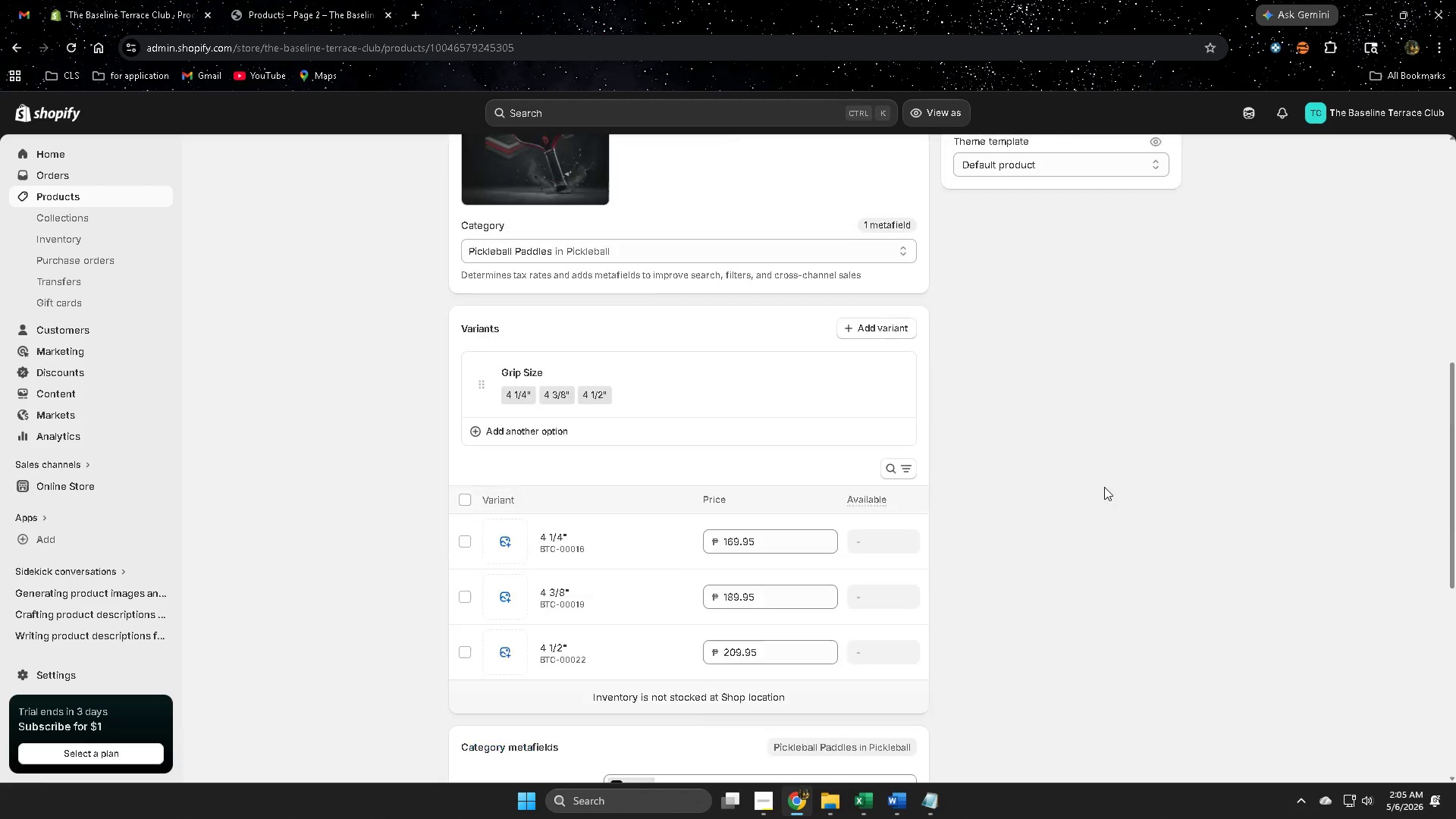 
scroll: coordinate [916, 422], scroll_direction: up, amount: 12.0
 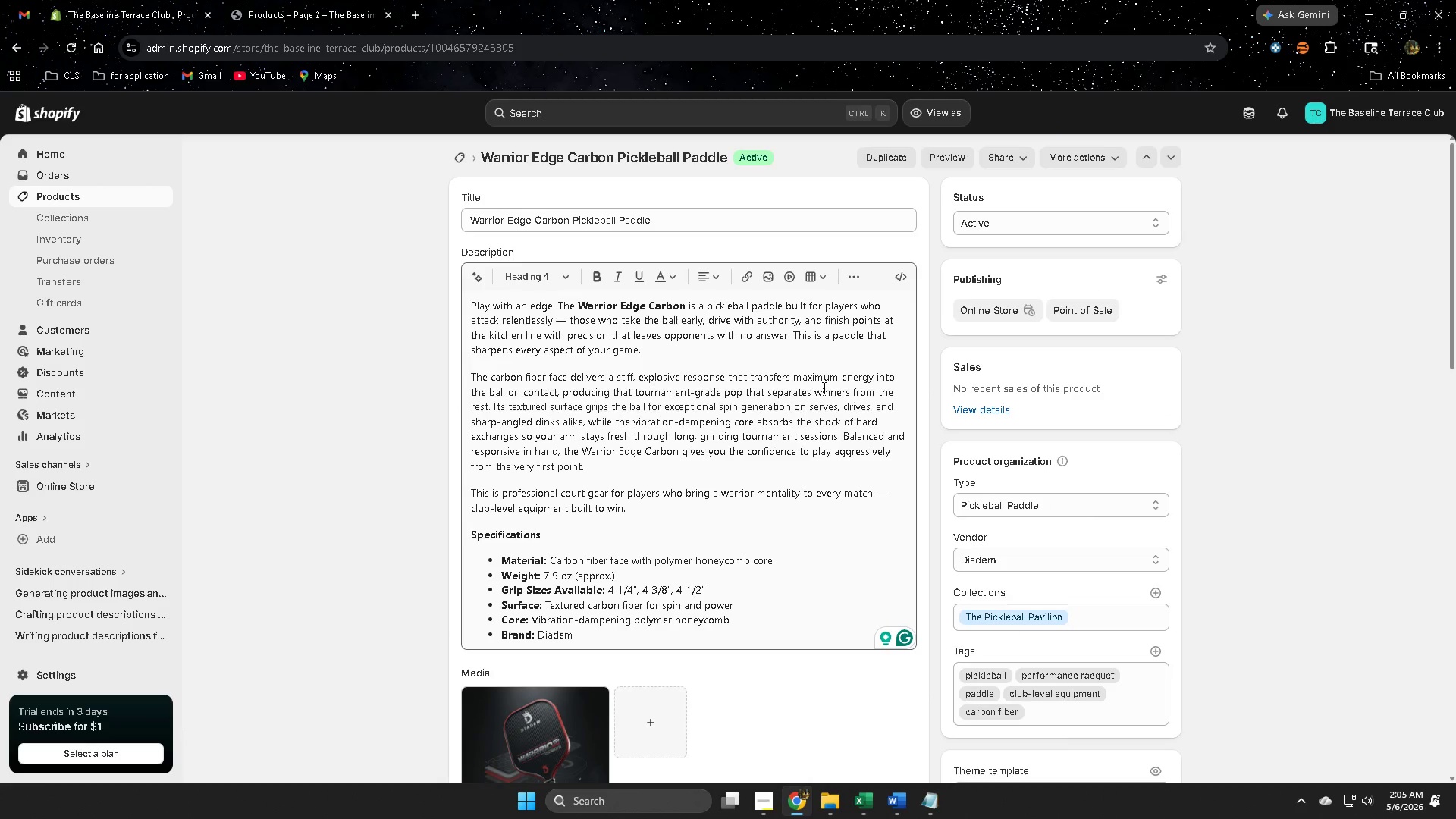 
wait(10.3)
 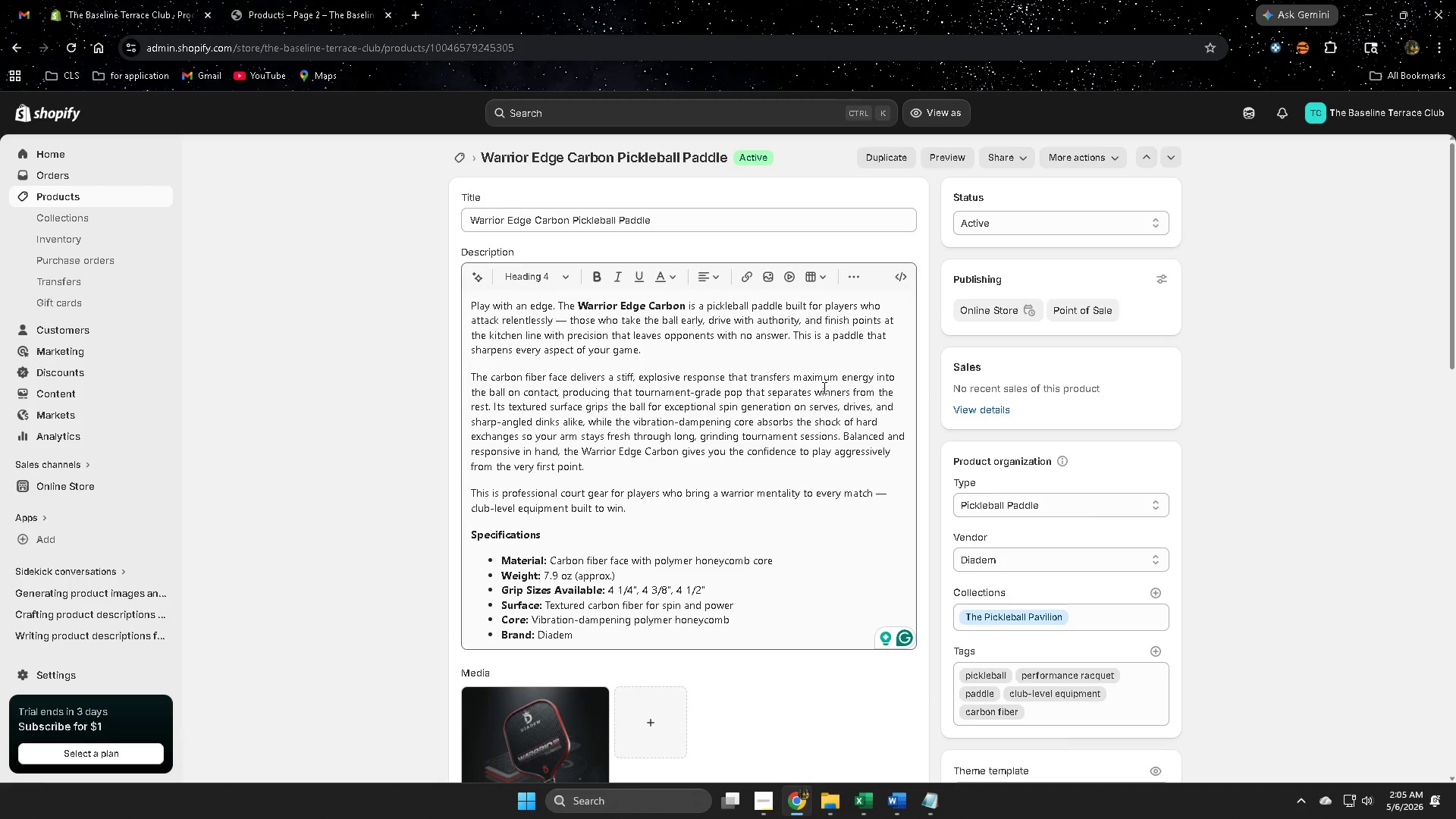 
left_click([64, 195])
 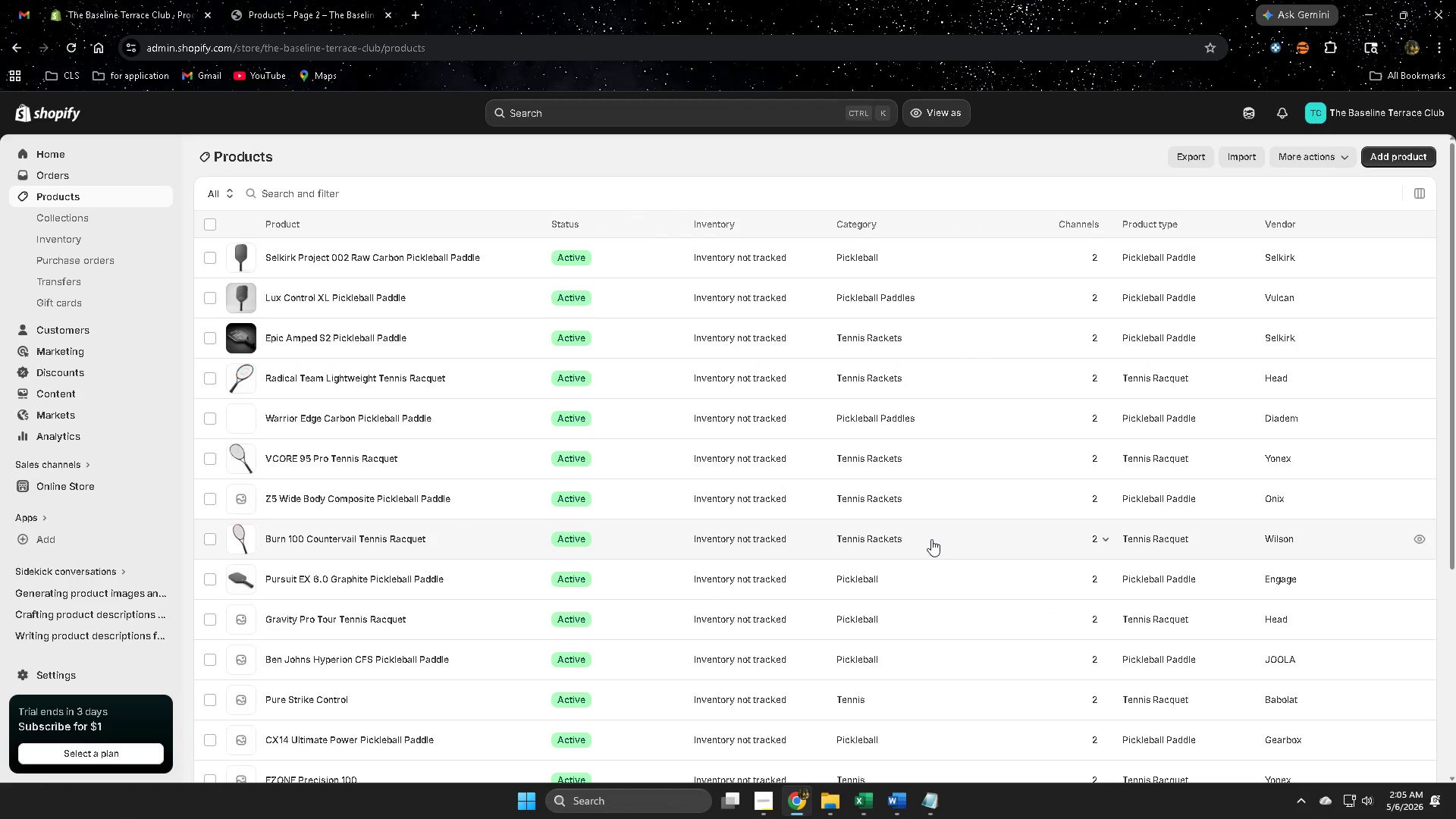 
scroll: coordinate [930, 539], scroll_direction: down, amount: 1.0
 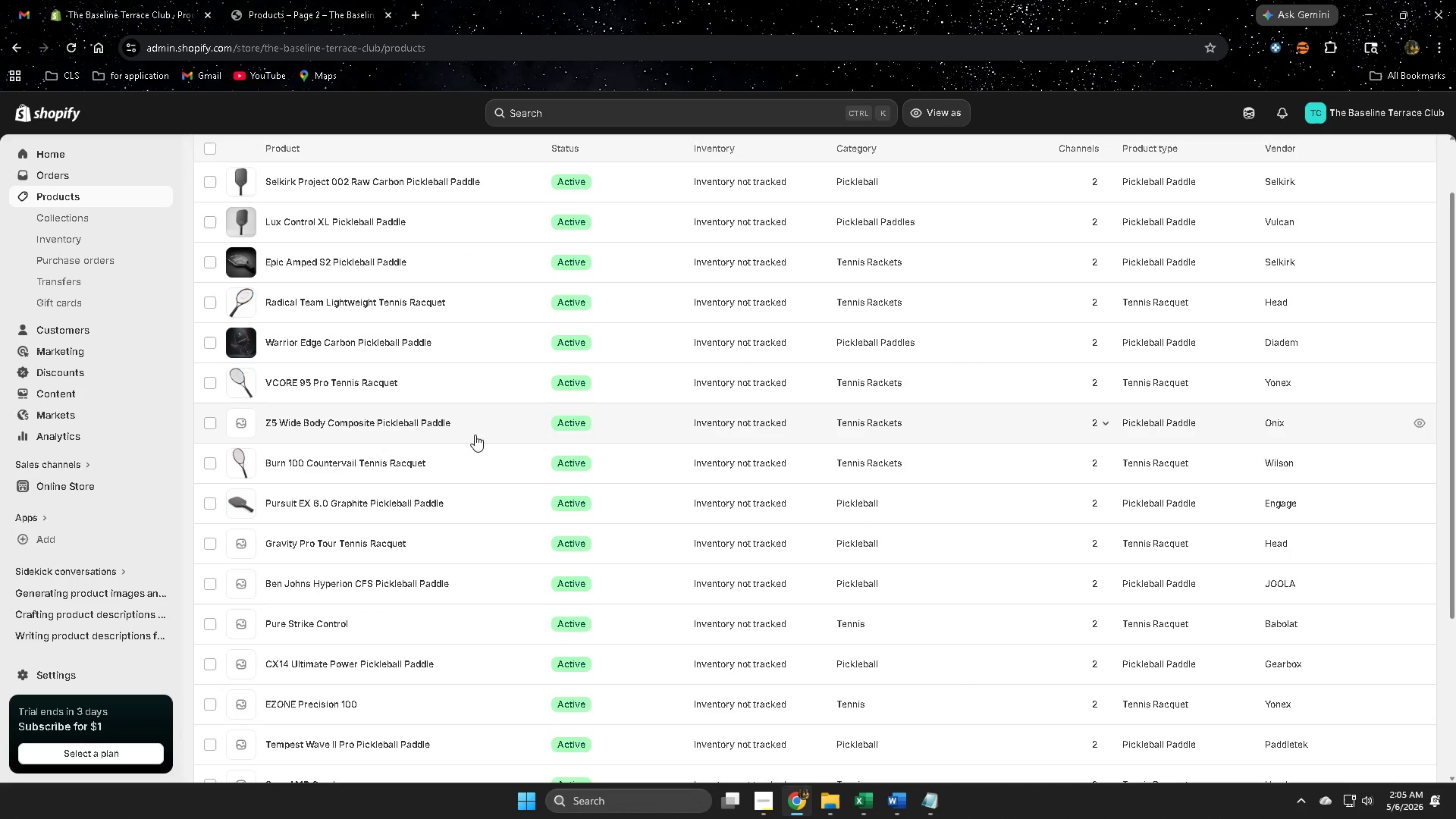 
left_click([480, 430])
 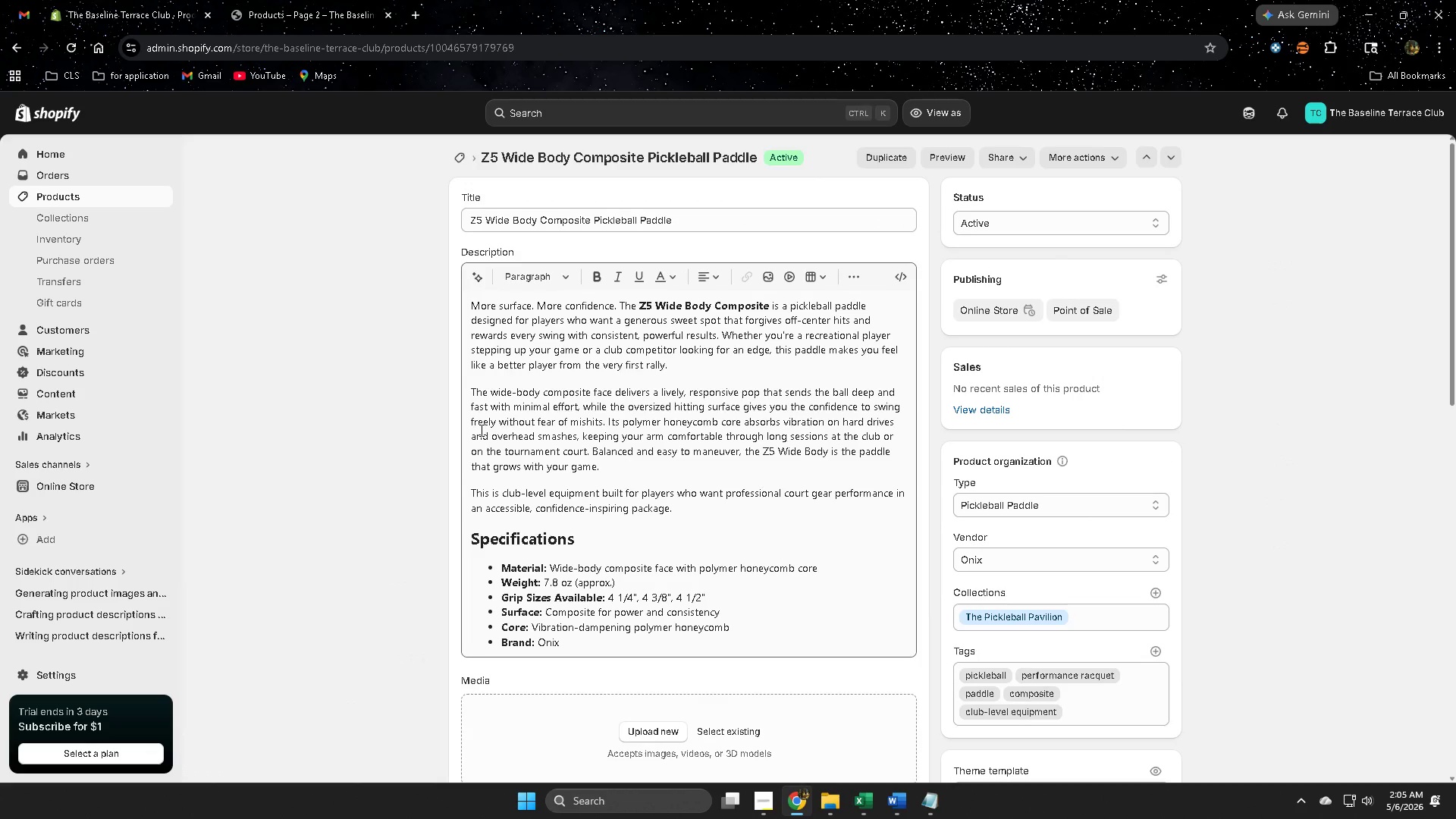 
wait(5.42)
 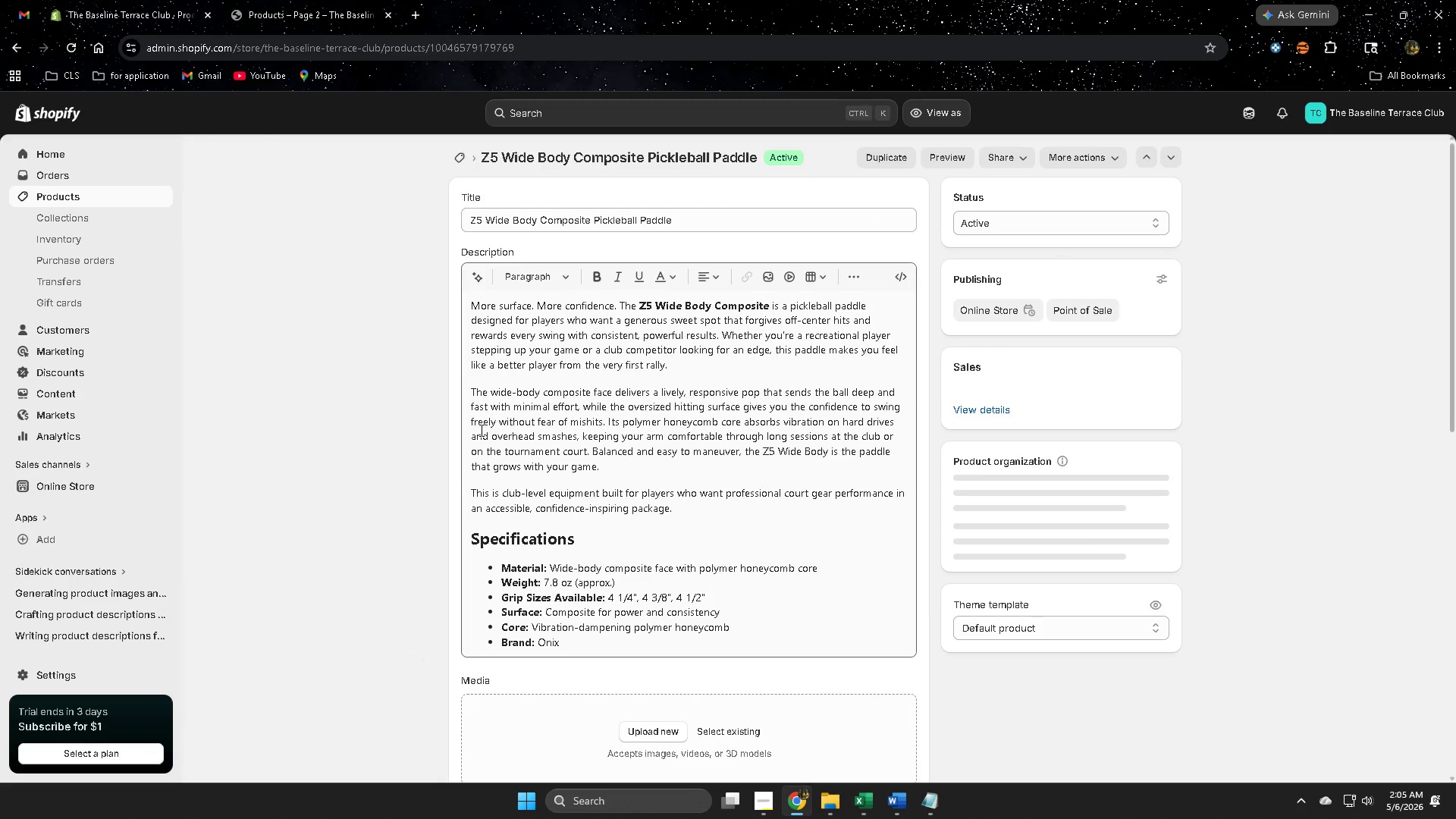 
left_click([554, 536])
 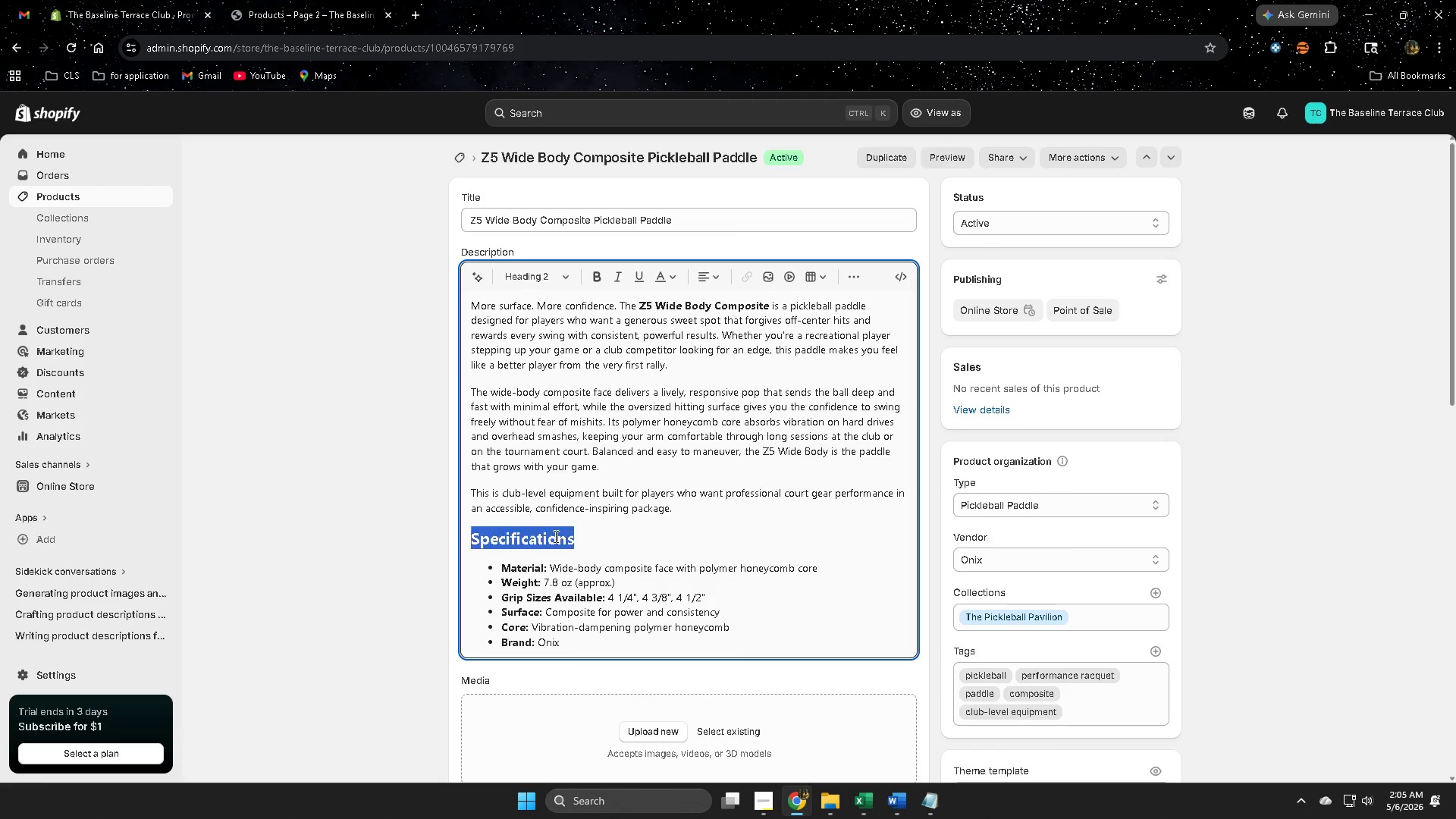 
left_click_drag(start_coordinate=[554, 536], to_coordinate=[526, 536])
 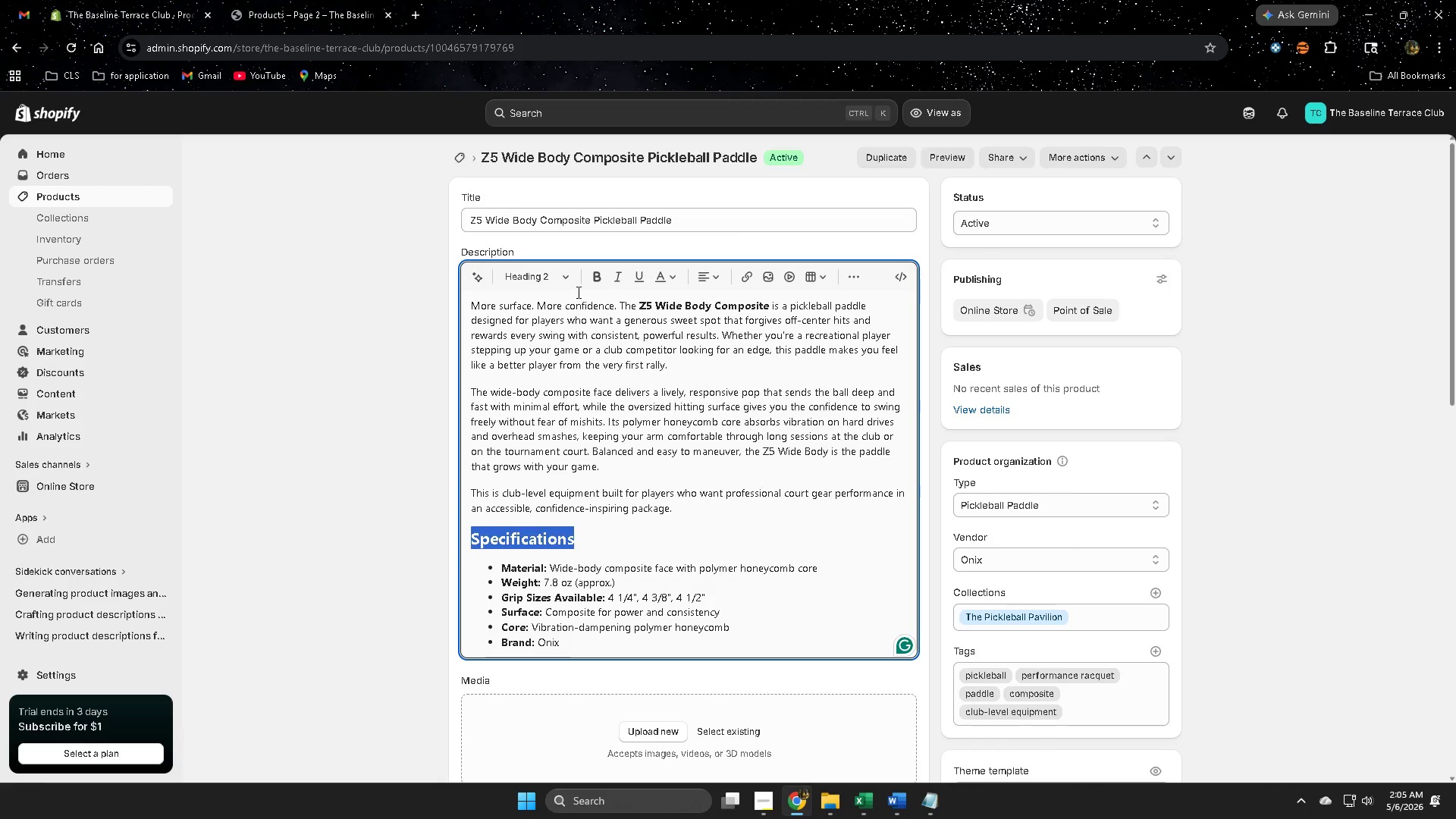 
left_click([565, 283])
 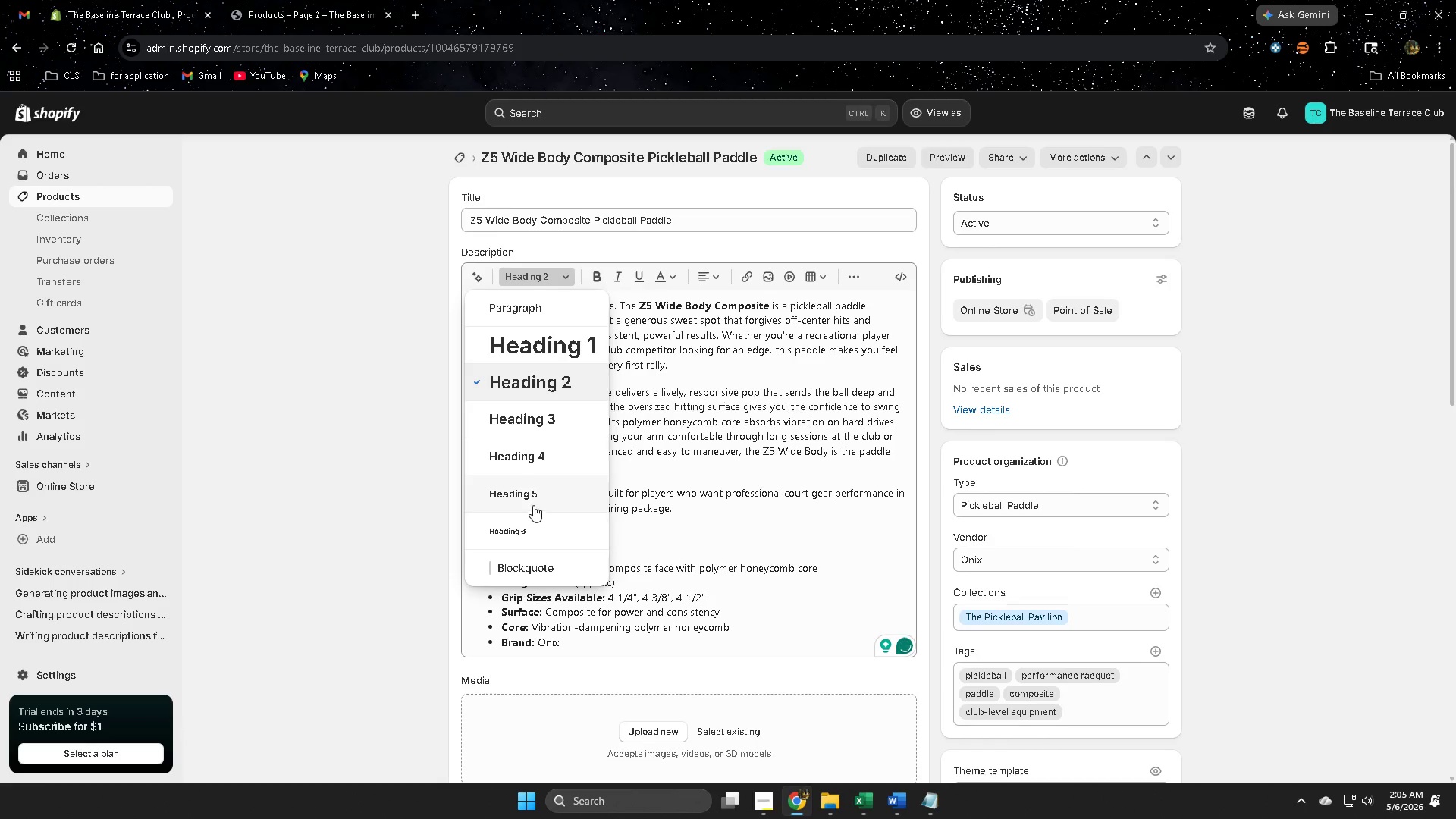 
left_click([534, 457])
 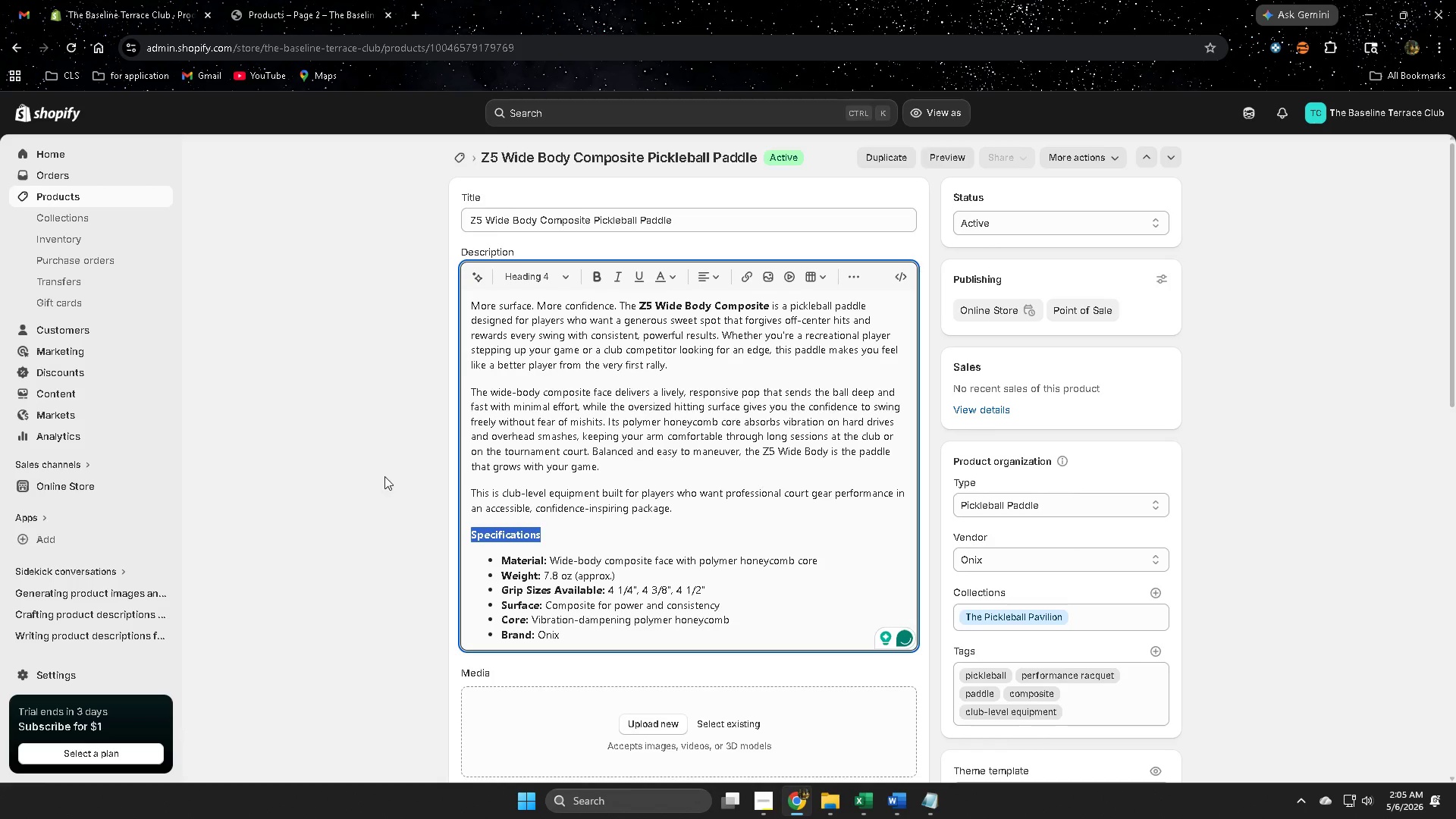 
left_click([371, 471])
 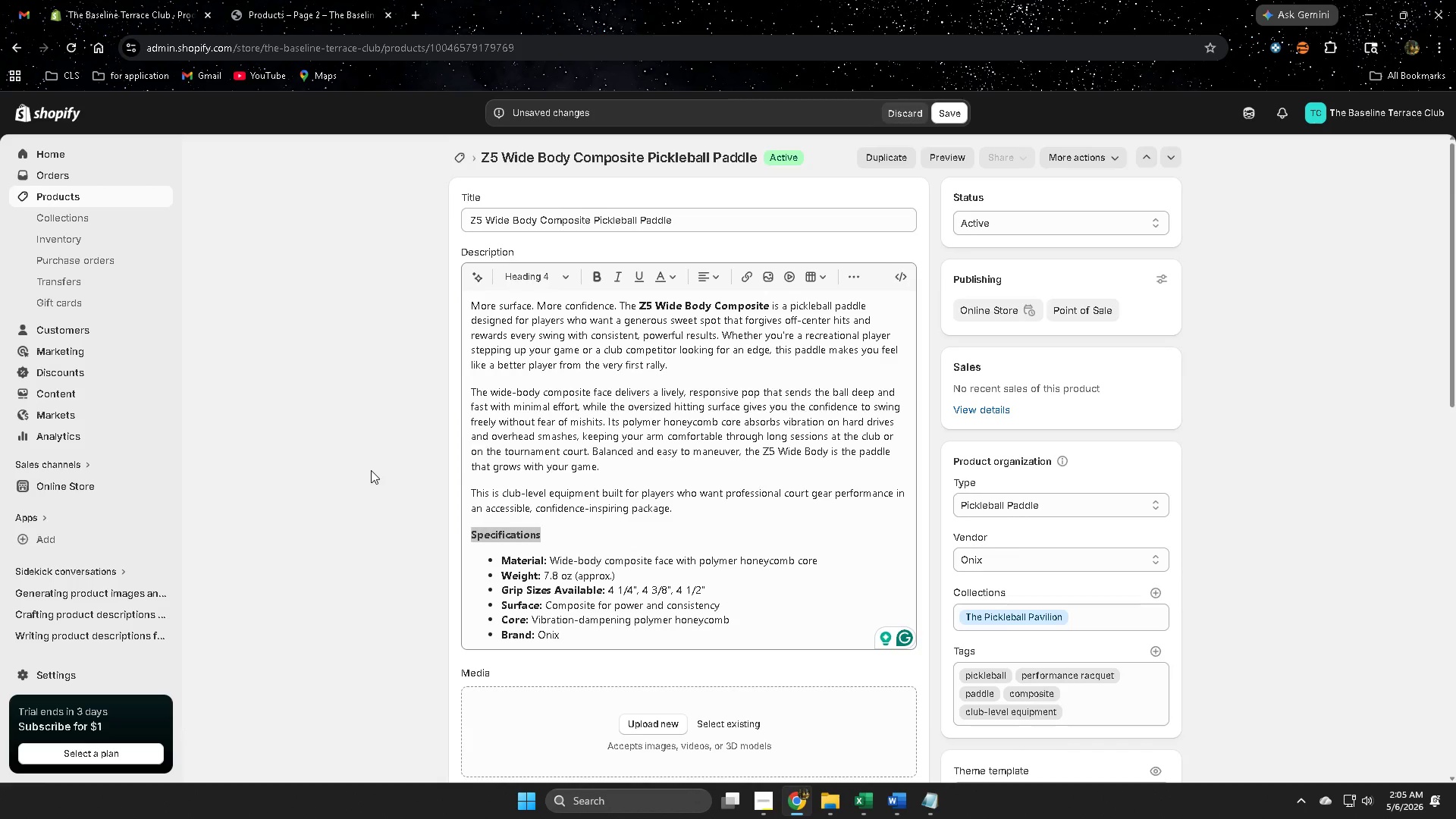 
scroll: coordinate [425, 480], scroll_direction: down, amount: 15.0
 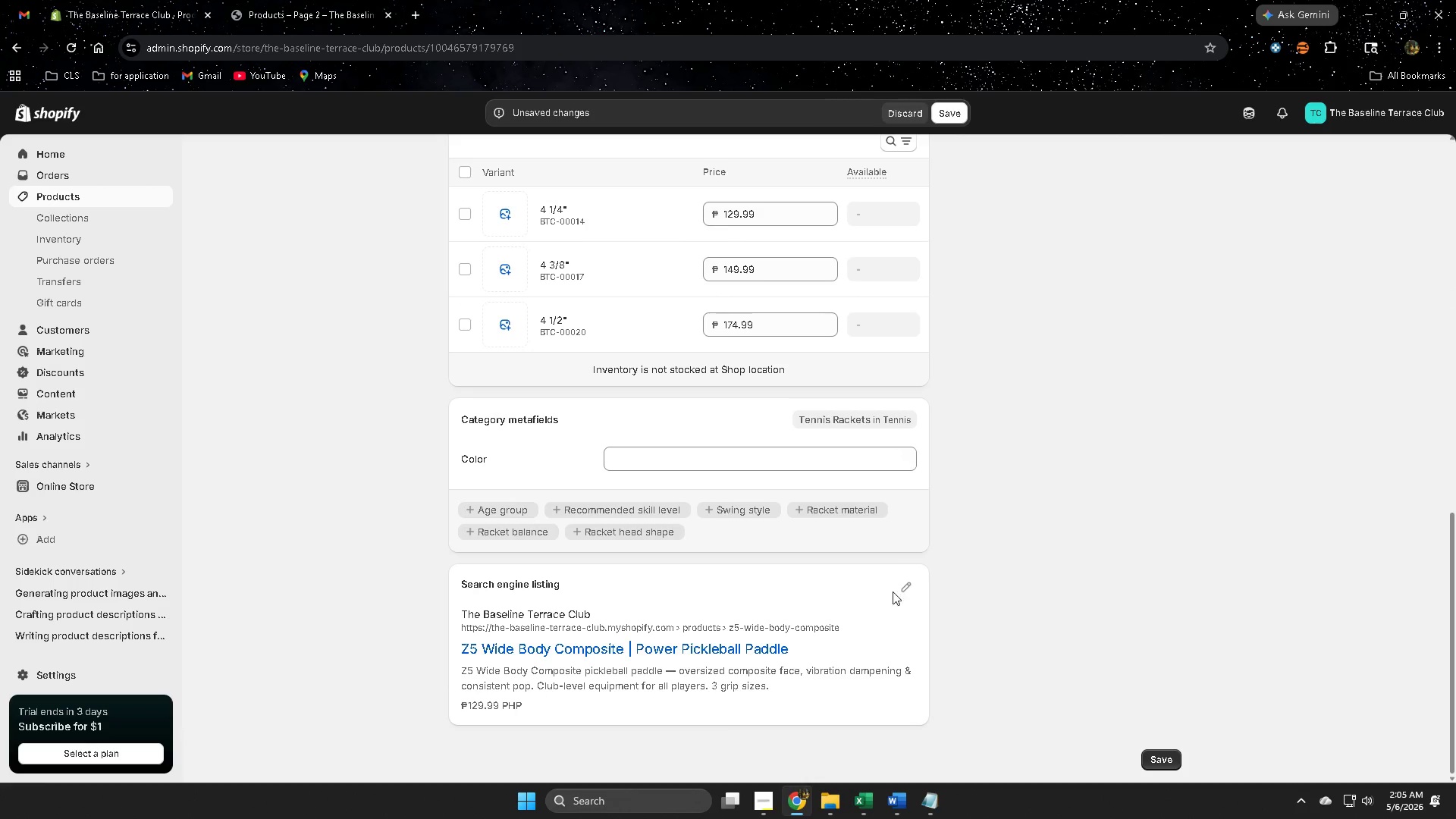 
left_click([908, 590])
 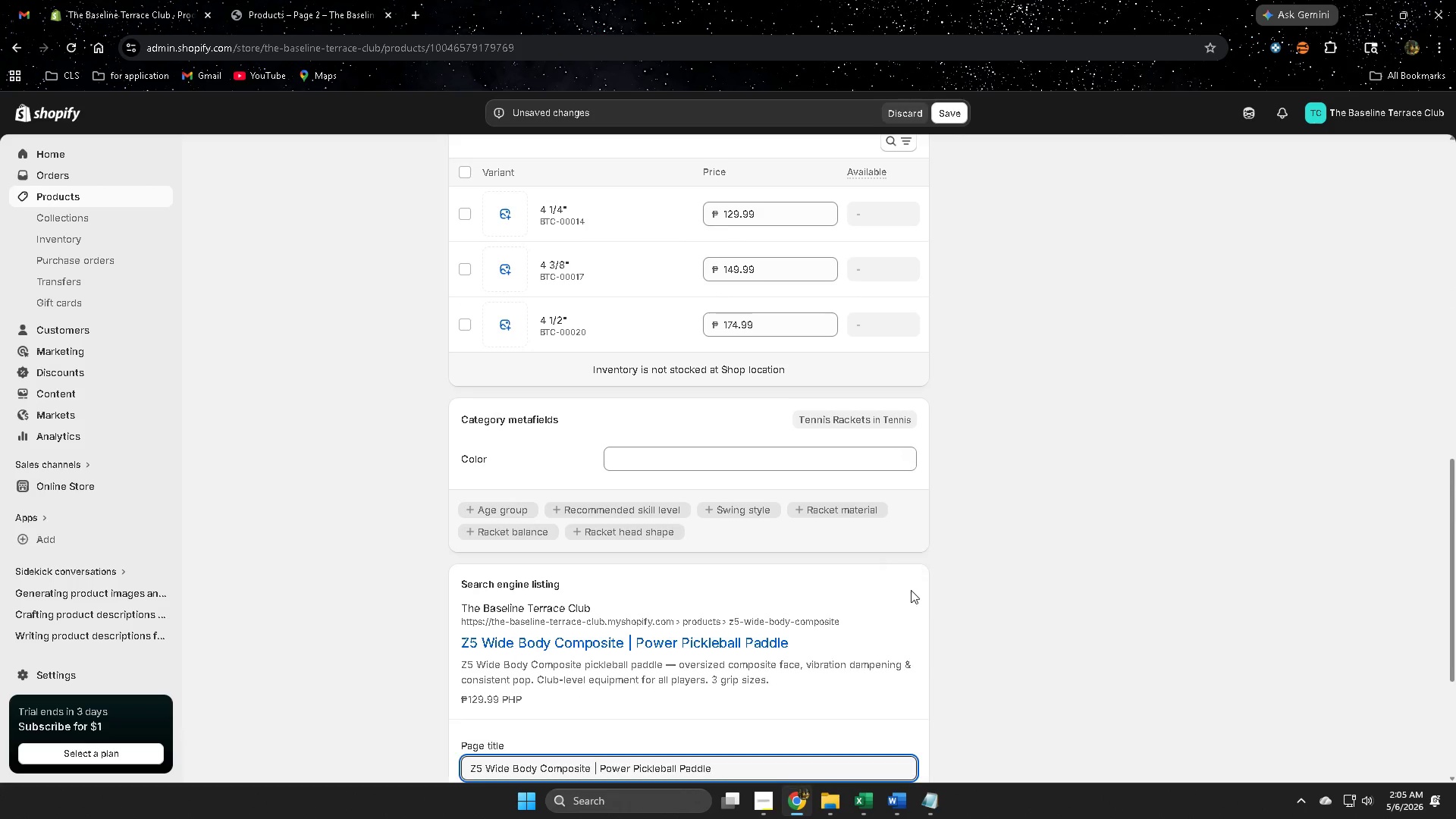 
scroll: coordinate [912, 588], scroll_direction: down, amount: 3.0
 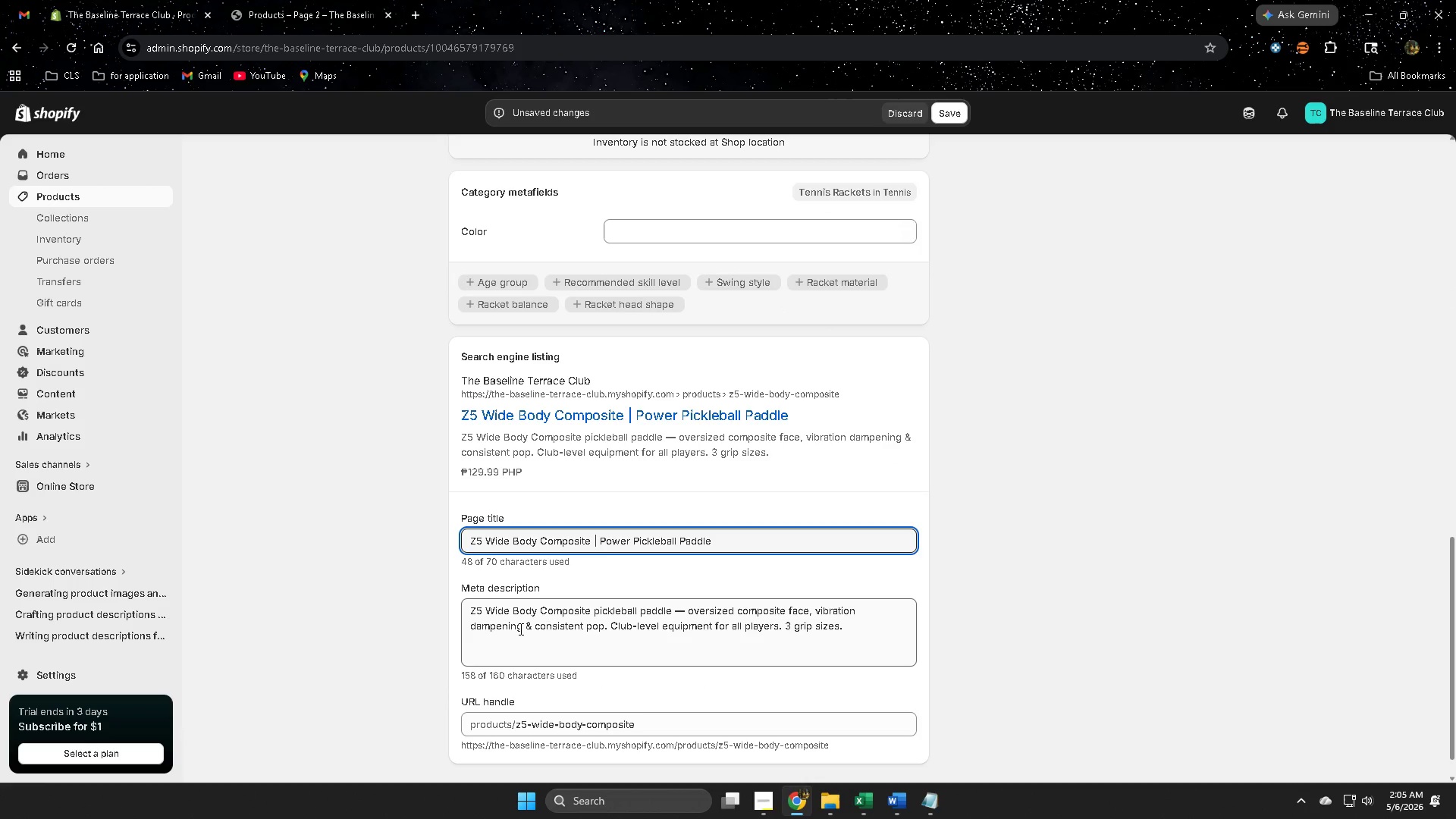 
scroll: coordinate [341, 562], scroll_direction: up, amount: 18.0
 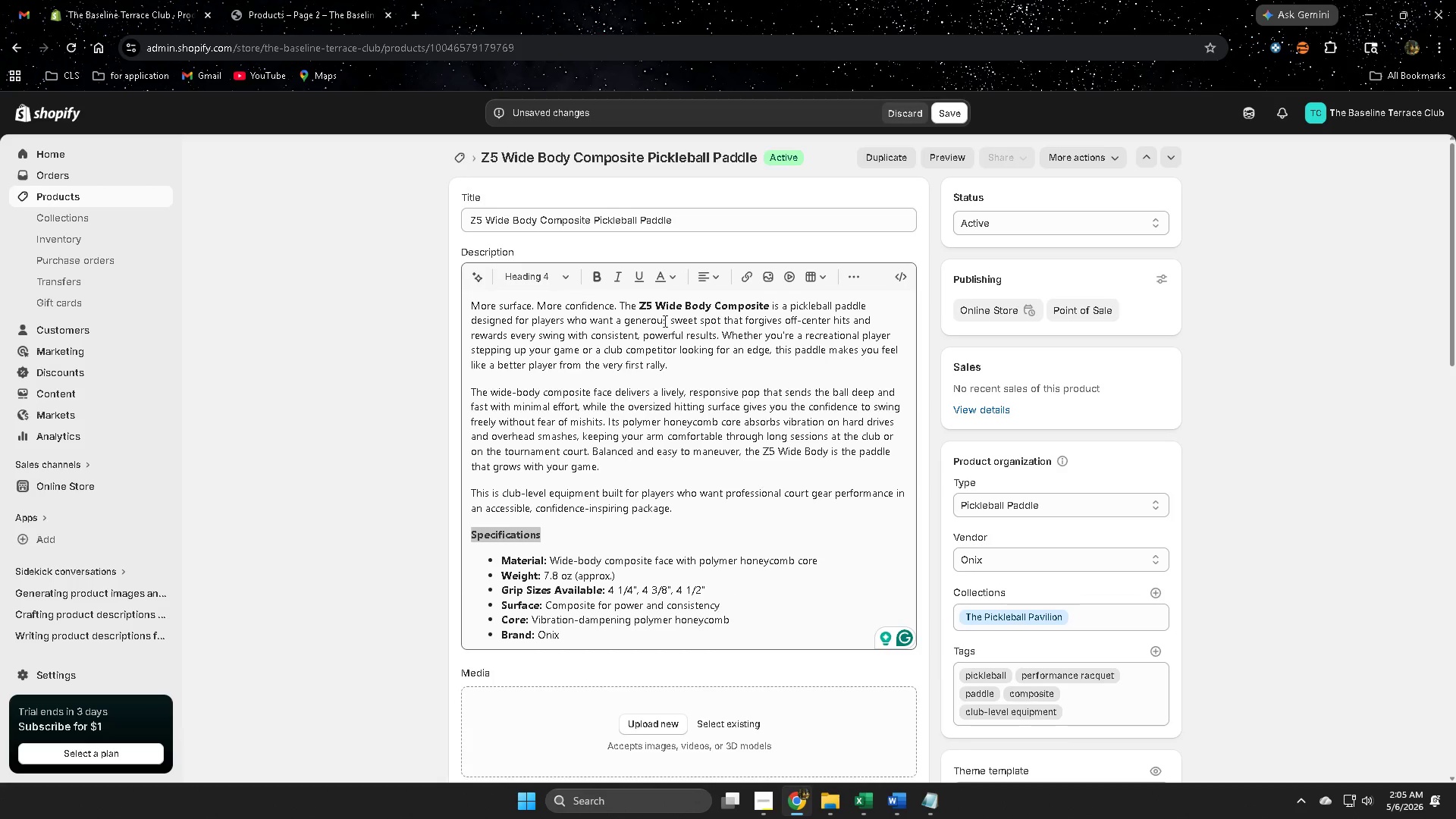 
scroll: coordinate [1001, 609], scroll_direction: down, amount: 8.0
 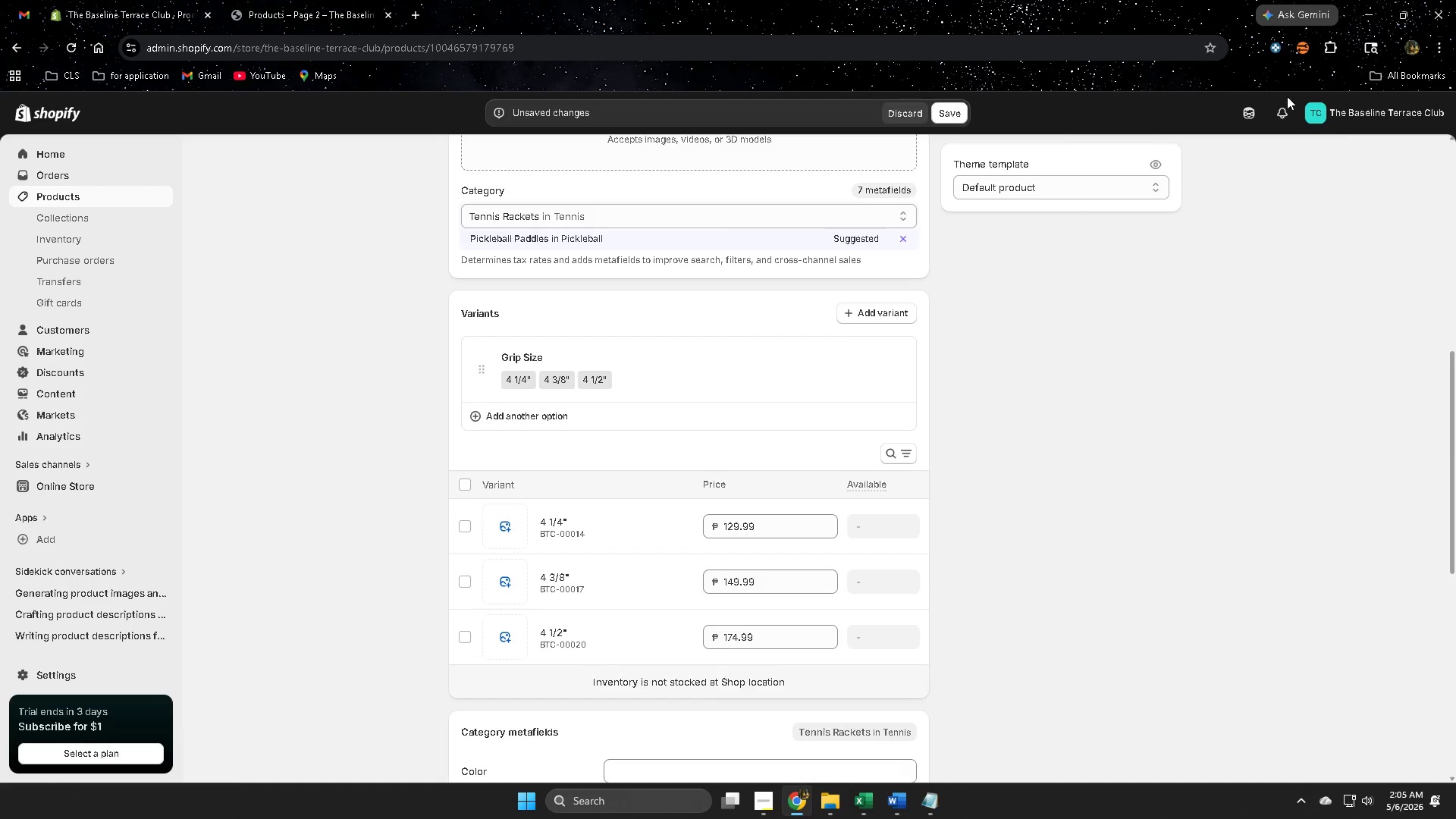 
left_click([1246, 108])
 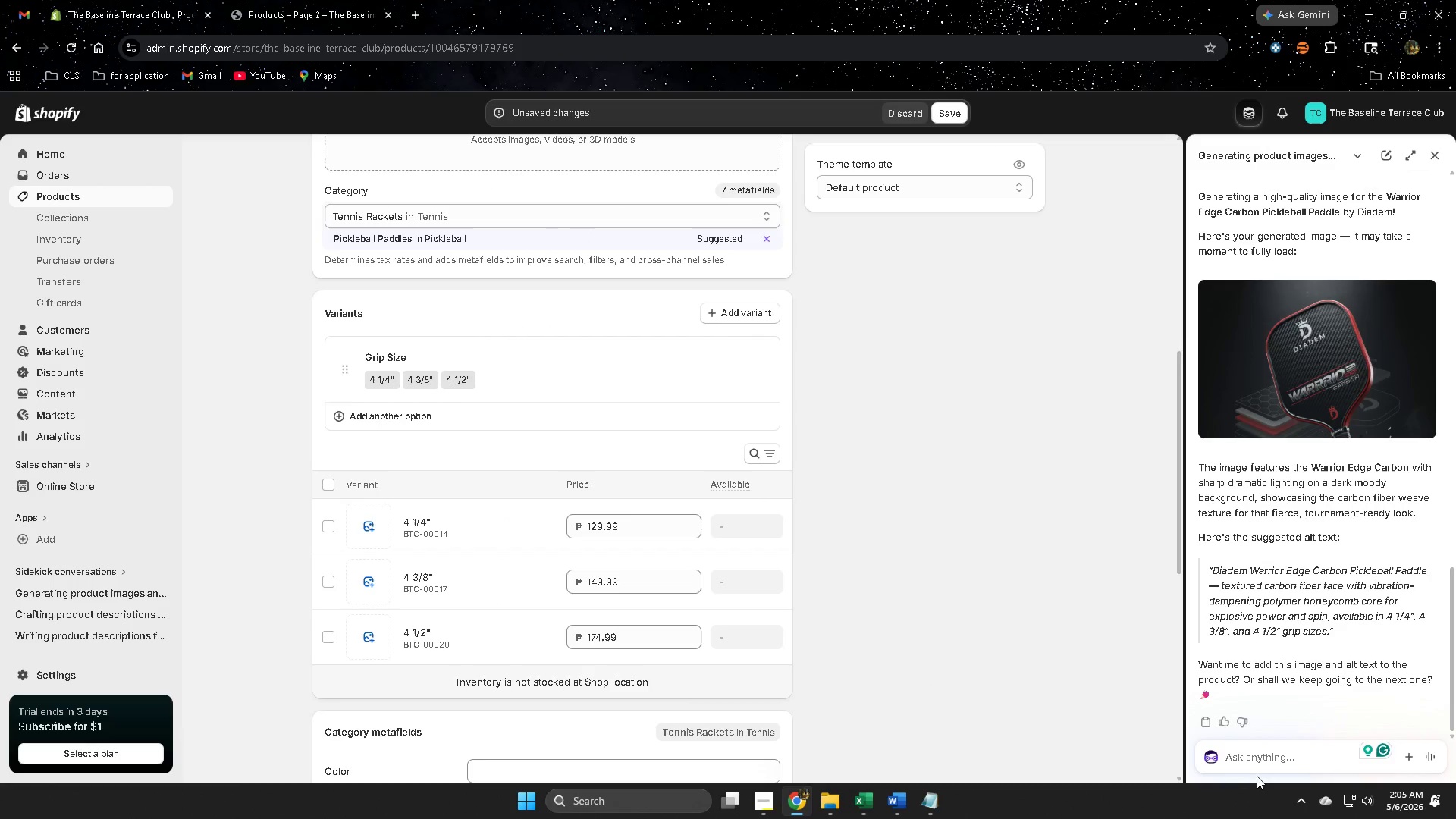 
left_click([1254, 755])
 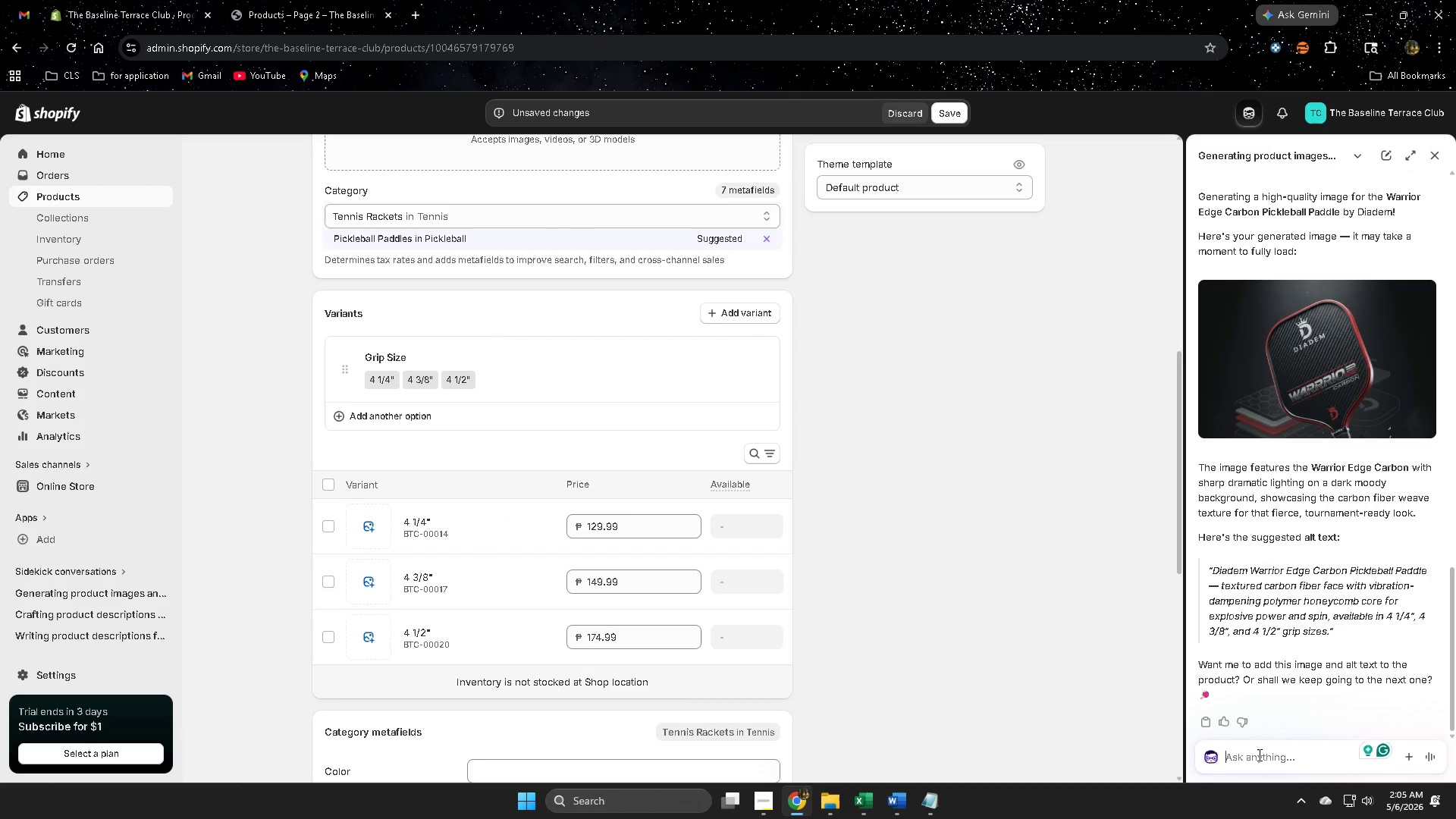 
type(next)
 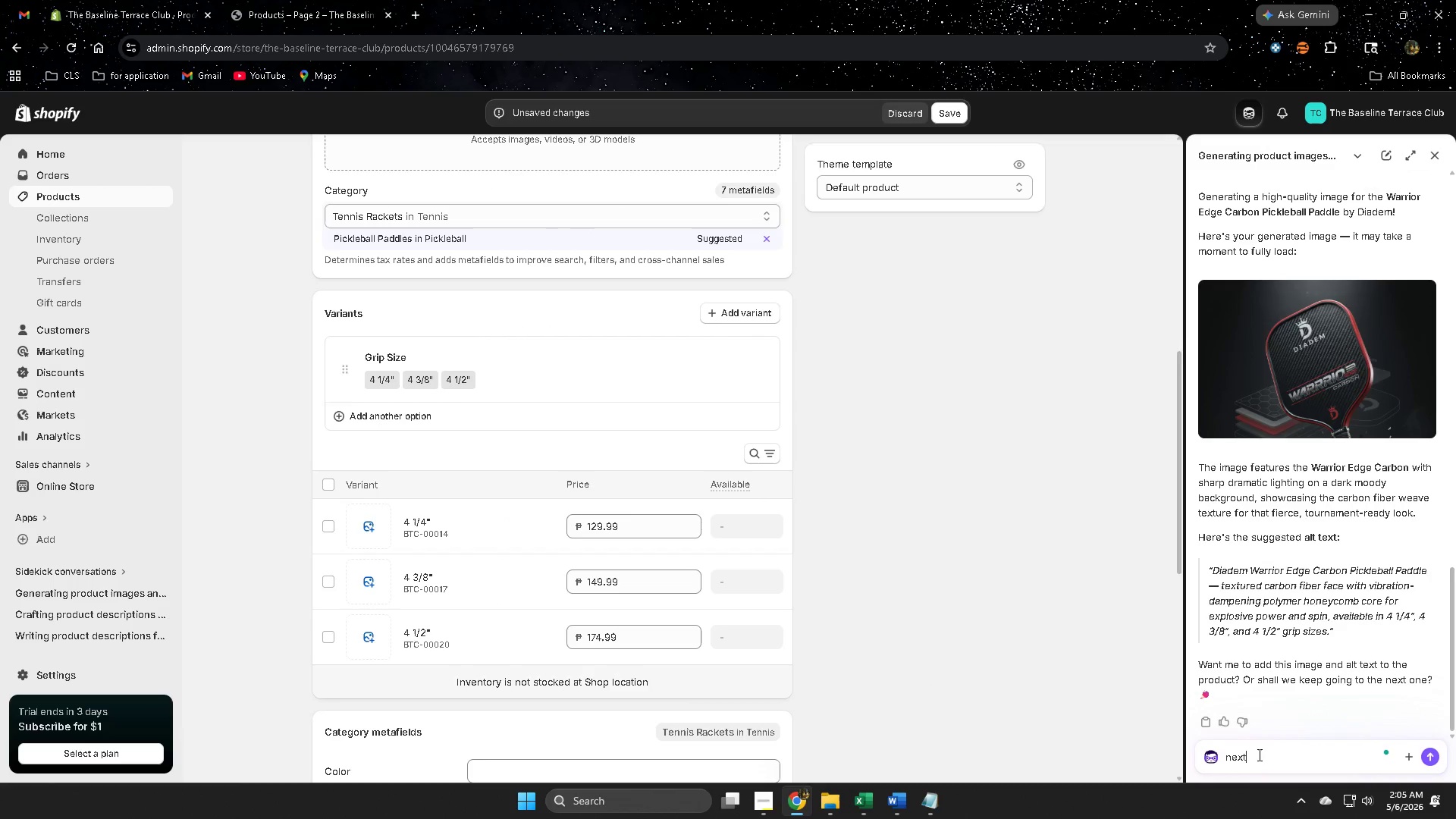 
key(Enter)
 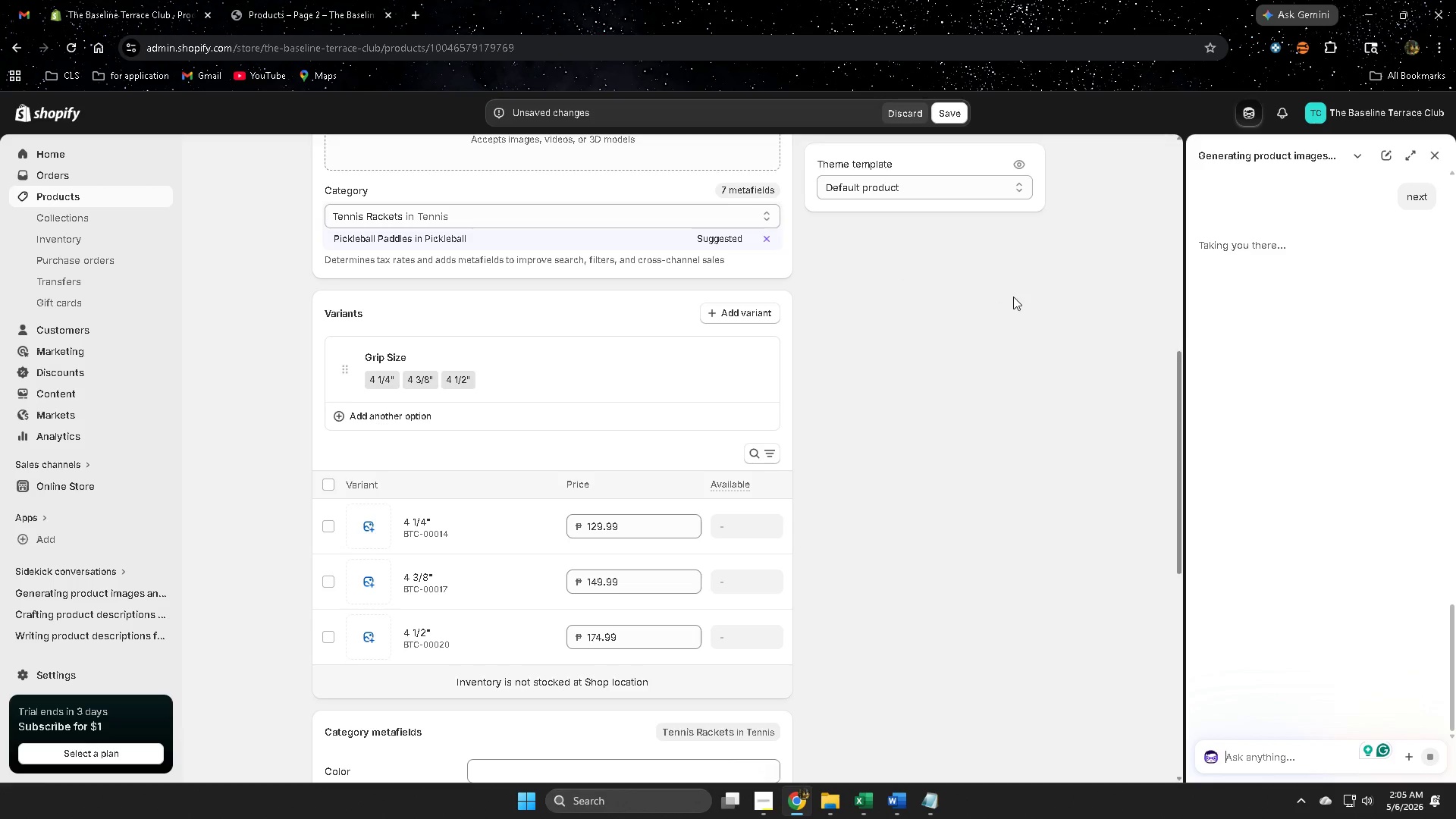 
scroll: coordinate [897, 375], scroll_direction: down, amount: 6.0
 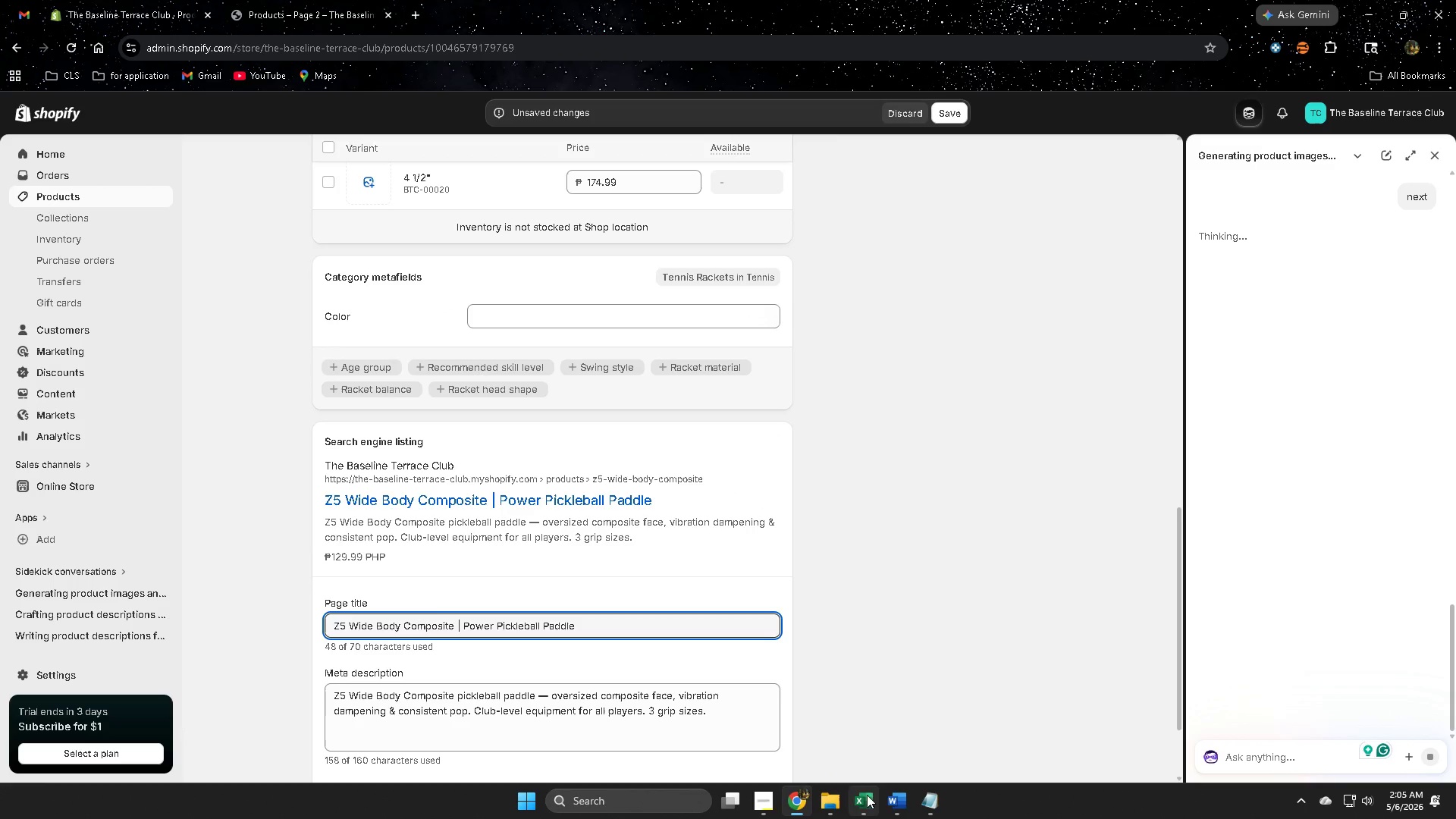 
scroll: coordinate [275, 479], scroll_direction: up, amount: 17.0
 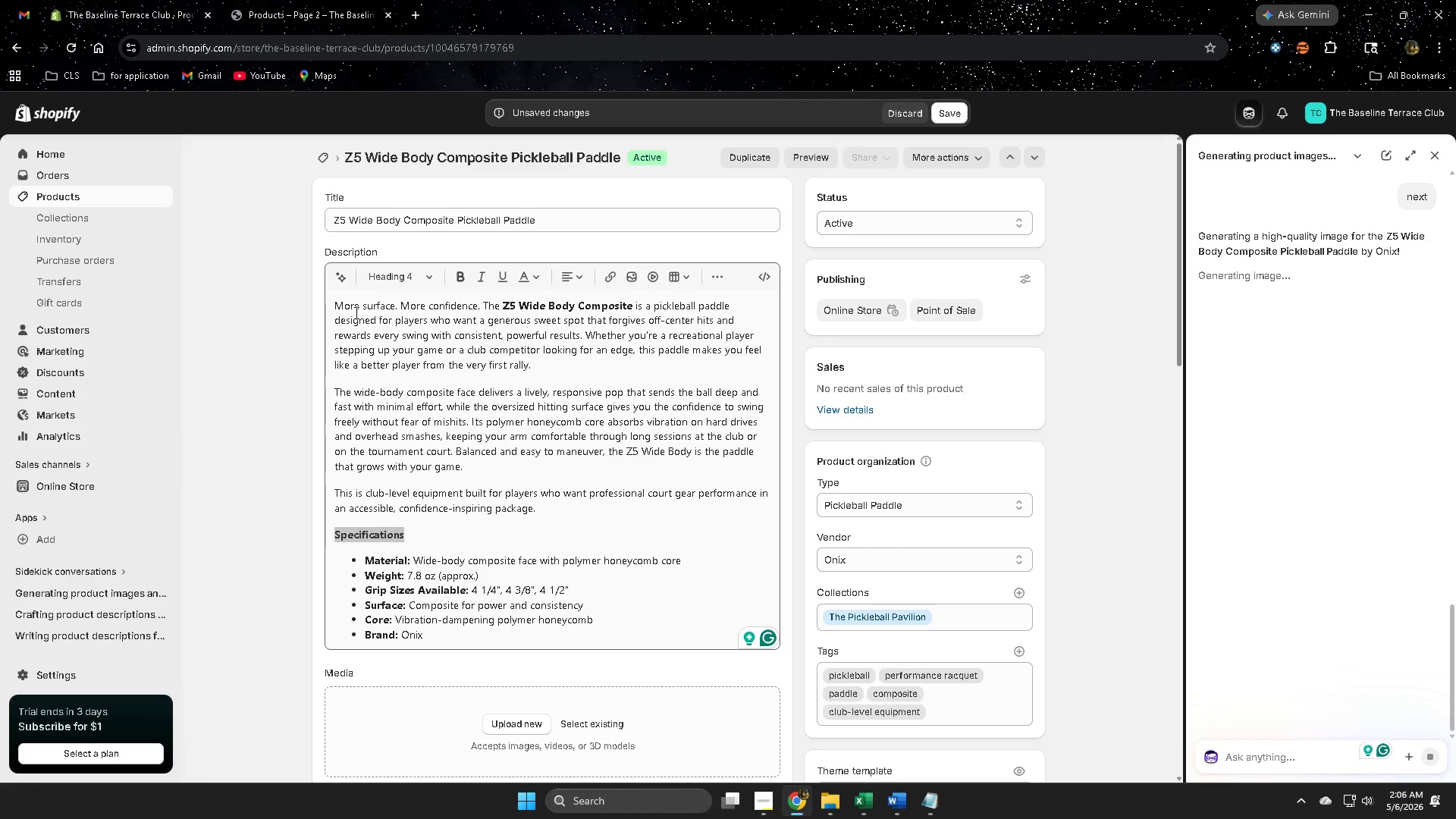 
left_click_drag(start_coordinate=[361, 309], to_coordinate=[391, 317])
 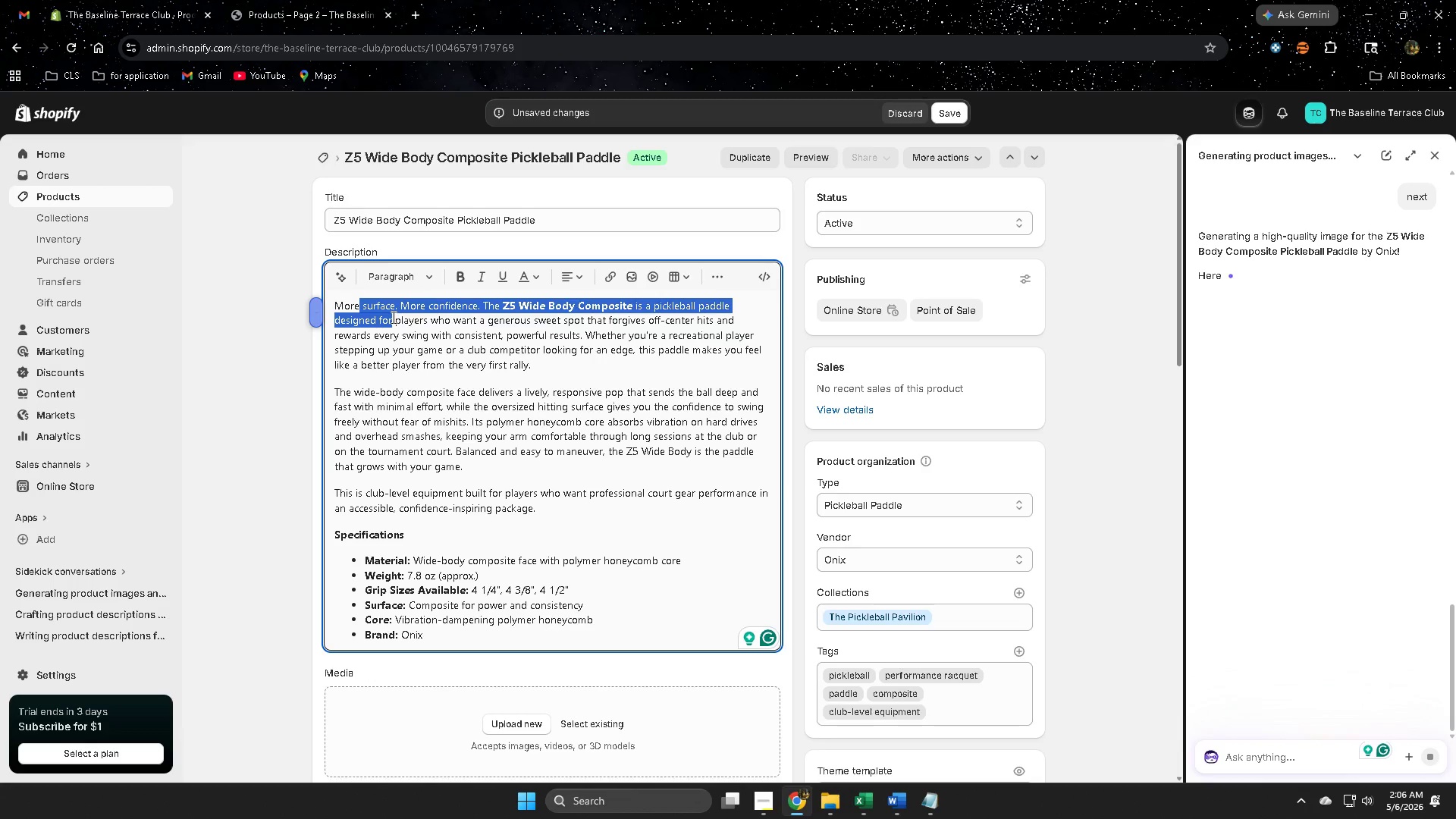 
wait(6.75)
 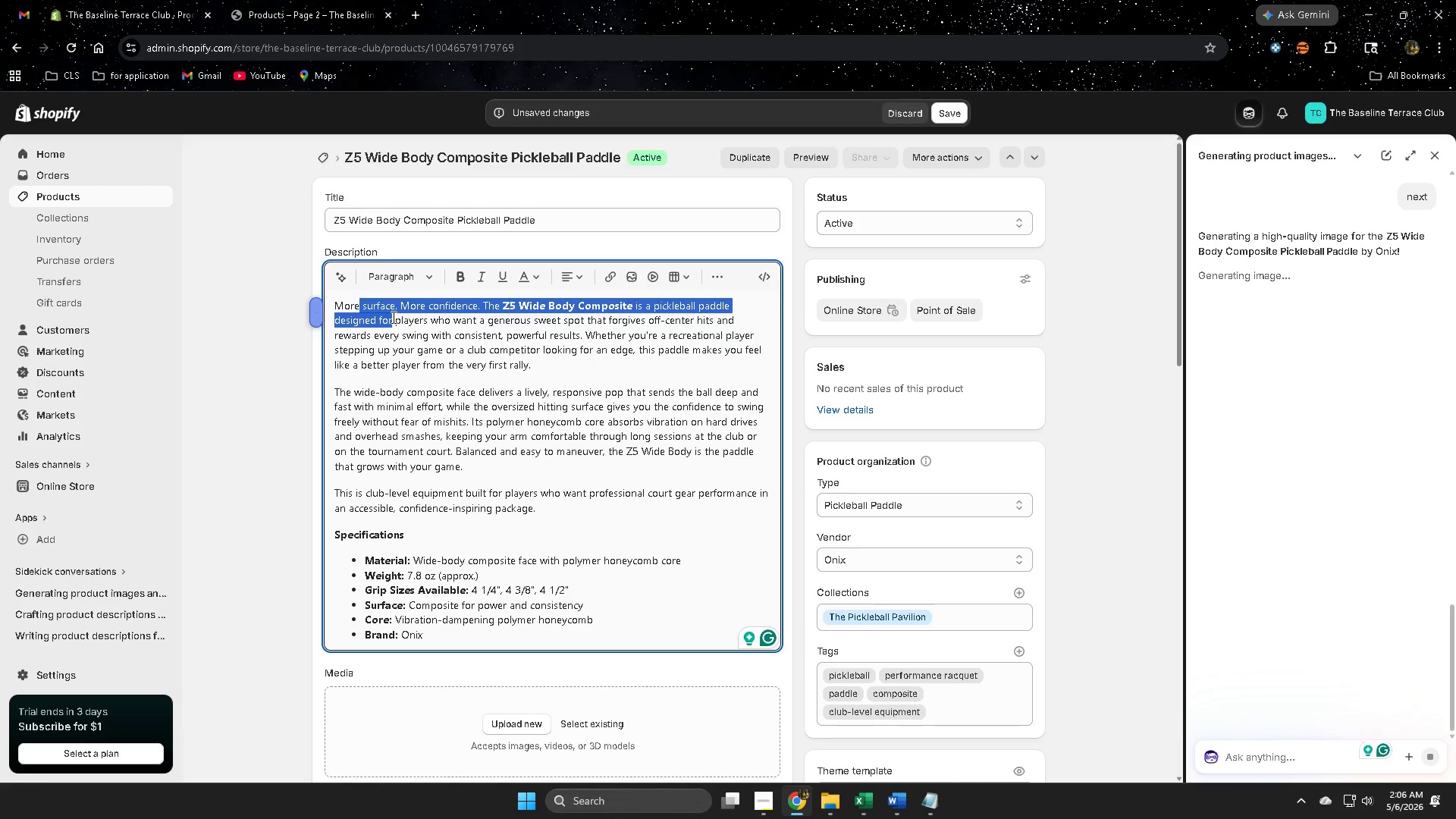 
left_click([563, 469])
 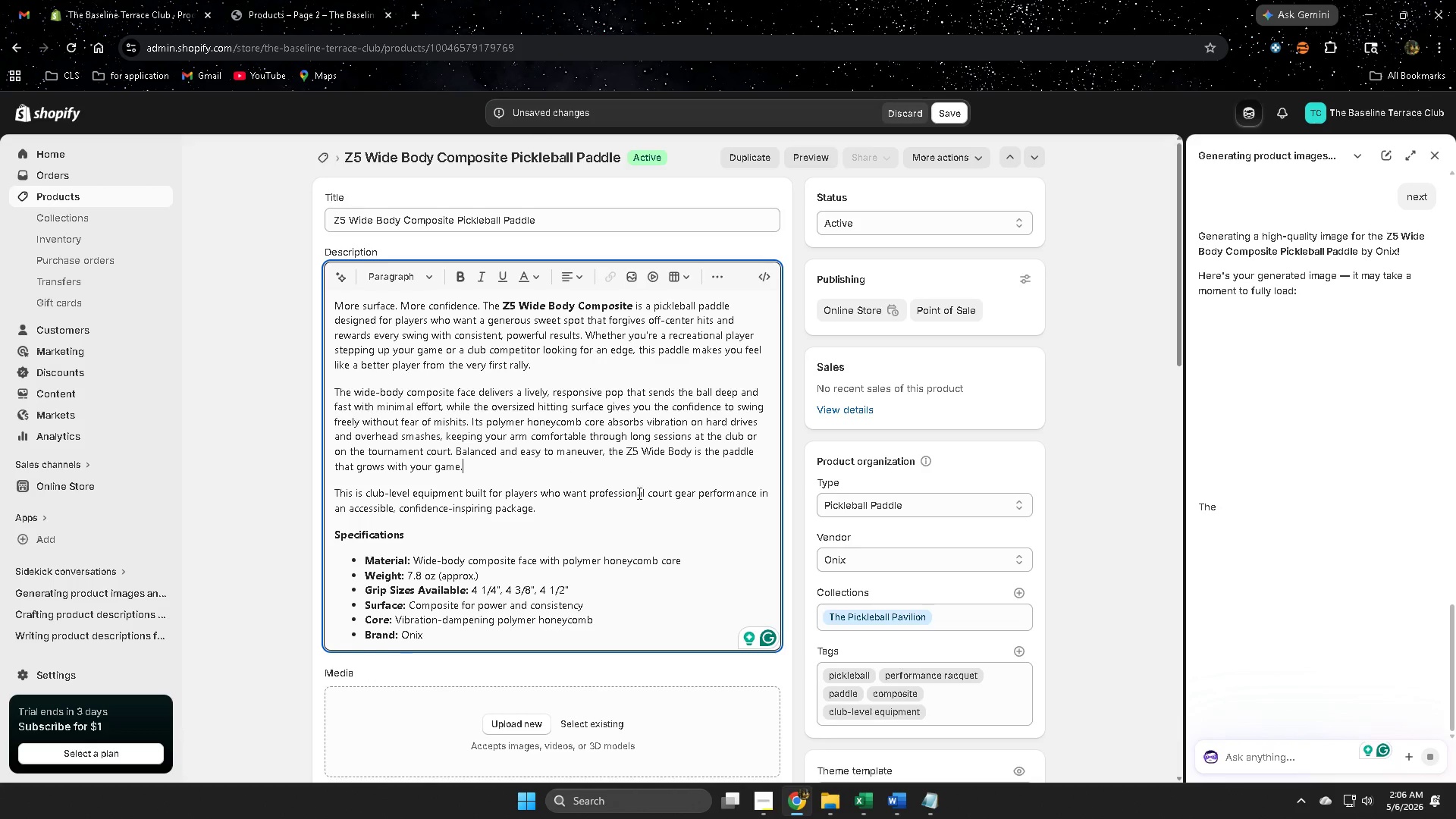 
scroll: coordinate [1250, 604], scroll_direction: down, amount: 5.0
 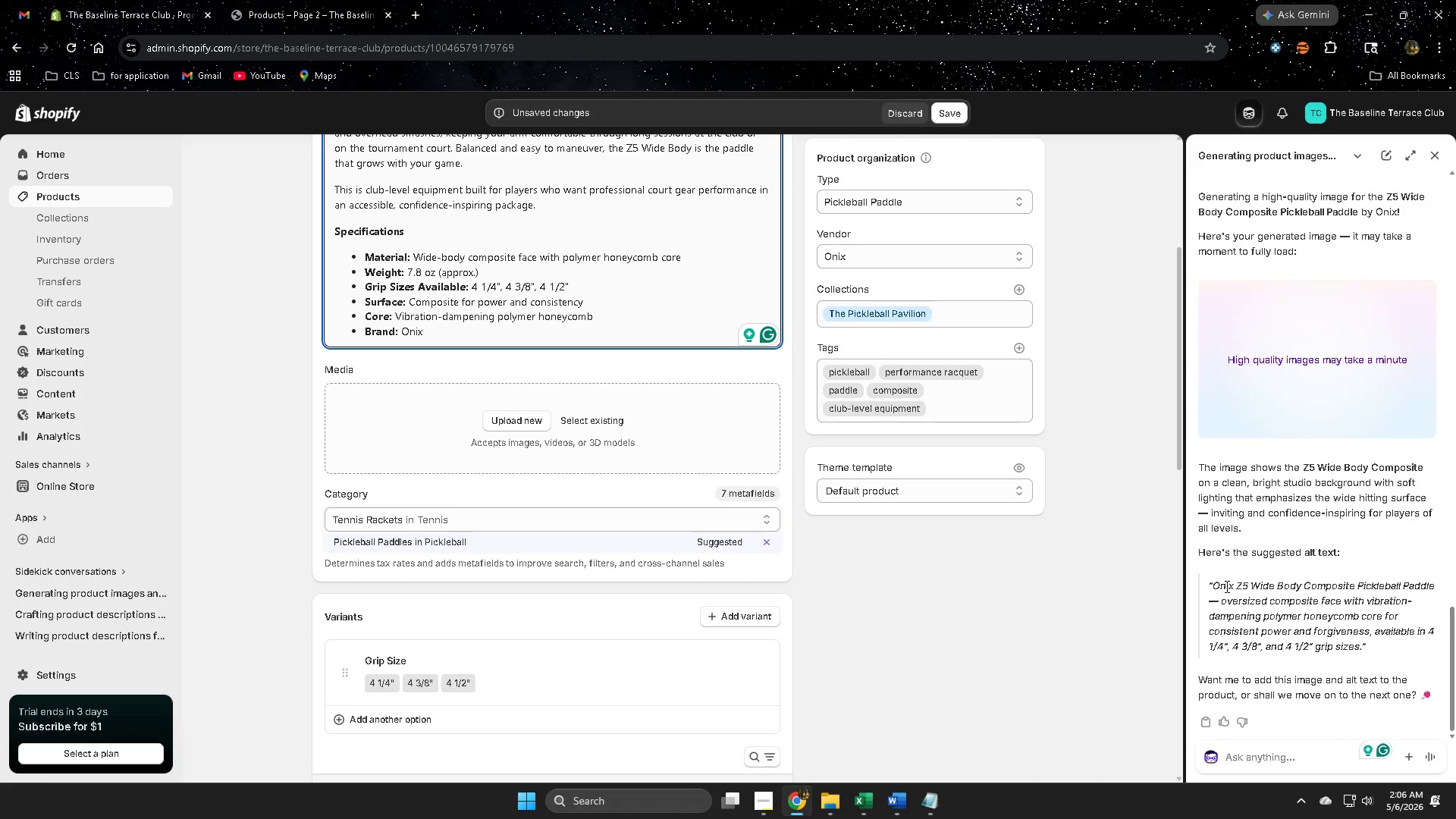 
left_click_drag(start_coordinate=[1222, 586], to_coordinate=[1234, 599])
 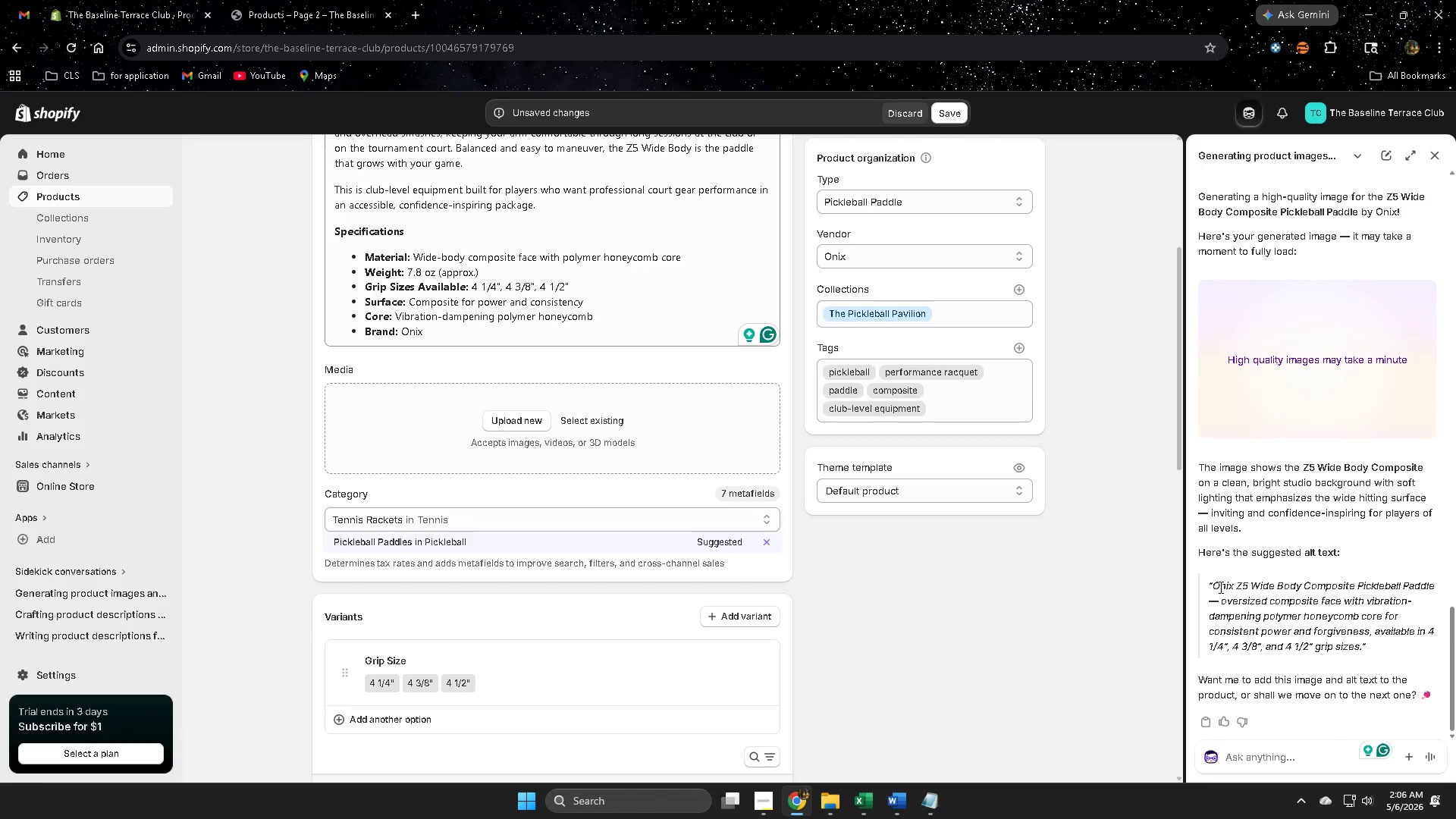 
left_click([1219, 586])
 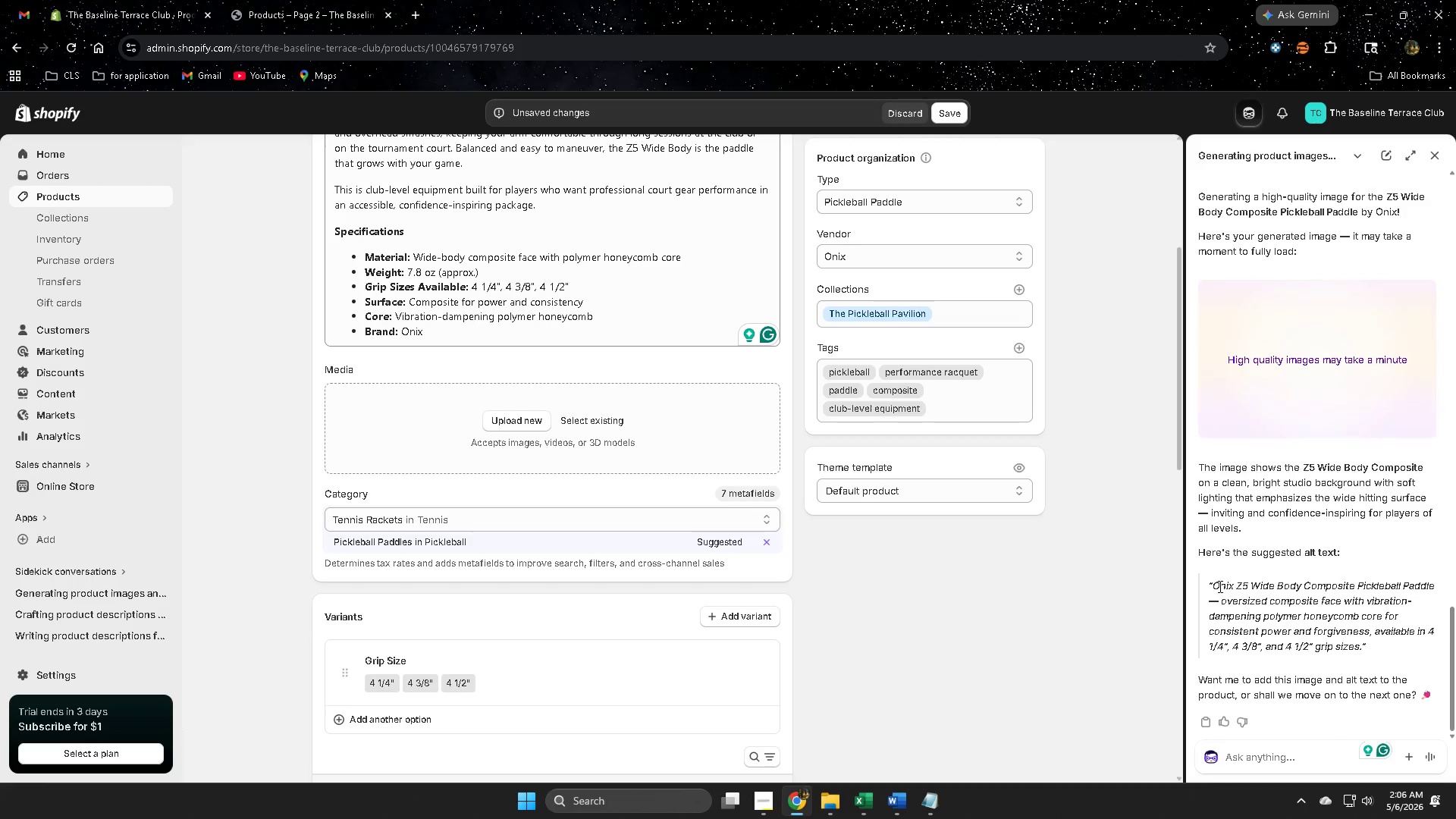 
left_click_drag(start_coordinate=[1219, 586], to_coordinate=[1341, 644])
 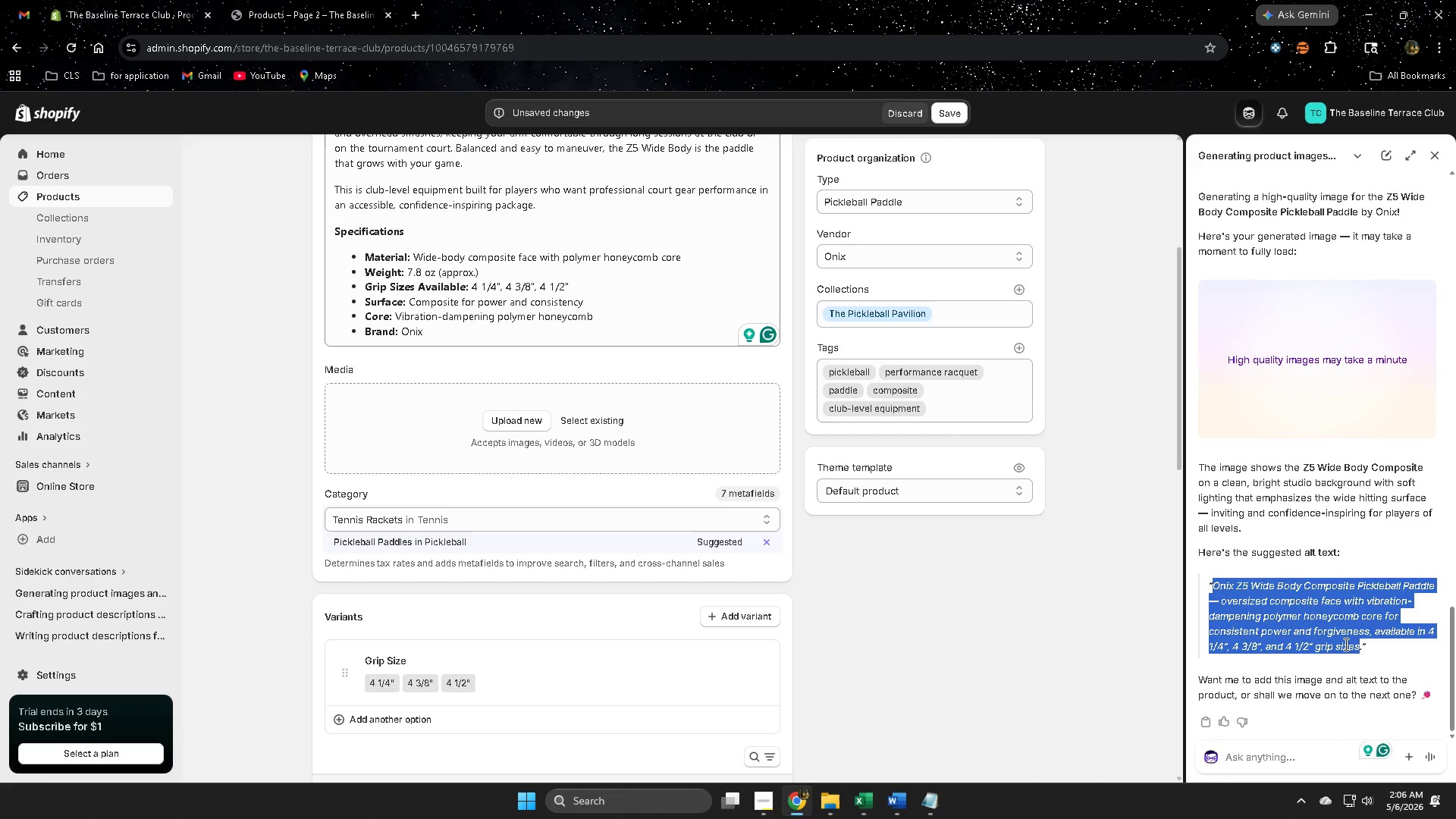 
key(Control+ControlLeft)
 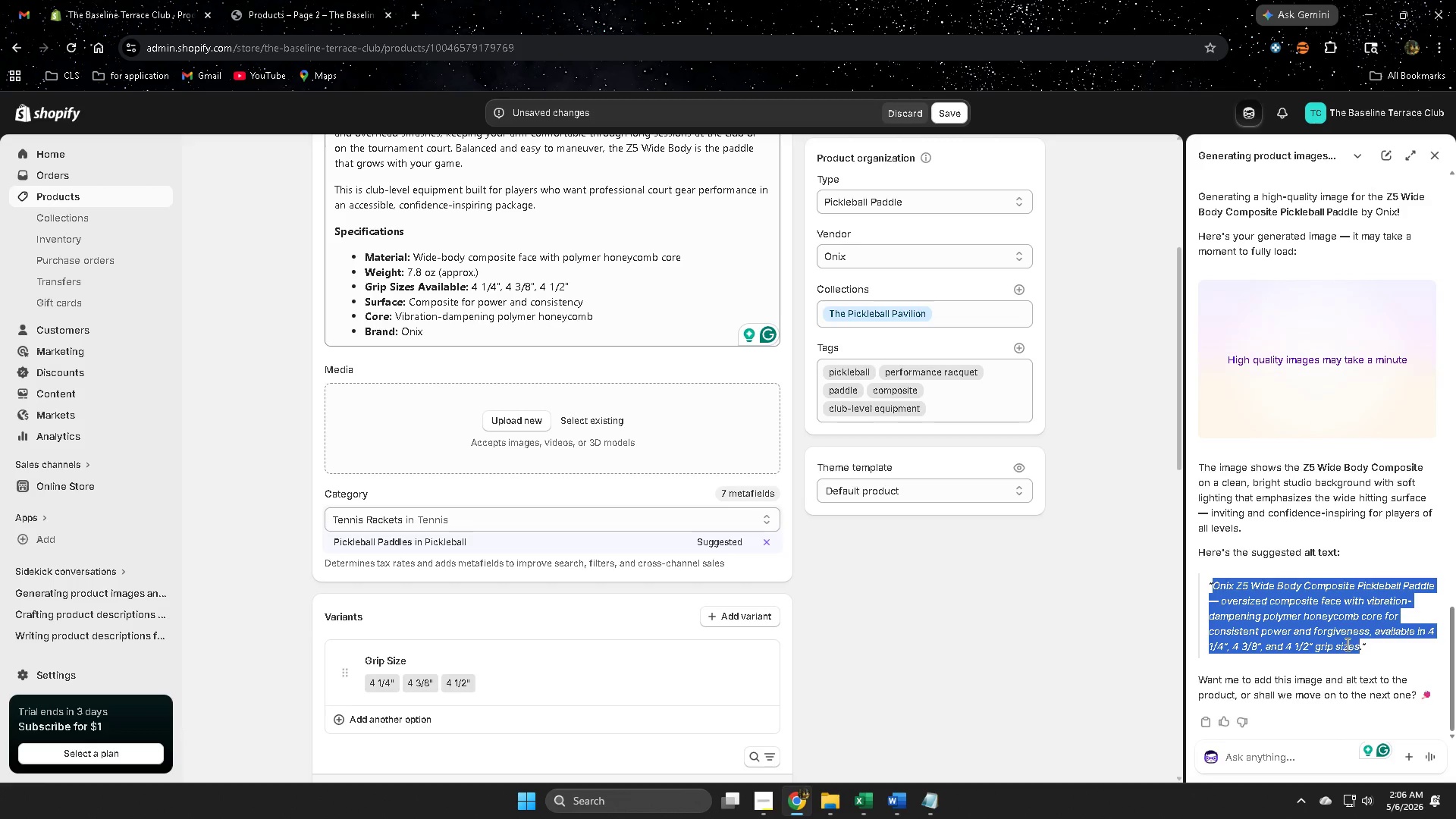 
key(Control+C)
 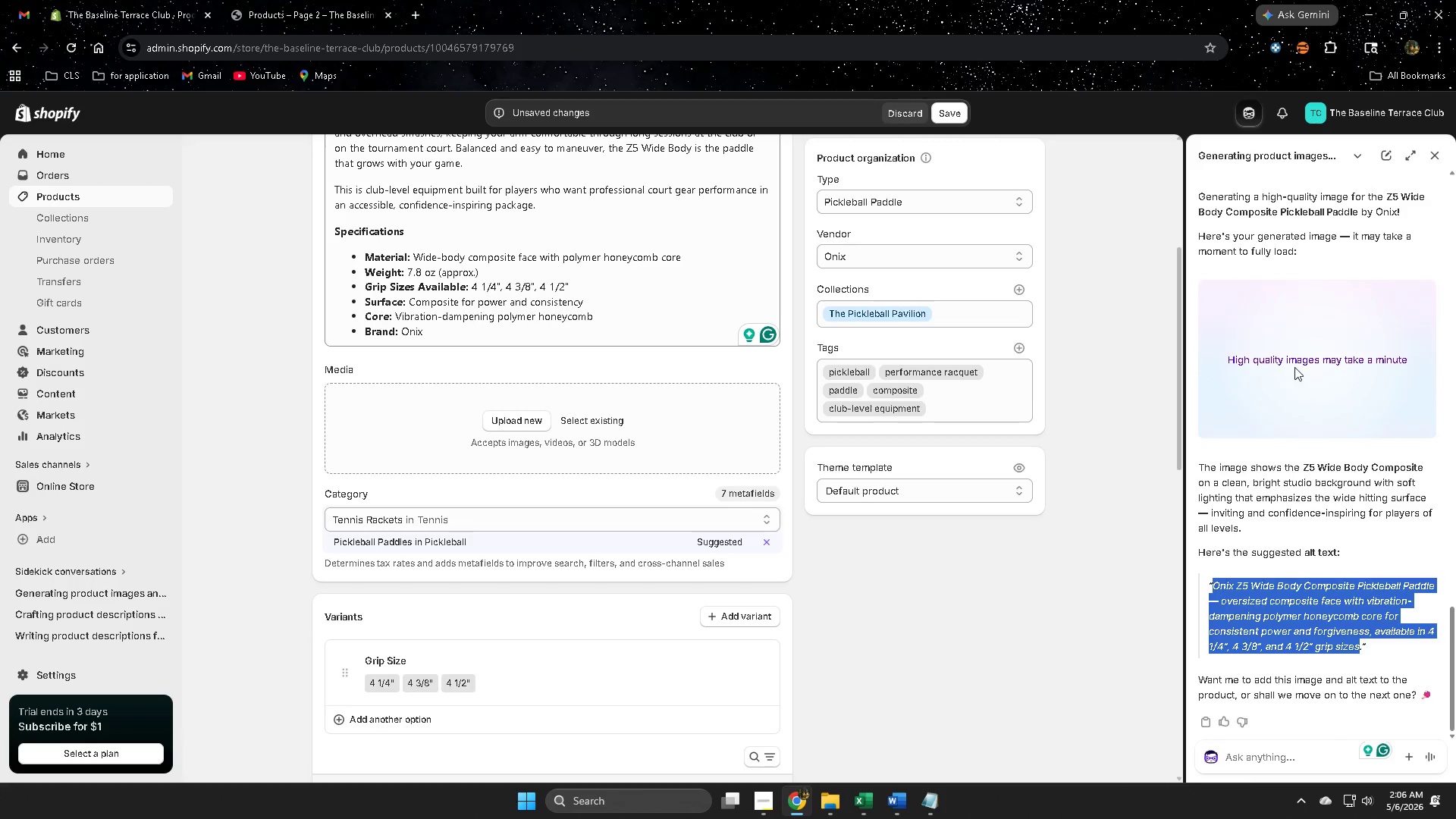 
scroll: coordinate [930, 575], scroll_direction: down, amount: 4.0
 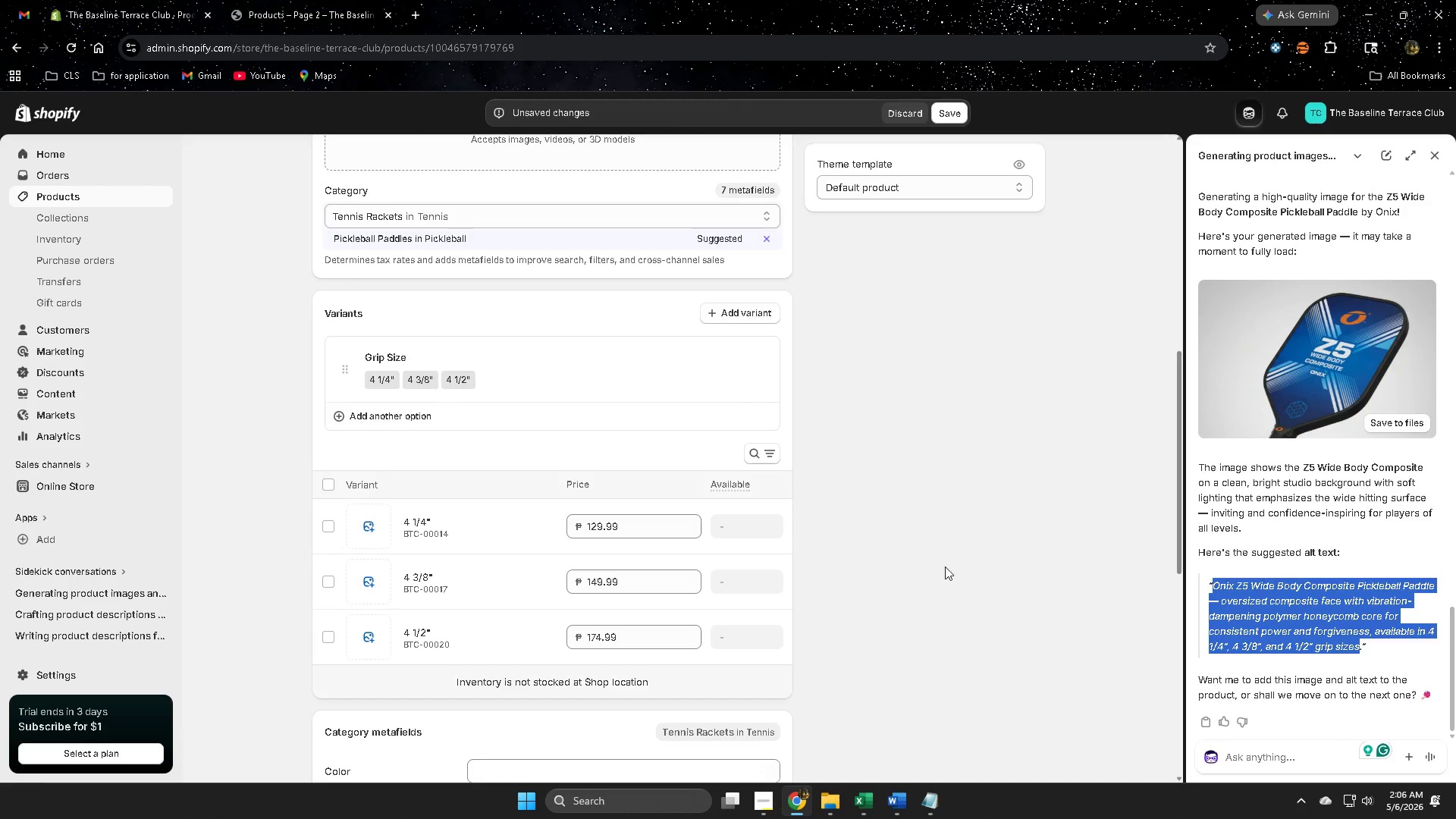 
left_click([1399, 422])
 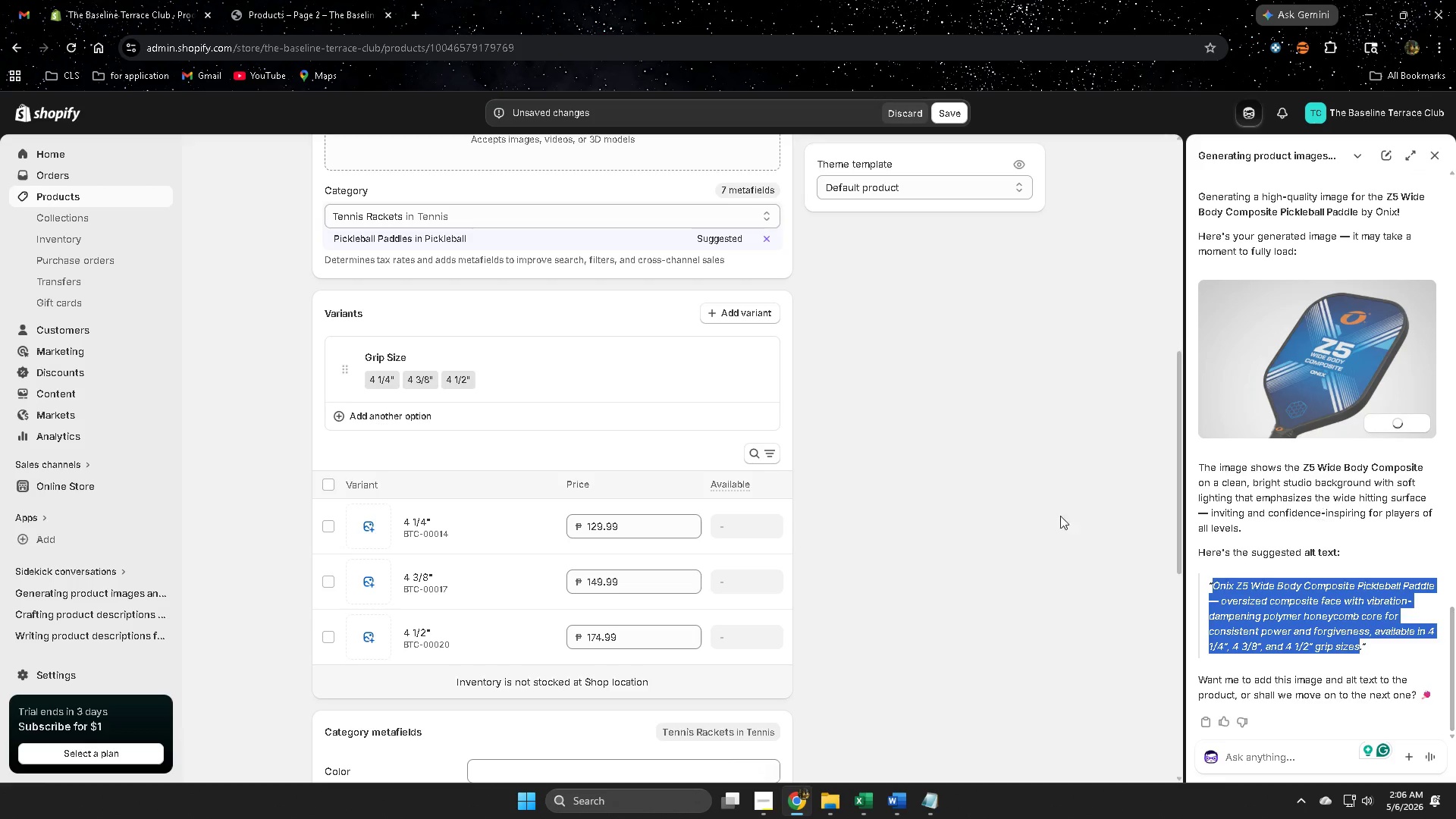 
scroll: coordinate [985, 493], scroll_direction: down, amount: 7.0
 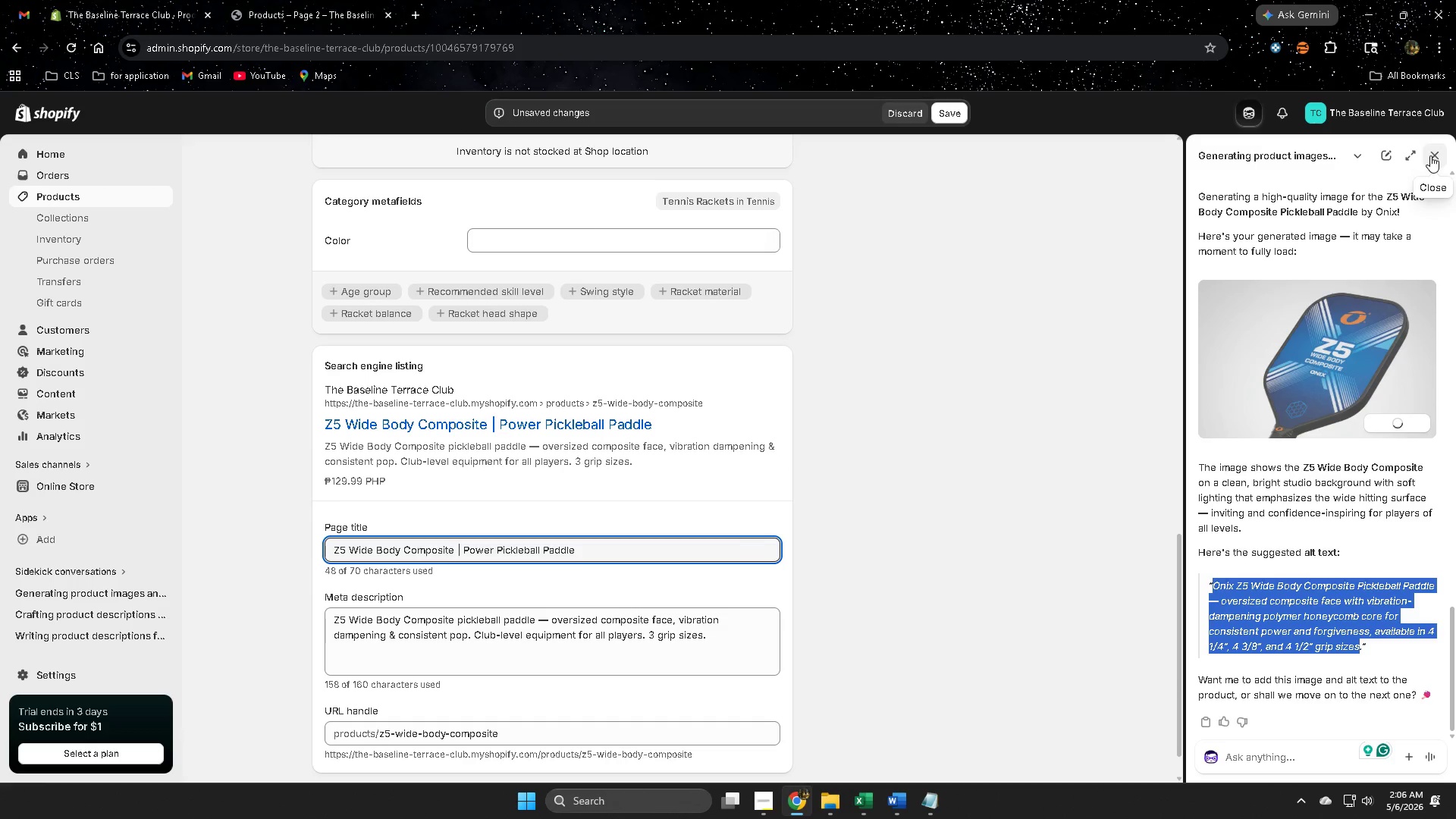 
left_click([1436, 155])
 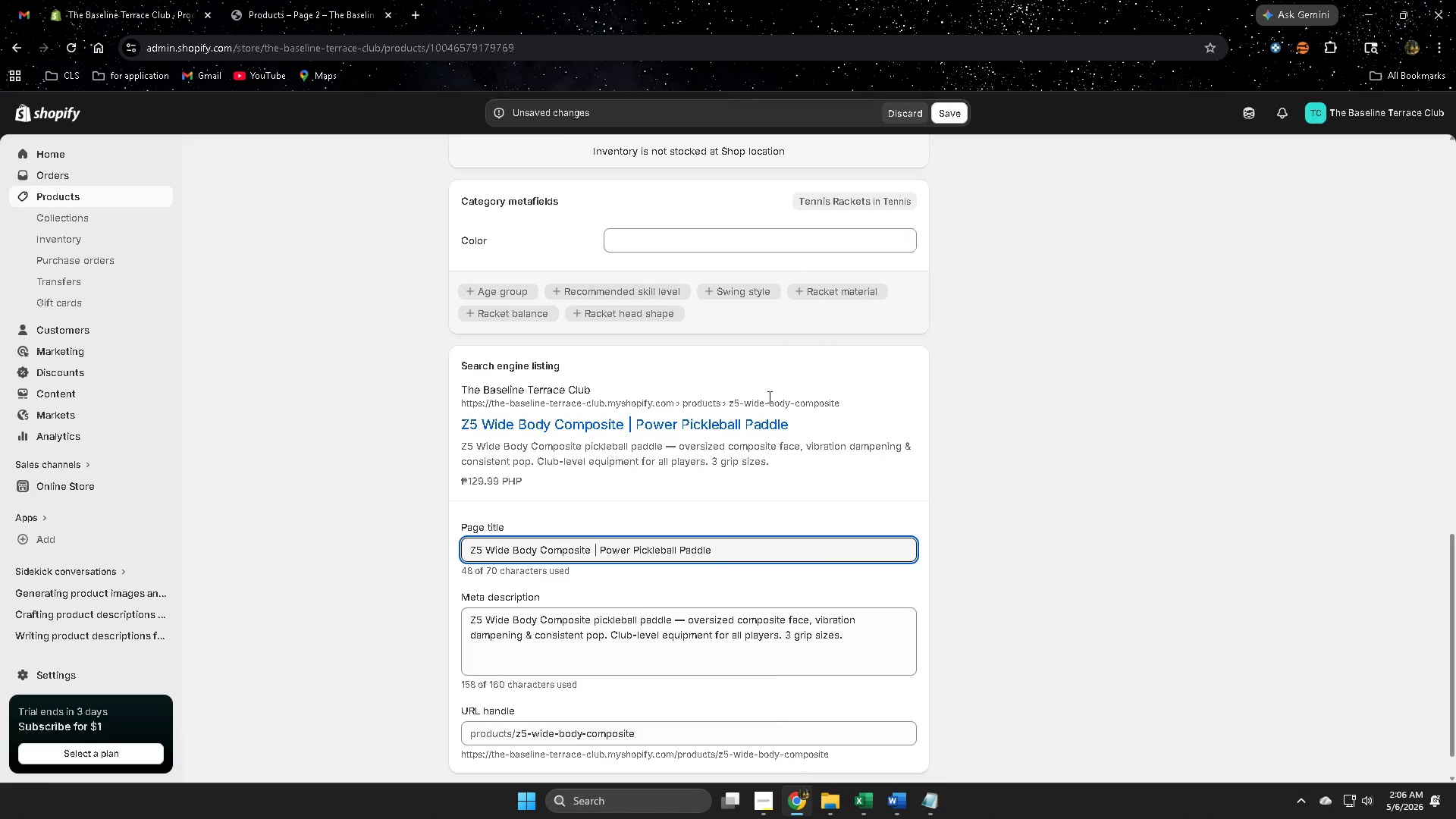 
scroll: coordinate [814, 418], scroll_direction: up, amount: 10.0
 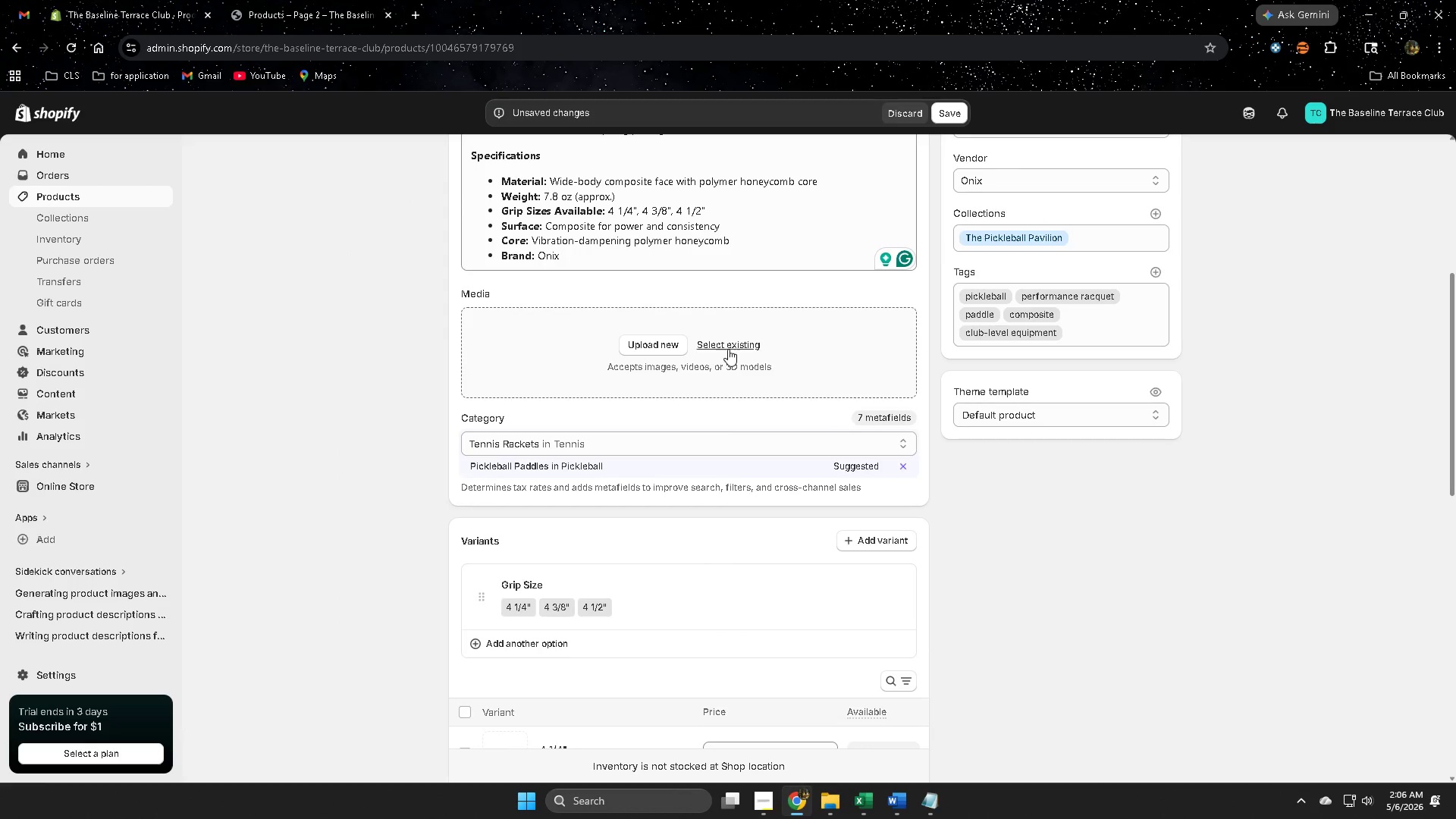 
left_click([728, 348])
 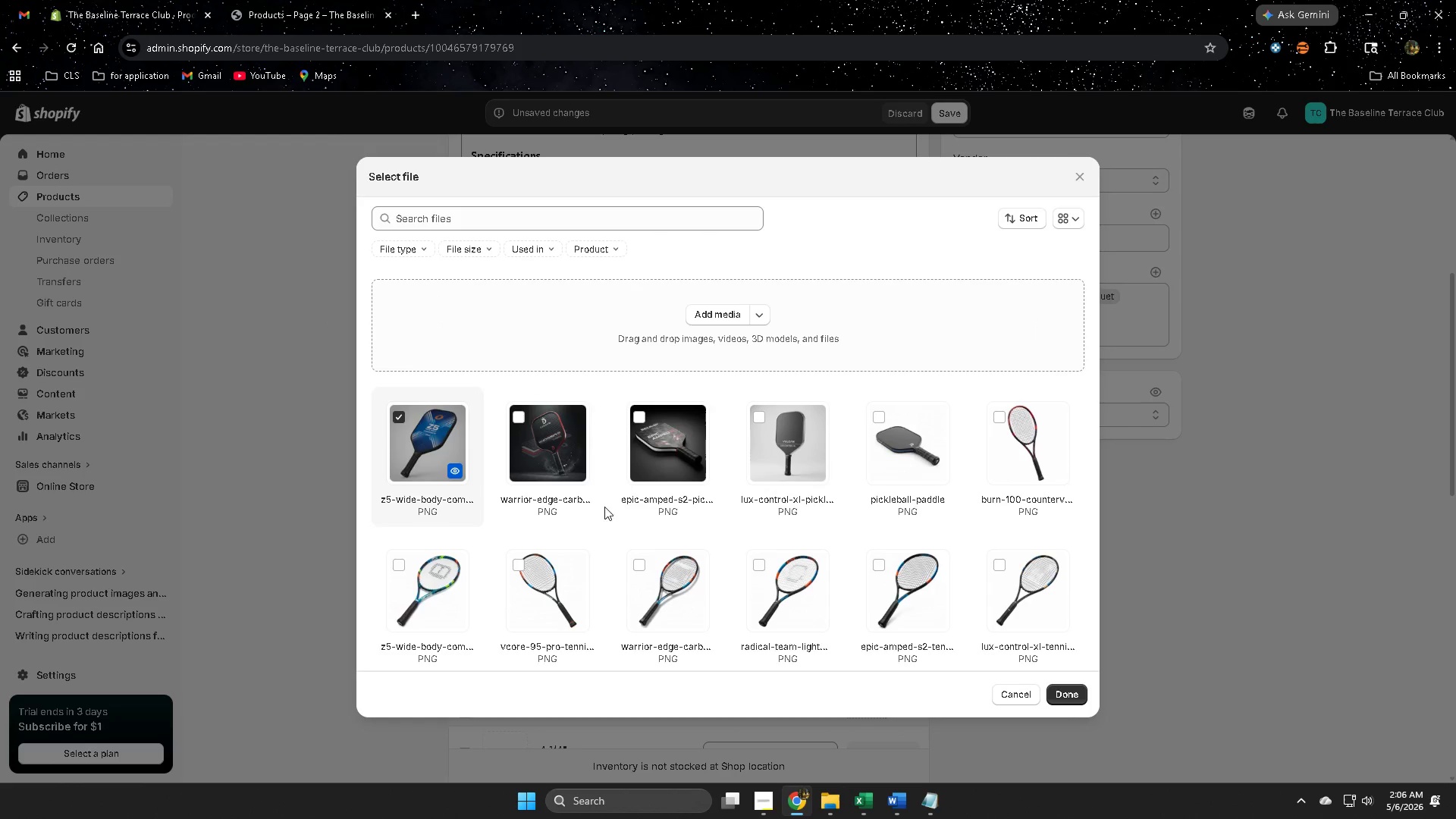 
left_click([1079, 698])
 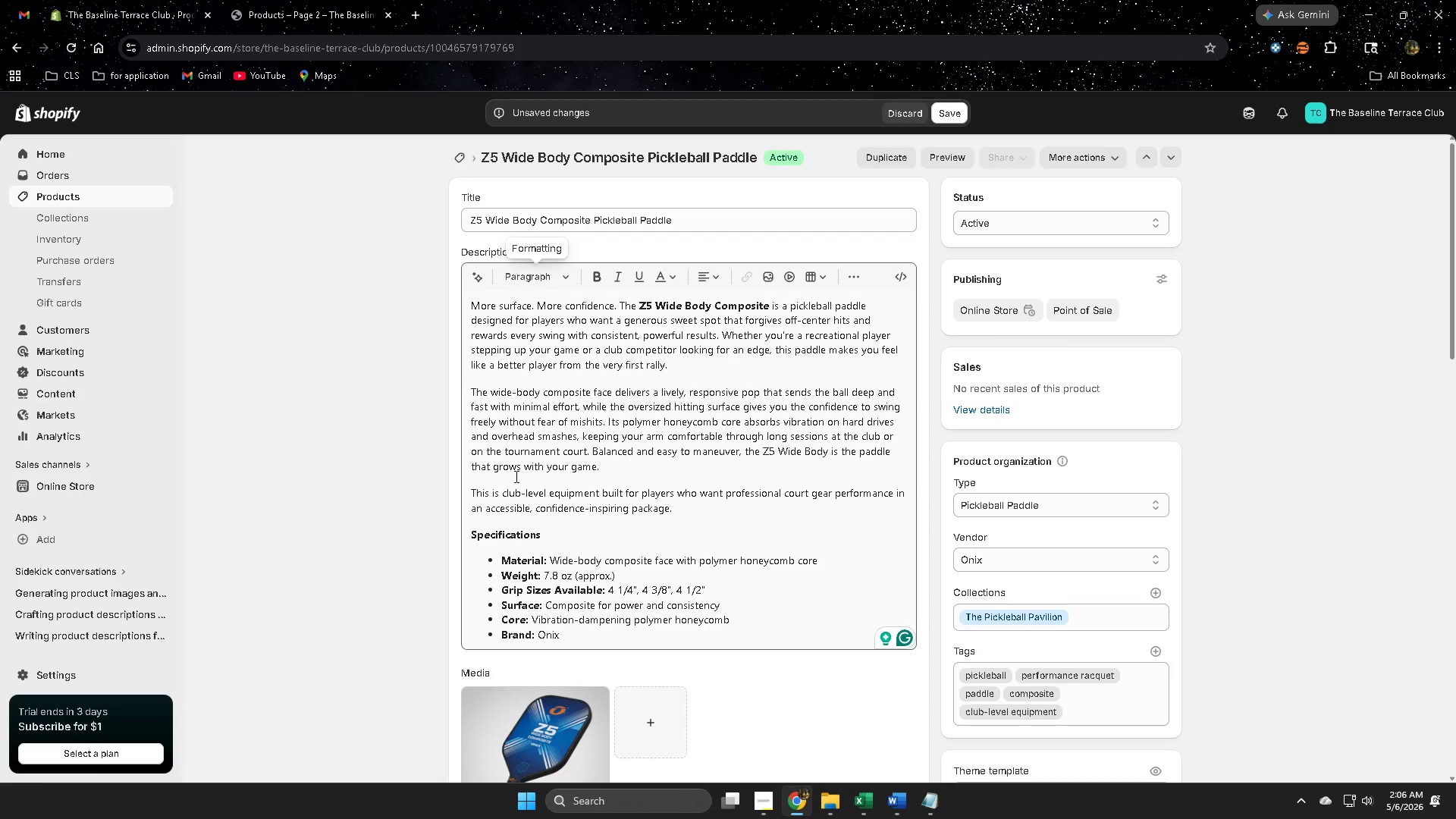 
scroll: coordinate [796, 546], scroll_direction: down, amount: 3.0
 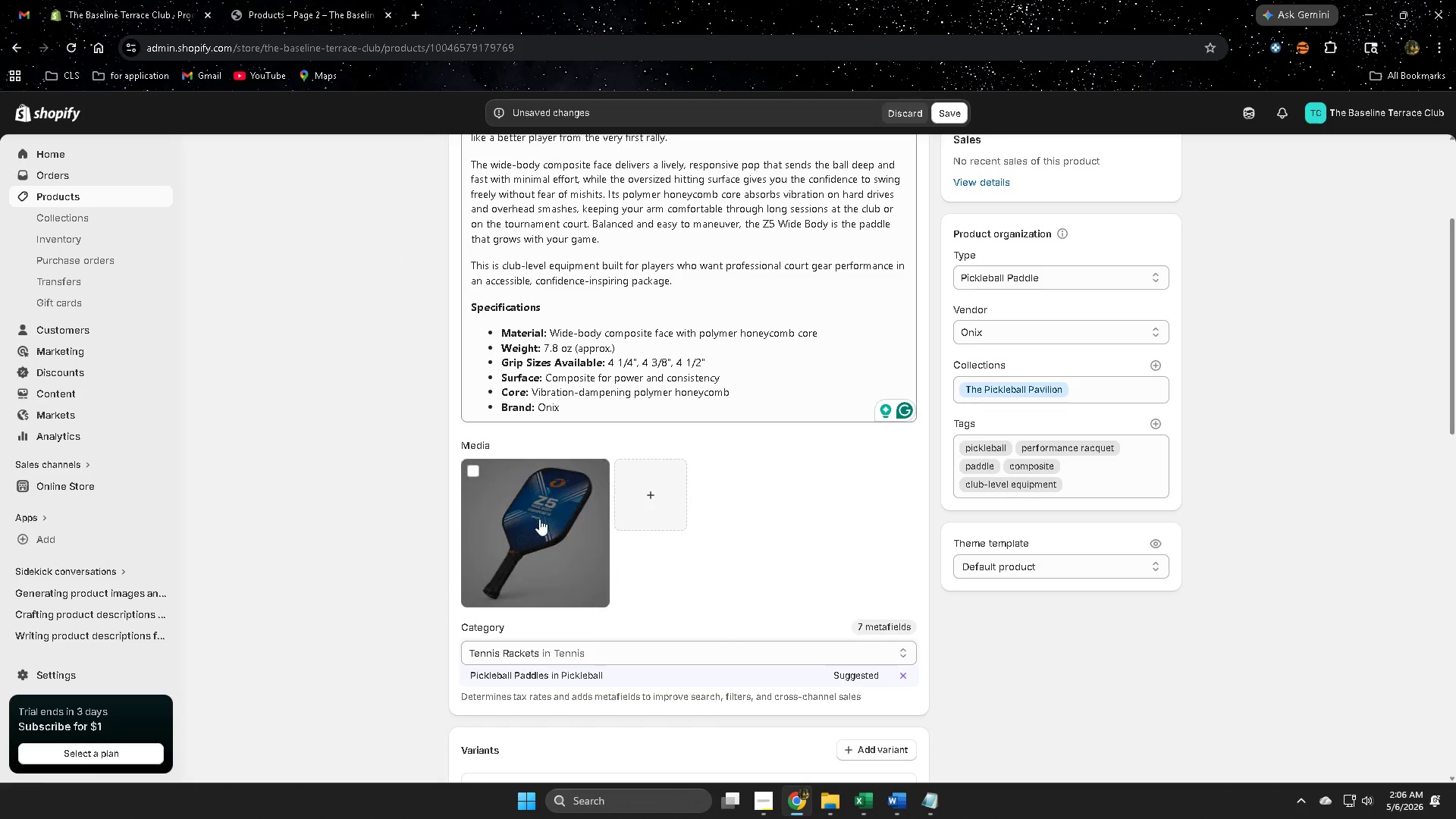 
left_click([546, 518])
 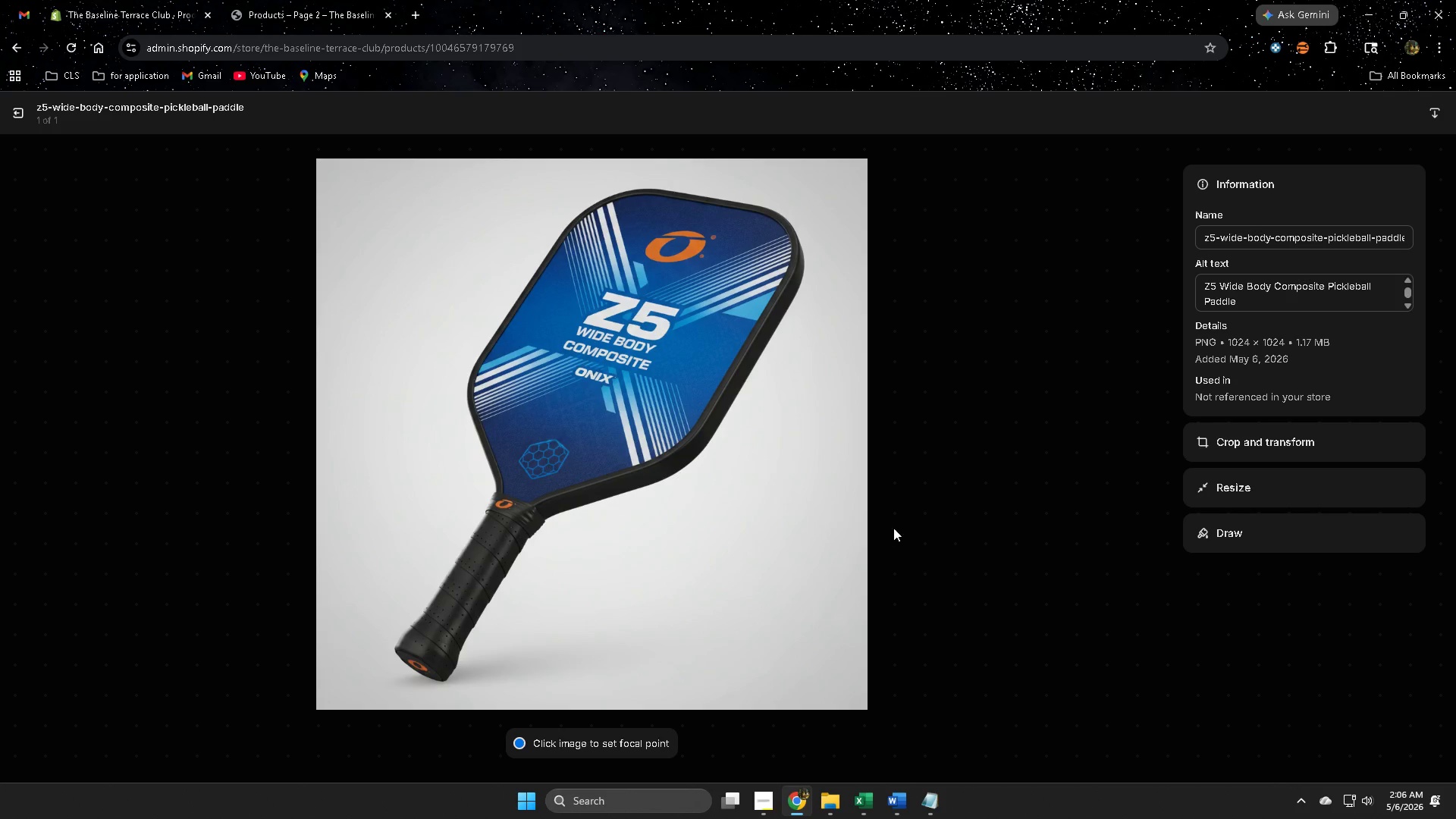 
left_click([1332, 304])
 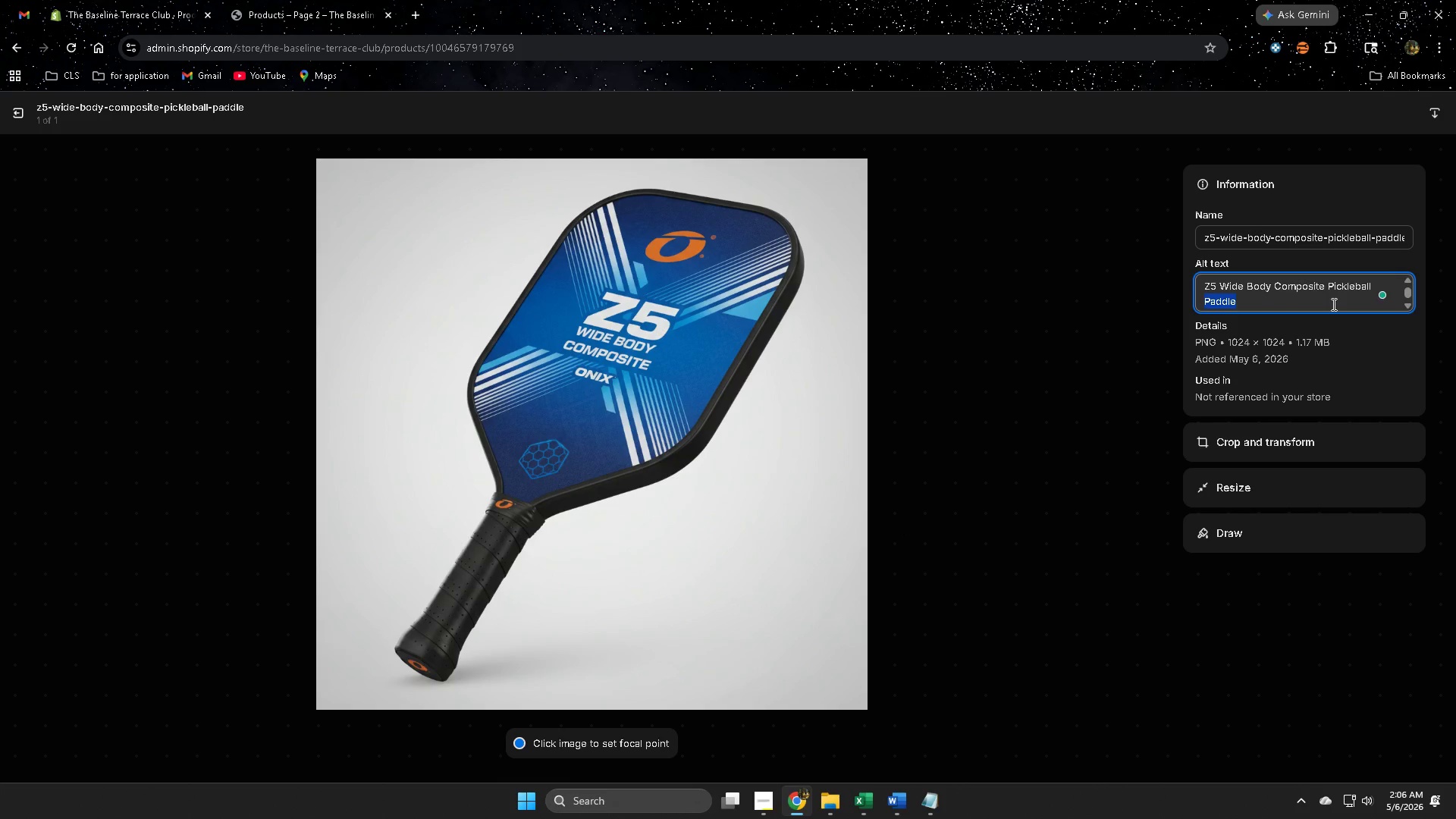 
triple_click([1332, 304])
 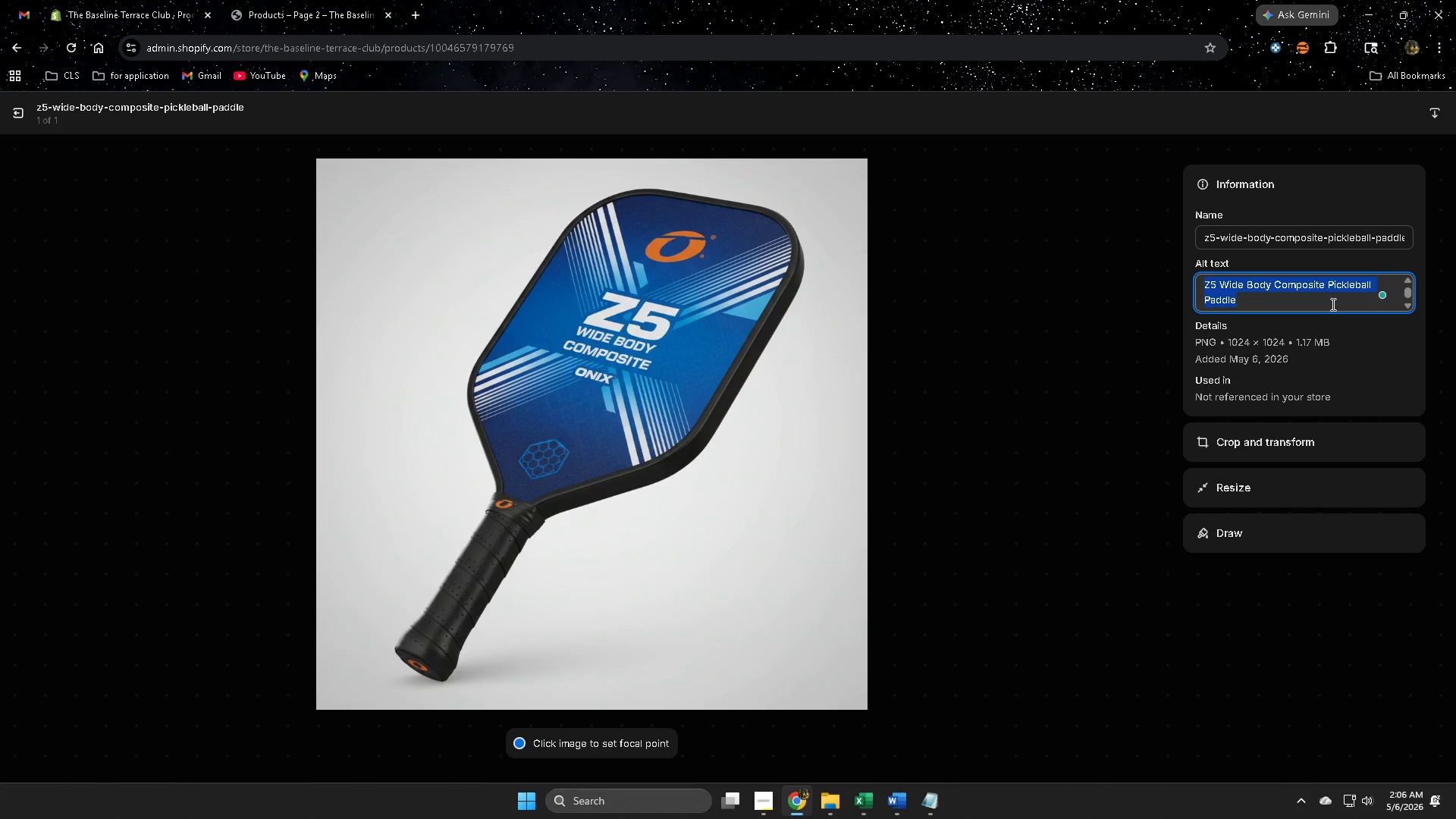 
key(Control+V)
 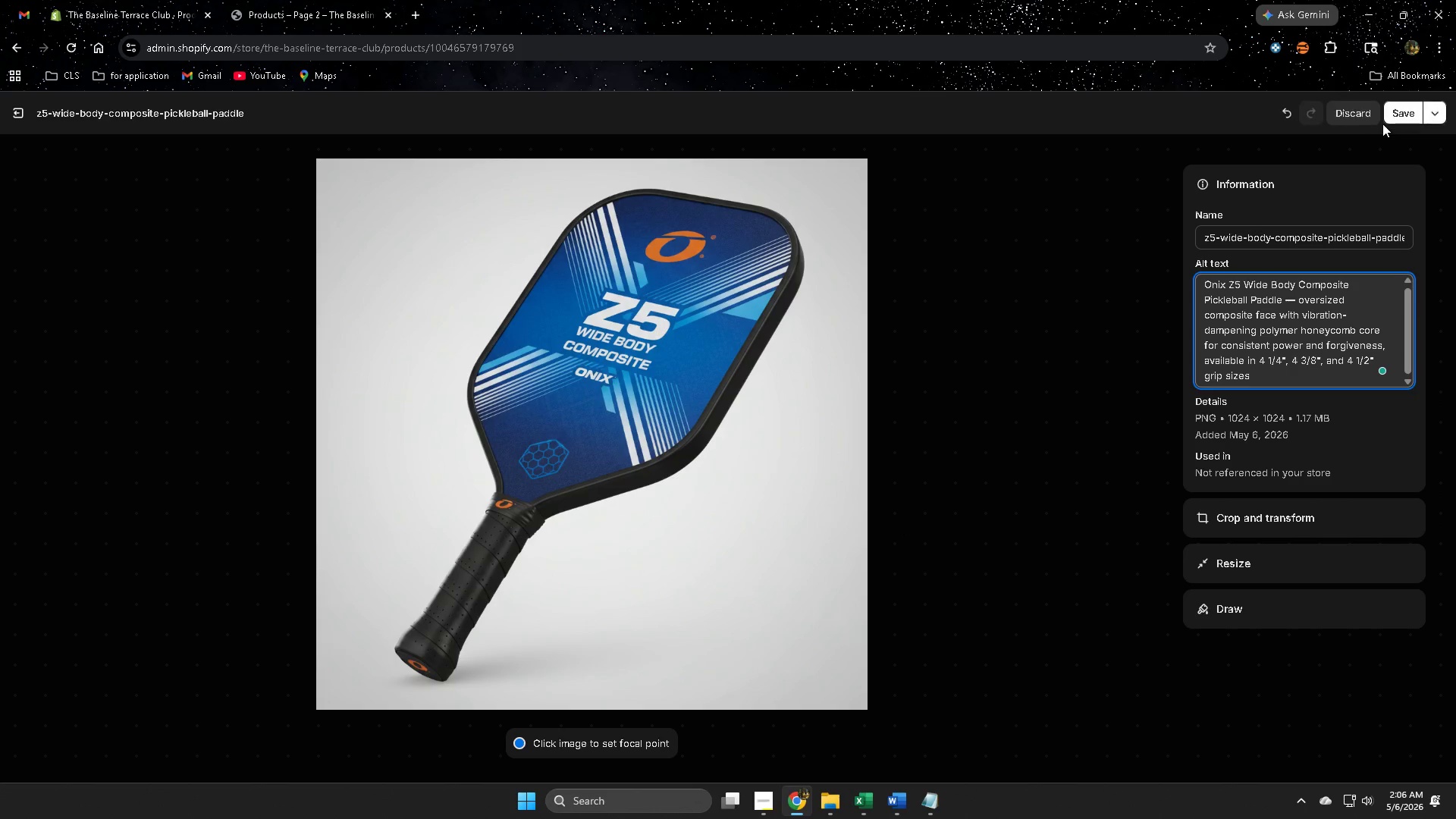 
left_click([1392, 108])
 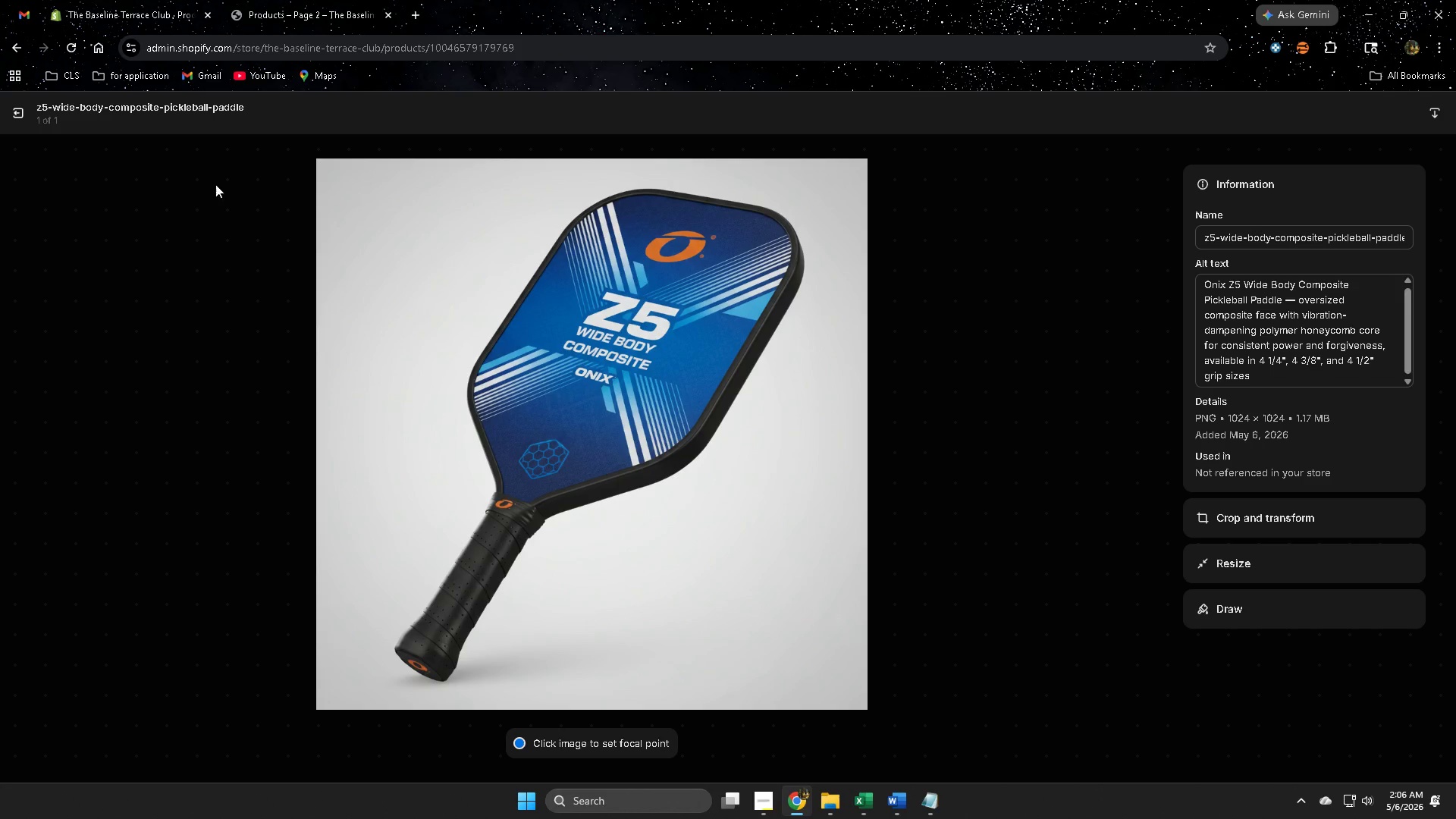 
left_click([20, 115])
 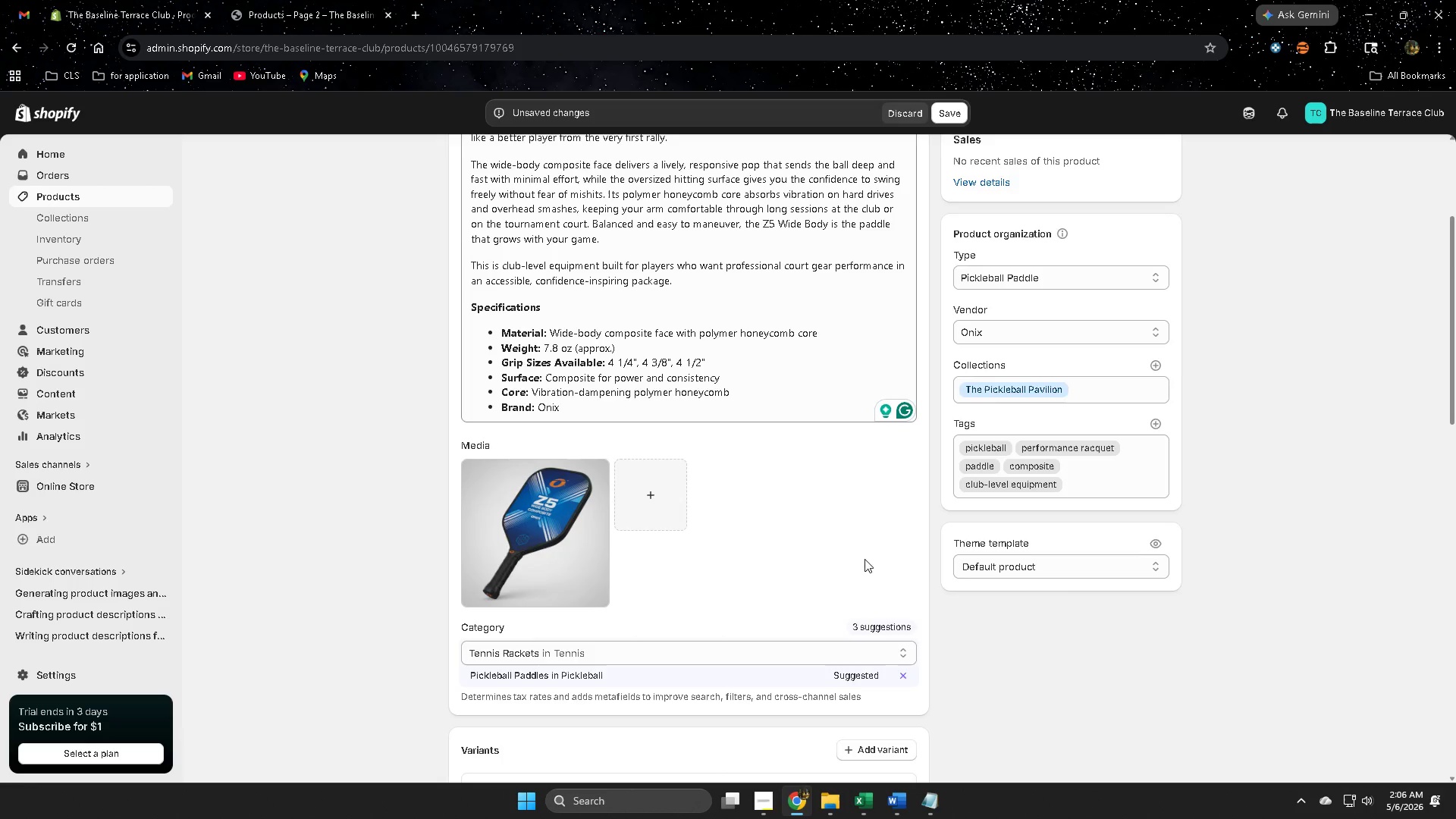 
scroll: coordinate [849, 562], scroll_direction: down, amount: 9.0
 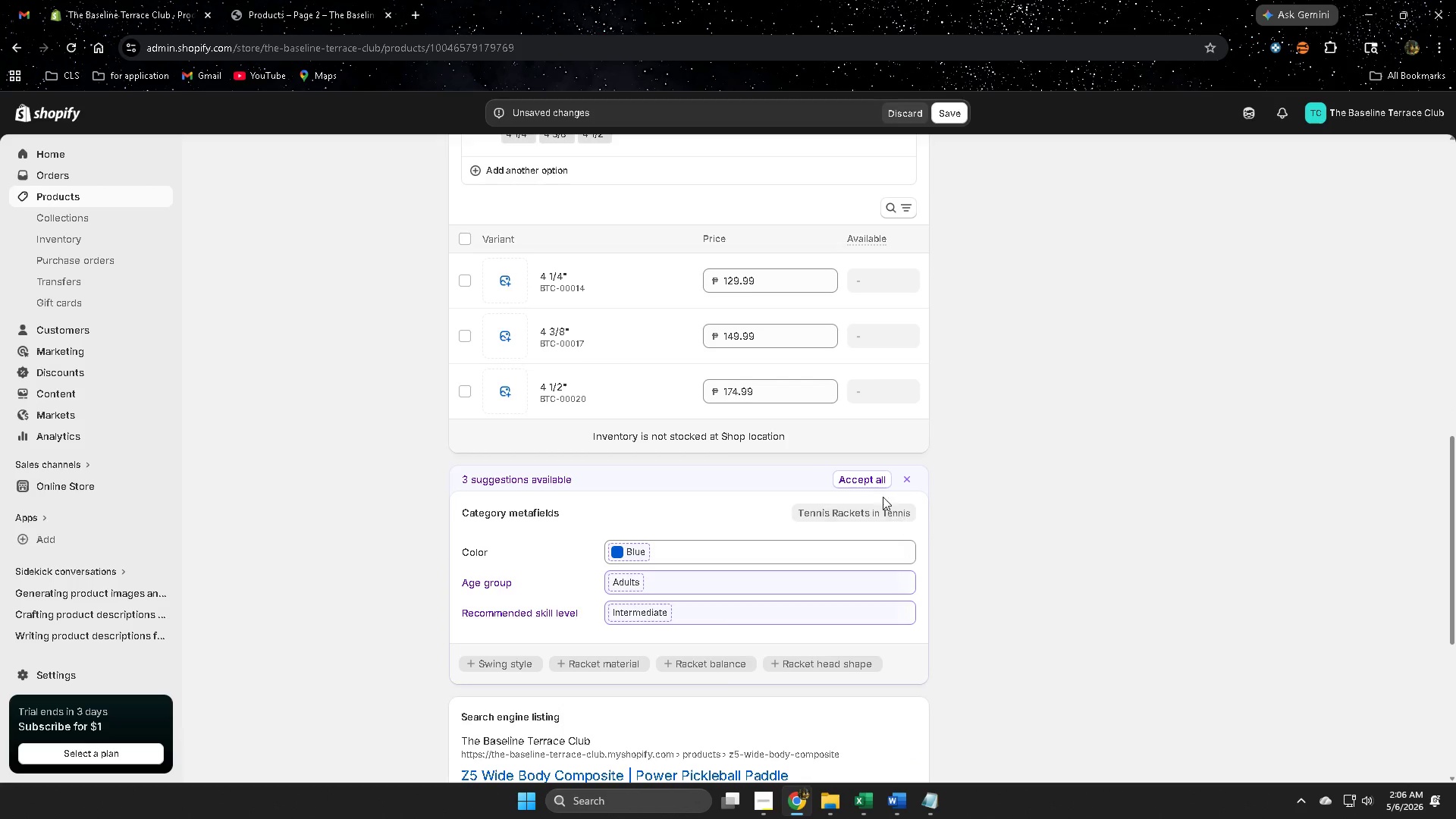 
left_click([868, 483])
 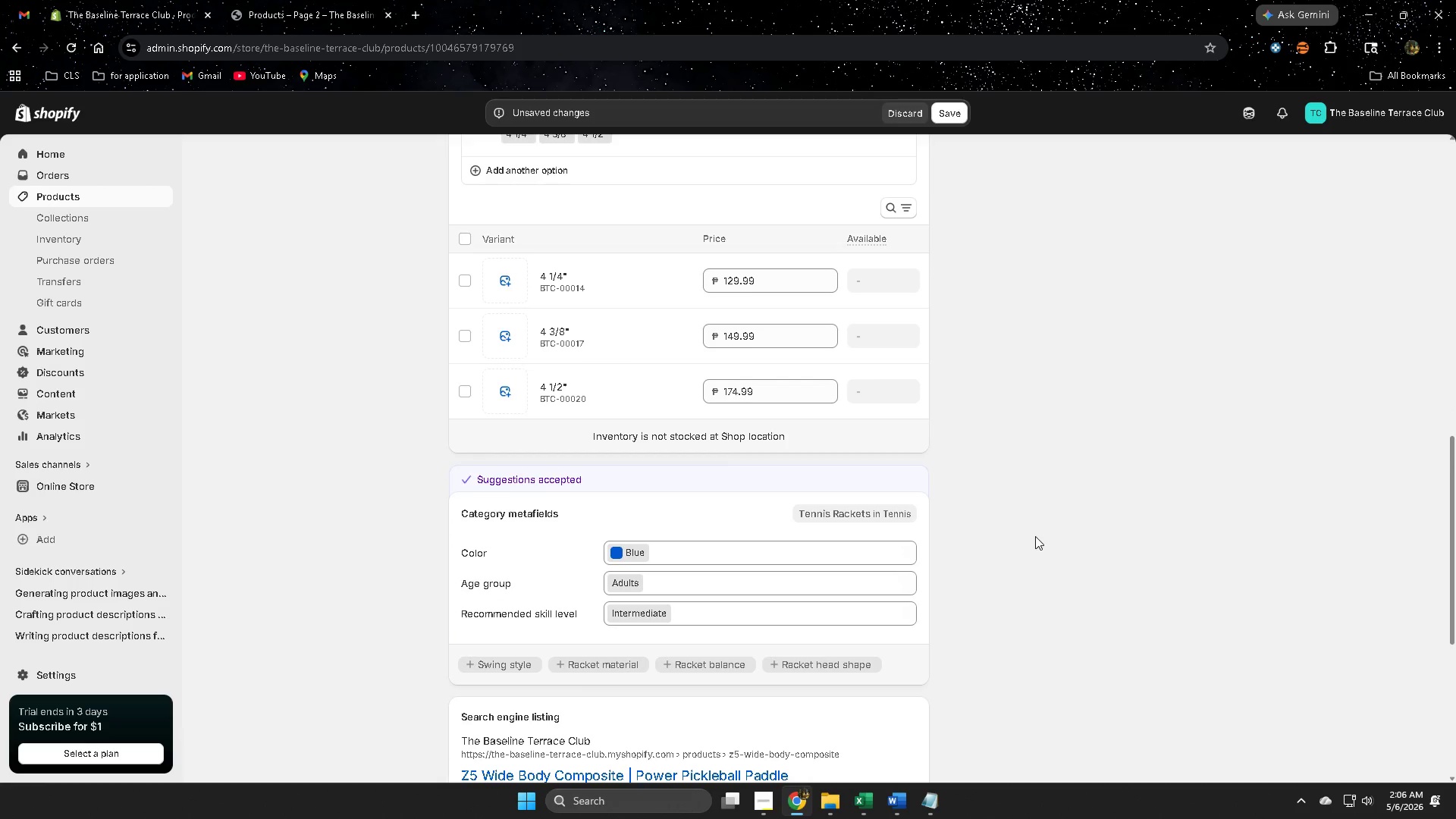 
scroll: coordinate [1028, 536], scroll_direction: down, amount: 5.0
 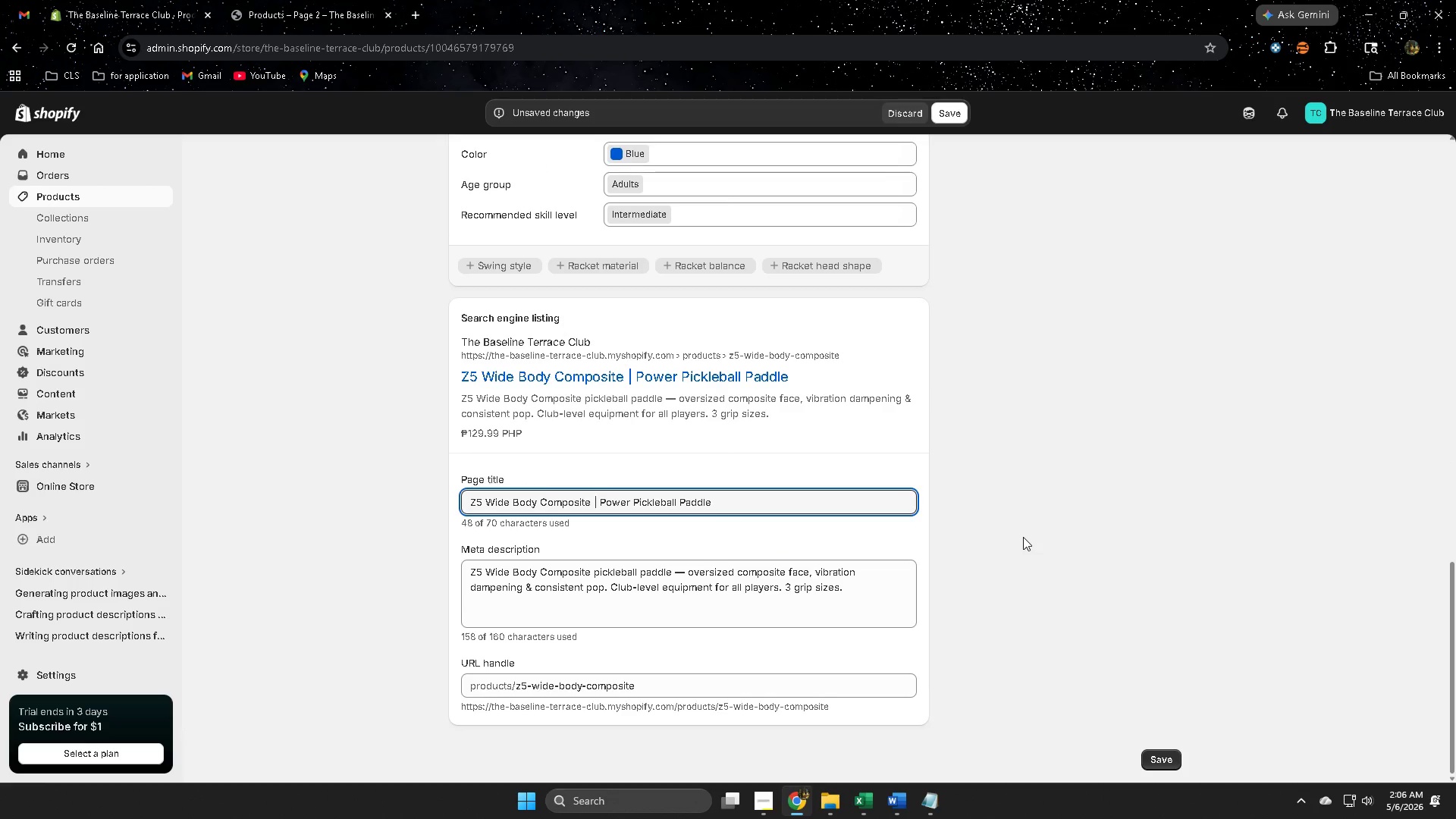 
scroll: coordinate [1009, 540], scroll_direction: up, amount: 19.0
 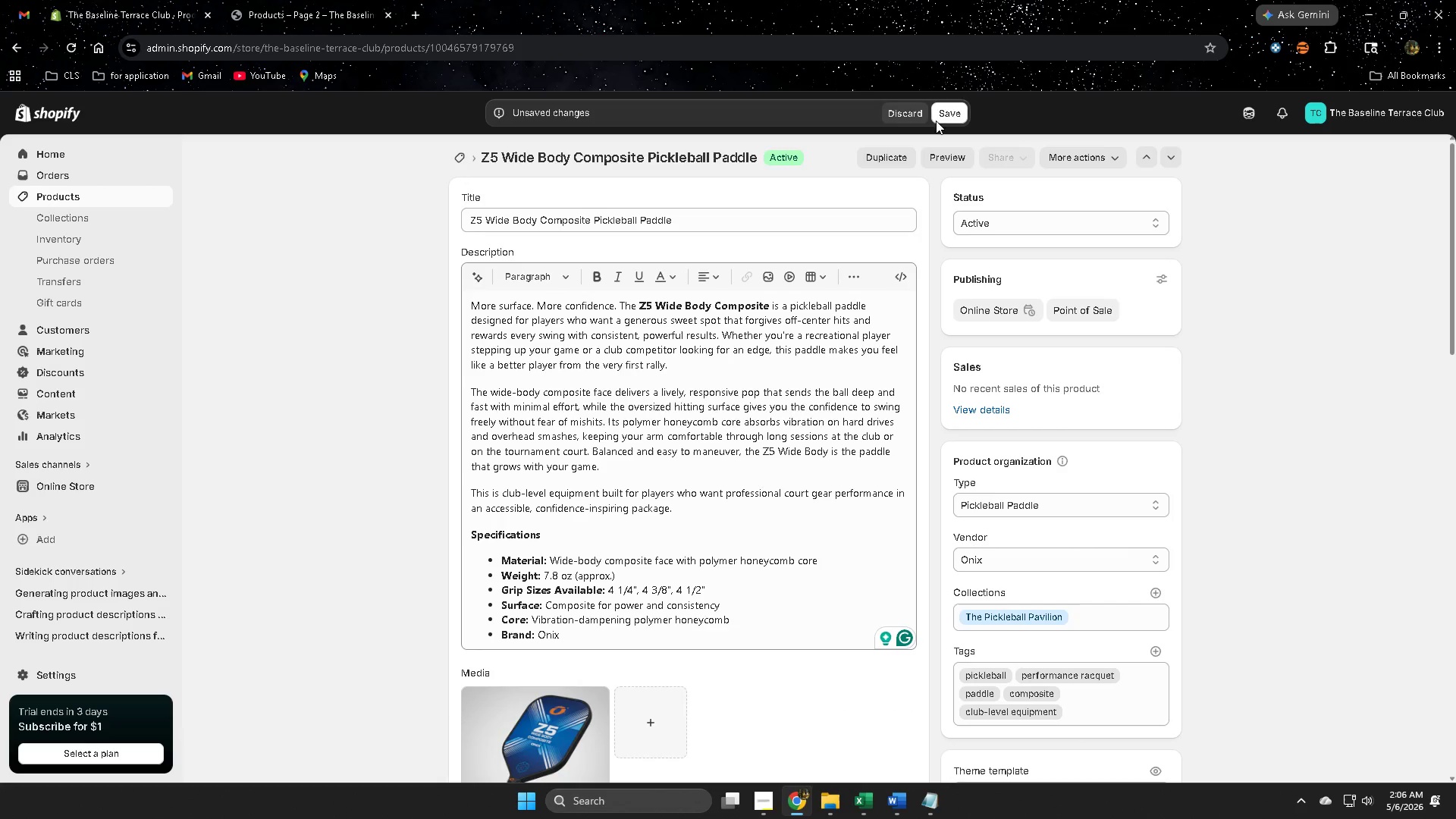 
left_click([943, 108])
 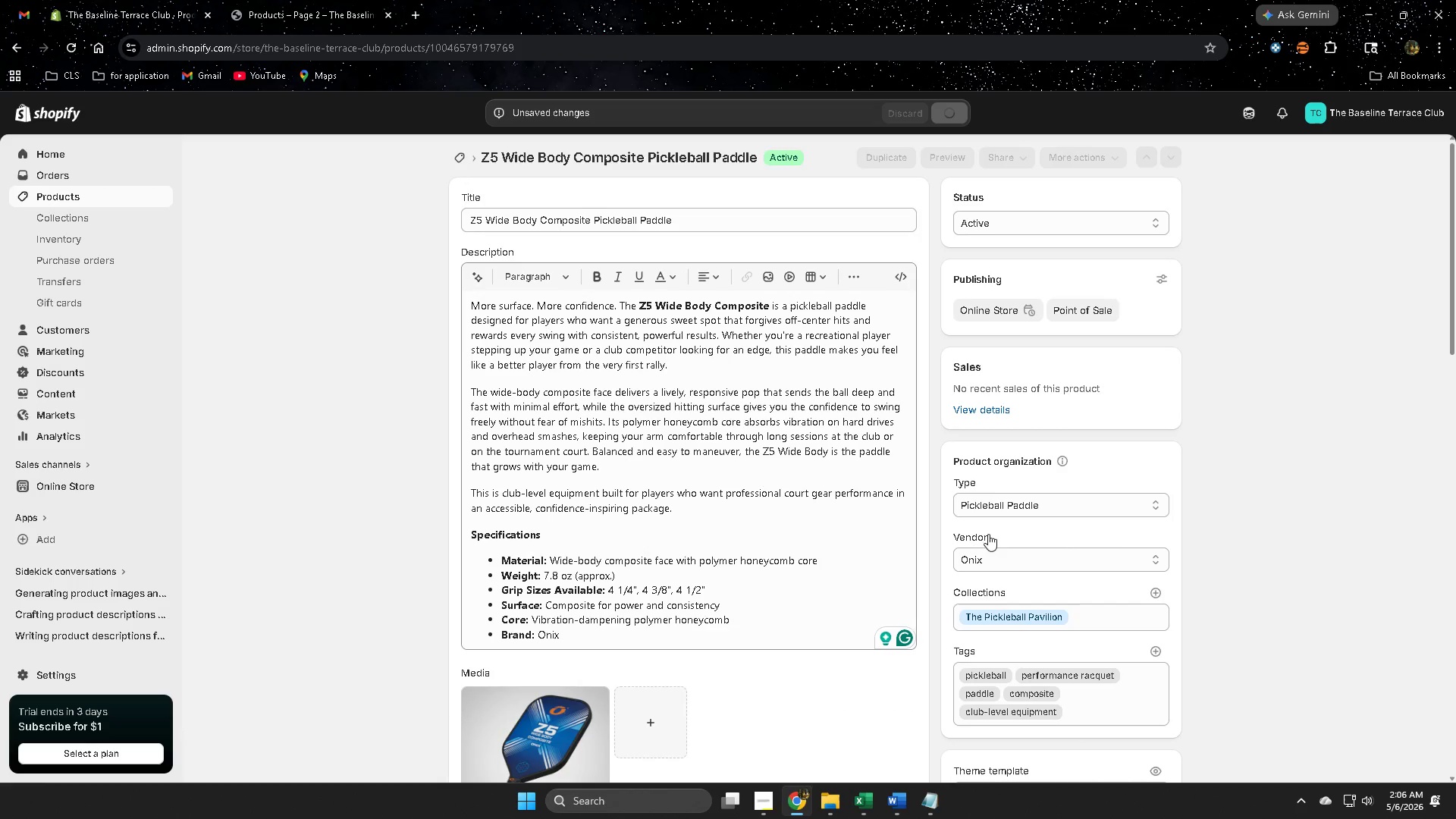 
scroll: coordinate [800, 491], scroll_direction: down, amount: 5.0
 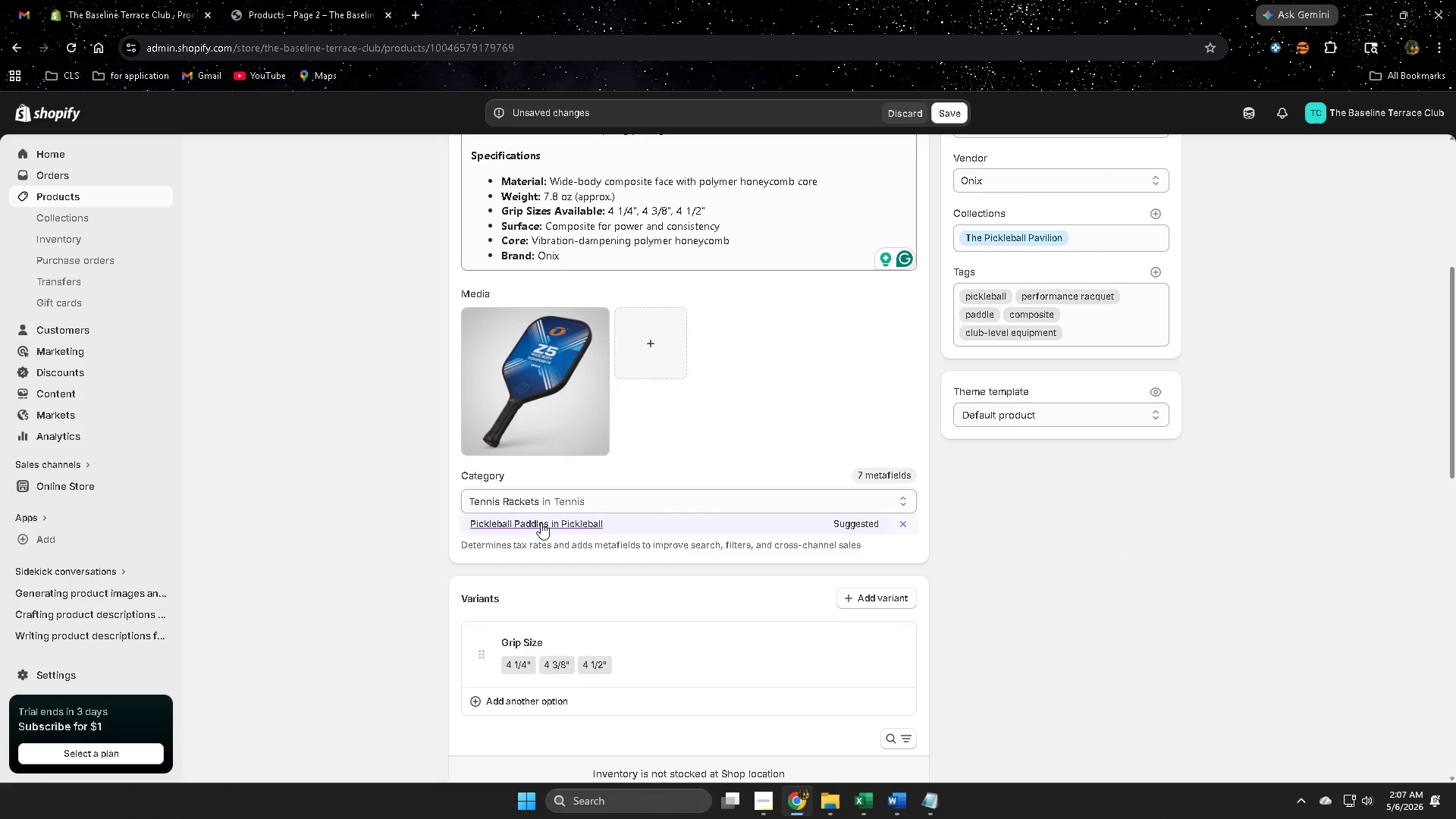 
left_click([541, 522])
 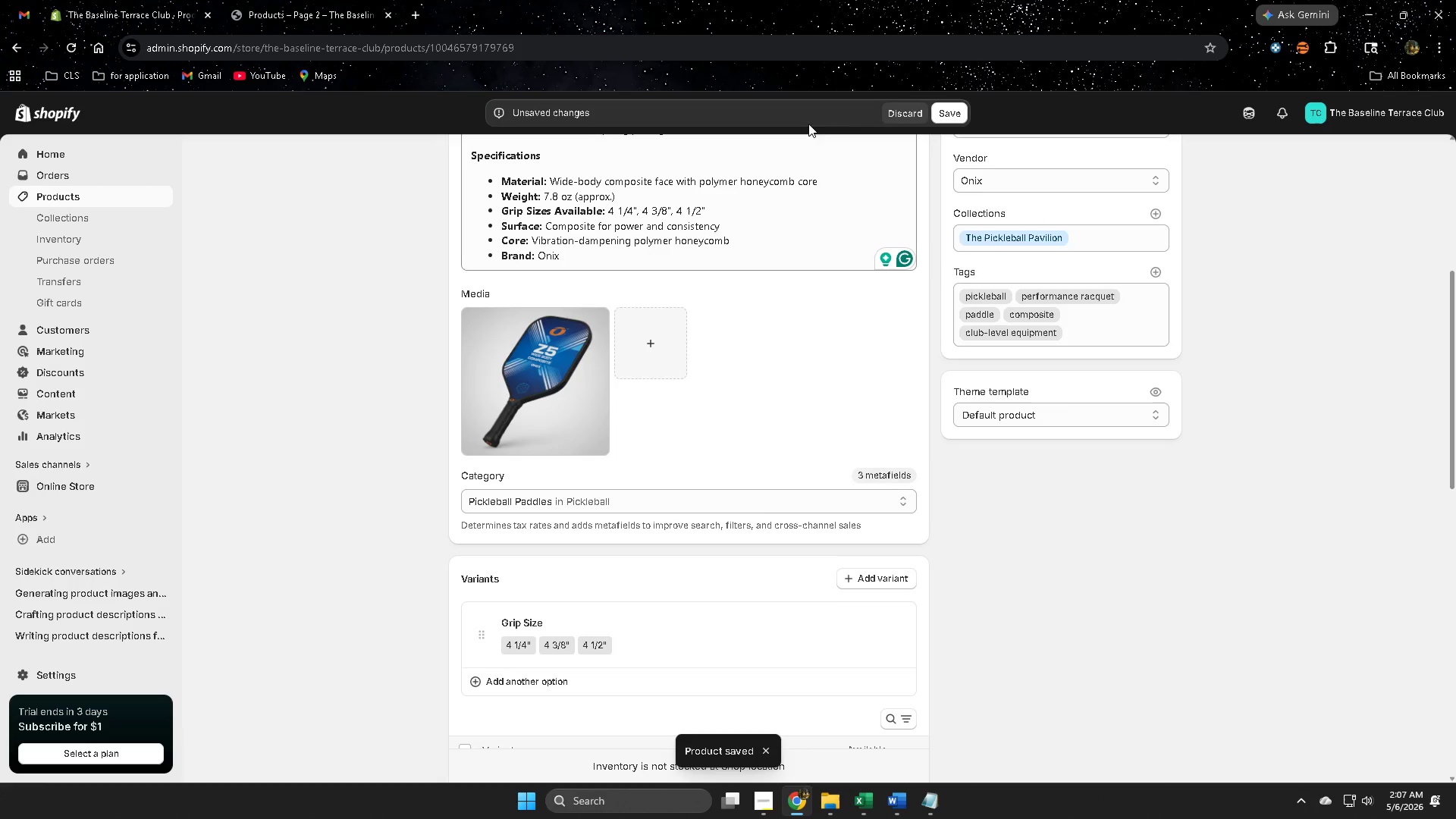 
left_click([947, 115])
 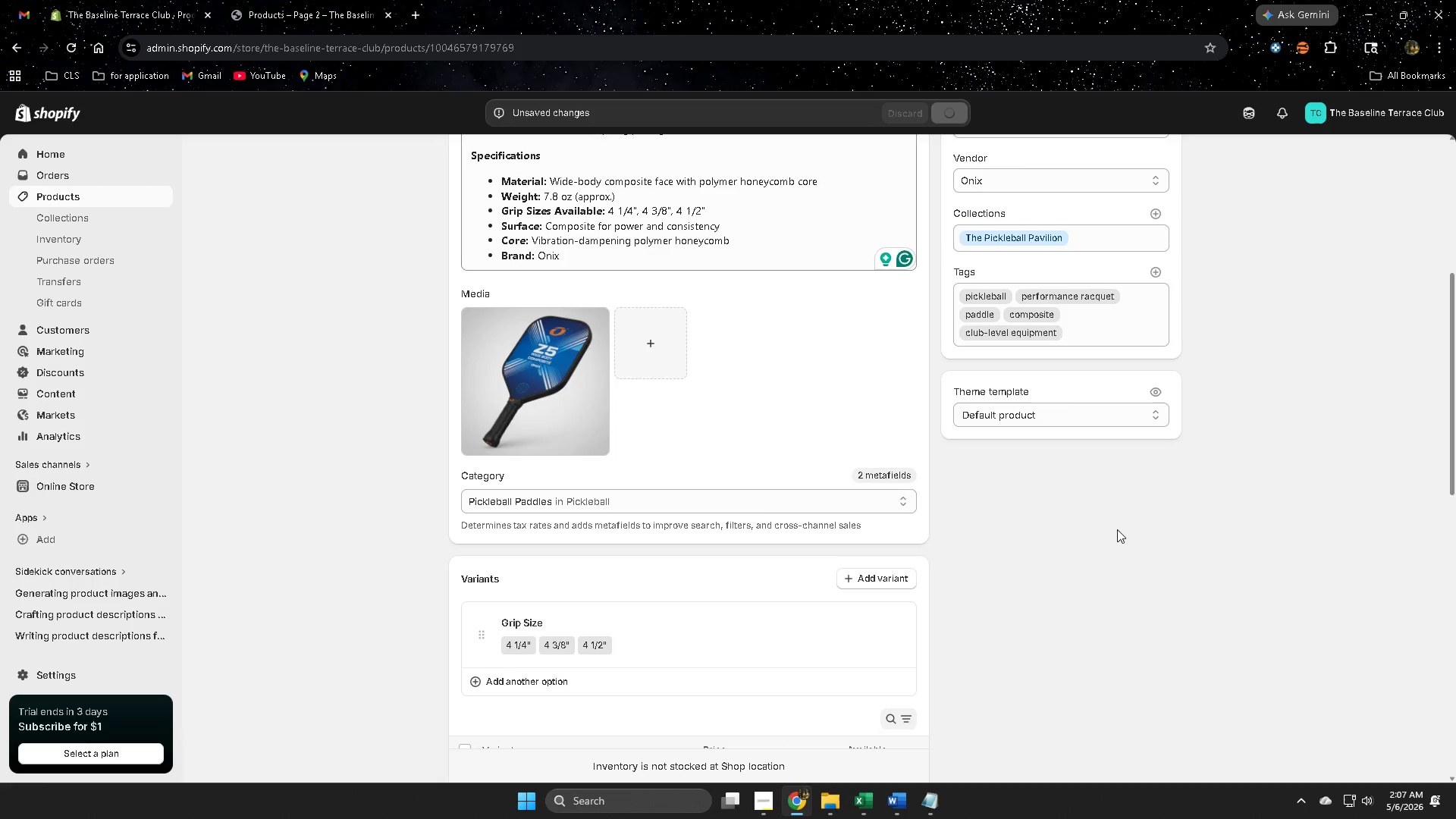 
scroll: coordinate [1078, 673], scroll_direction: up, amount: 4.0
 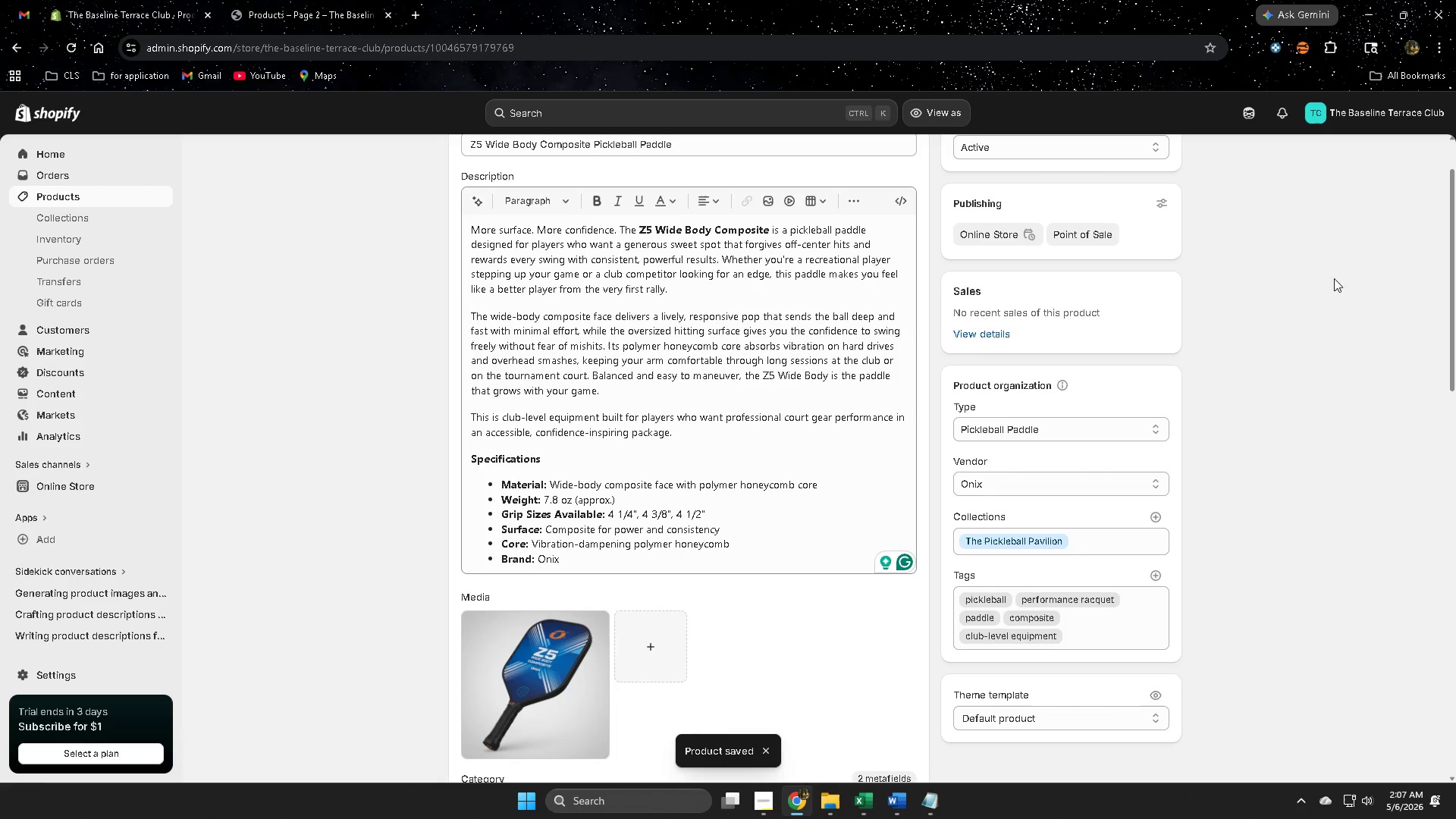 
left_click([1214, 449])
 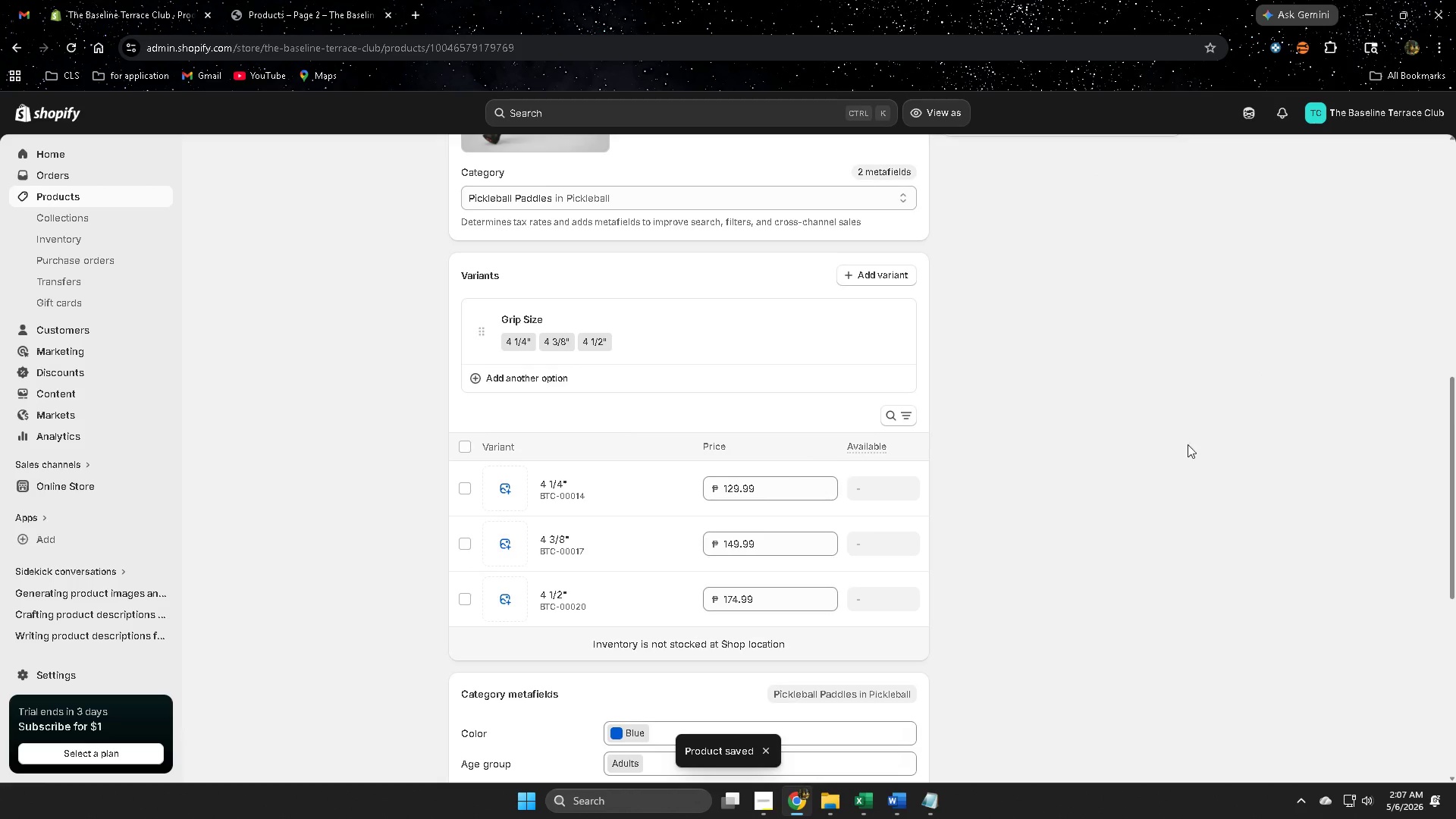 
scroll: coordinate [306, 399], scroll_direction: down, amount: 14.0
 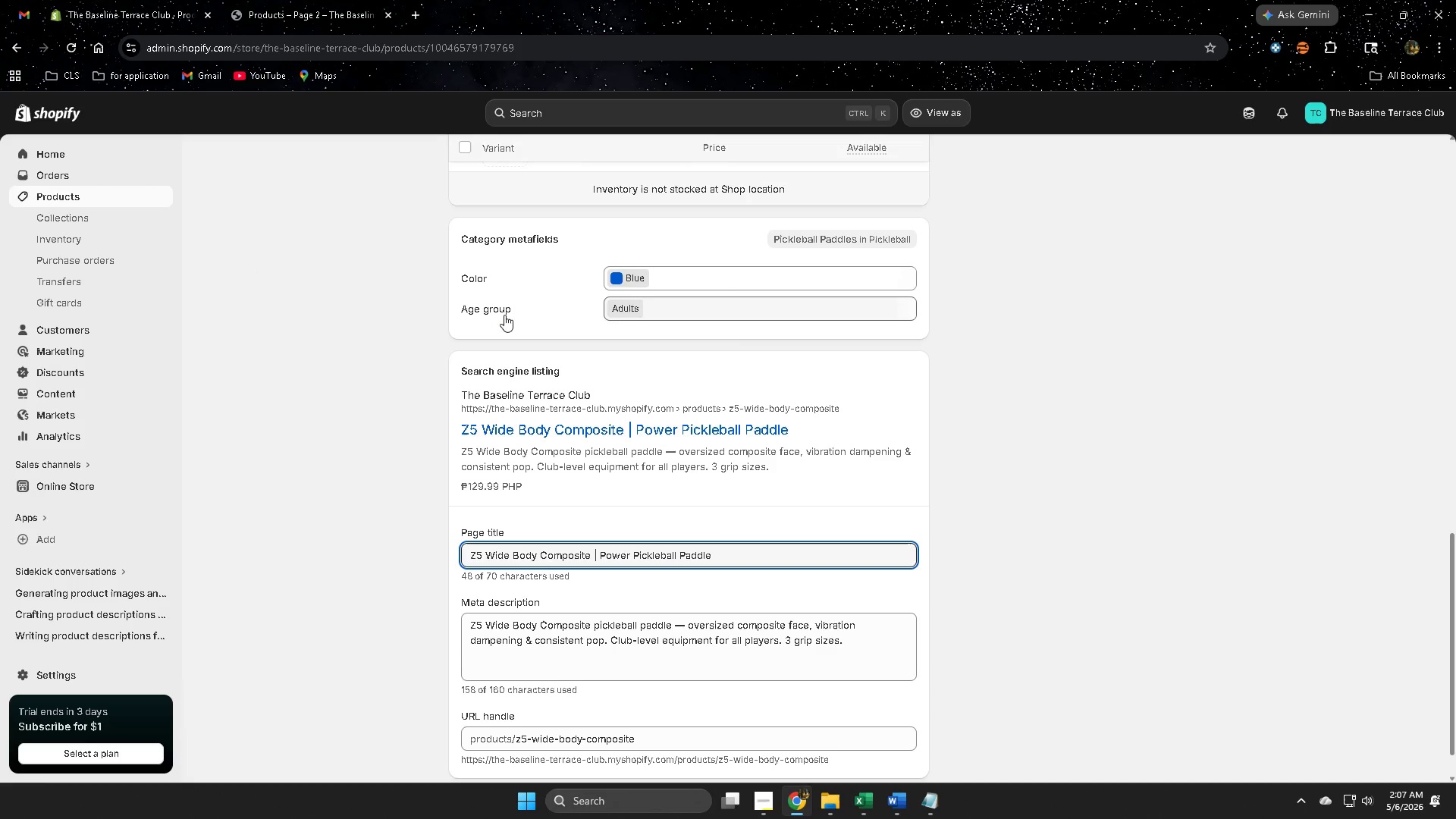 
scroll: coordinate [356, 386], scroll_direction: up, amount: 2.0
 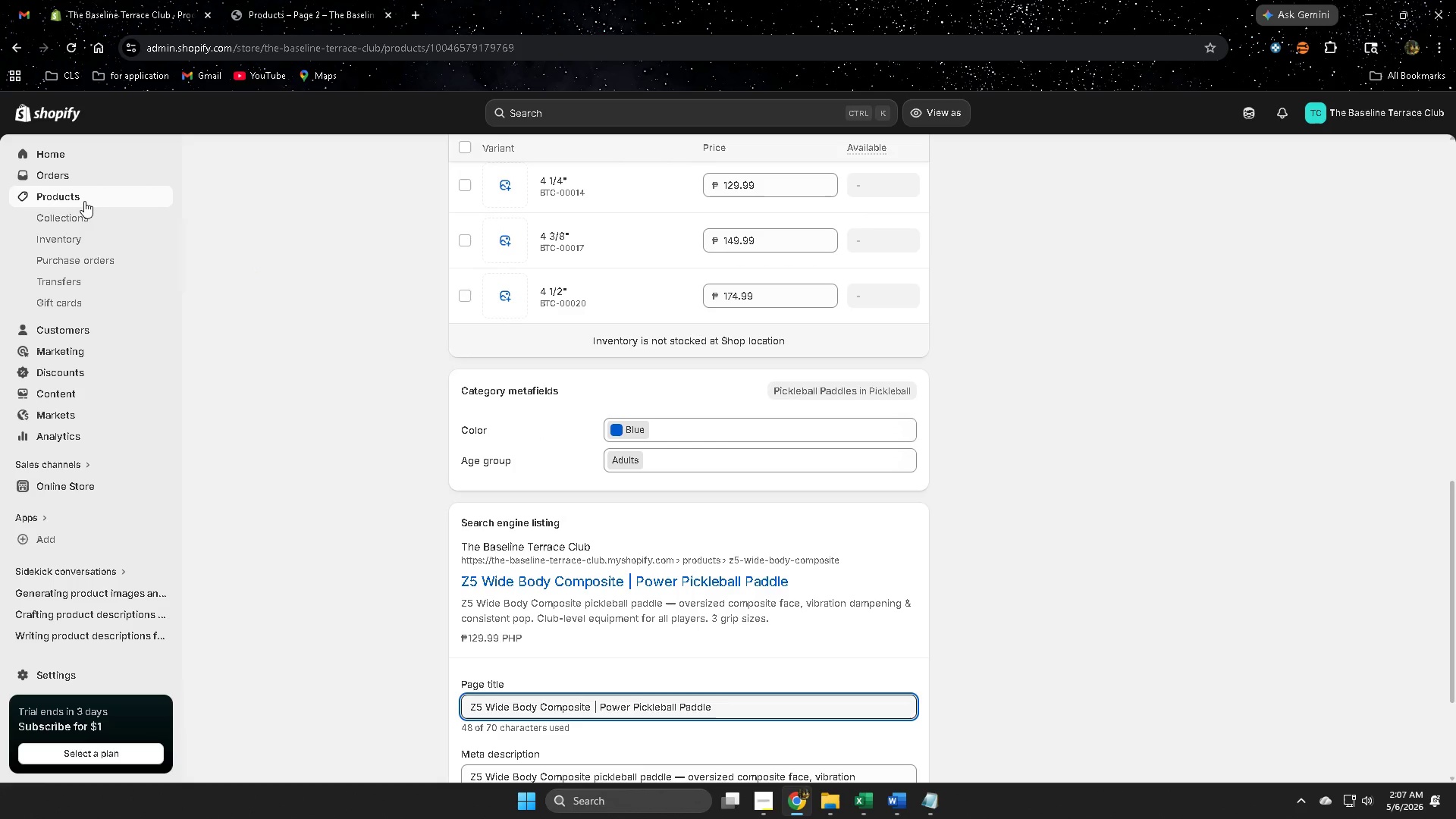 
left_click([84, 199])
 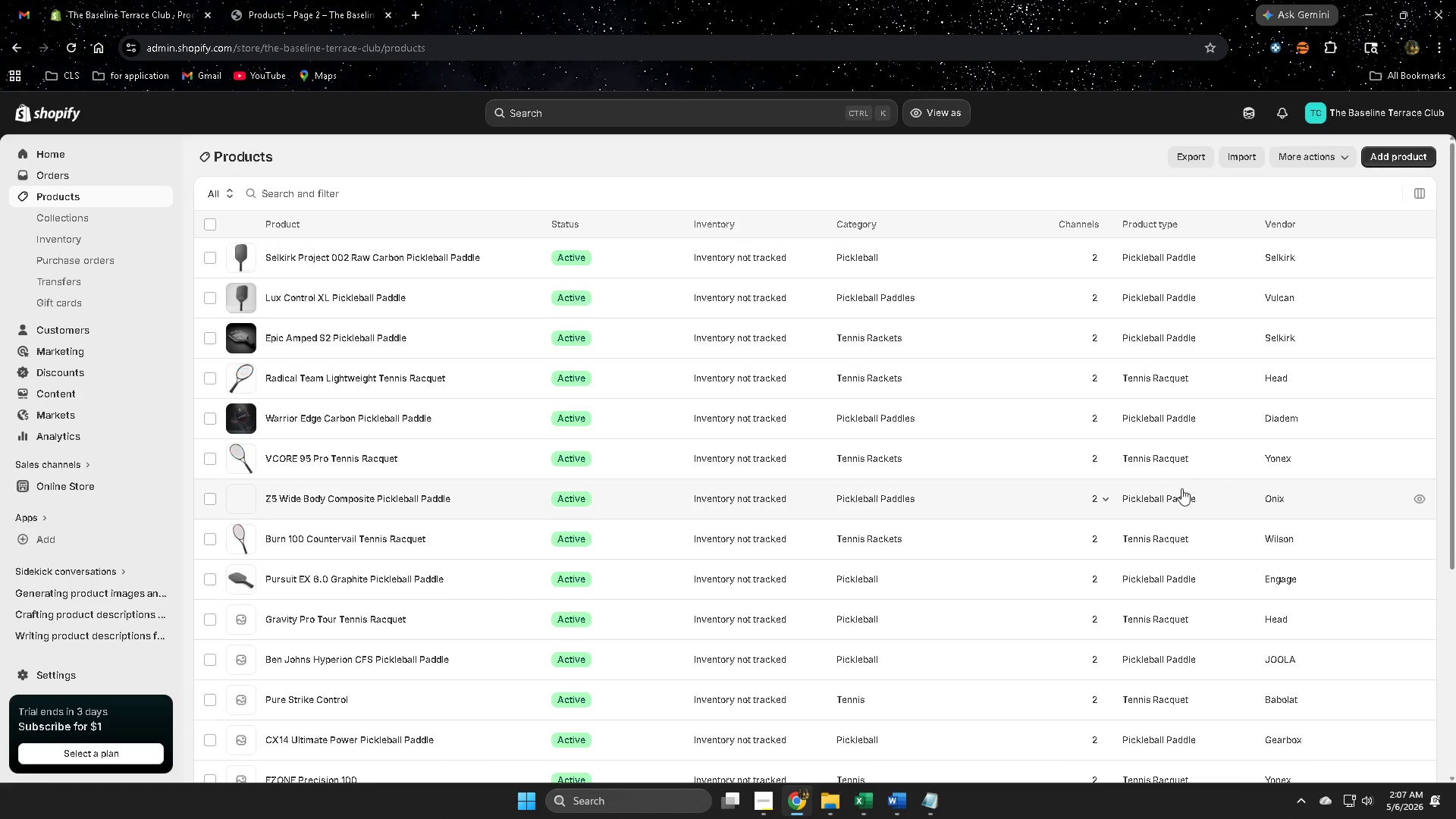 
scroll: coordinate [1128, 479], scroll_direction: down, amount: 3.0
 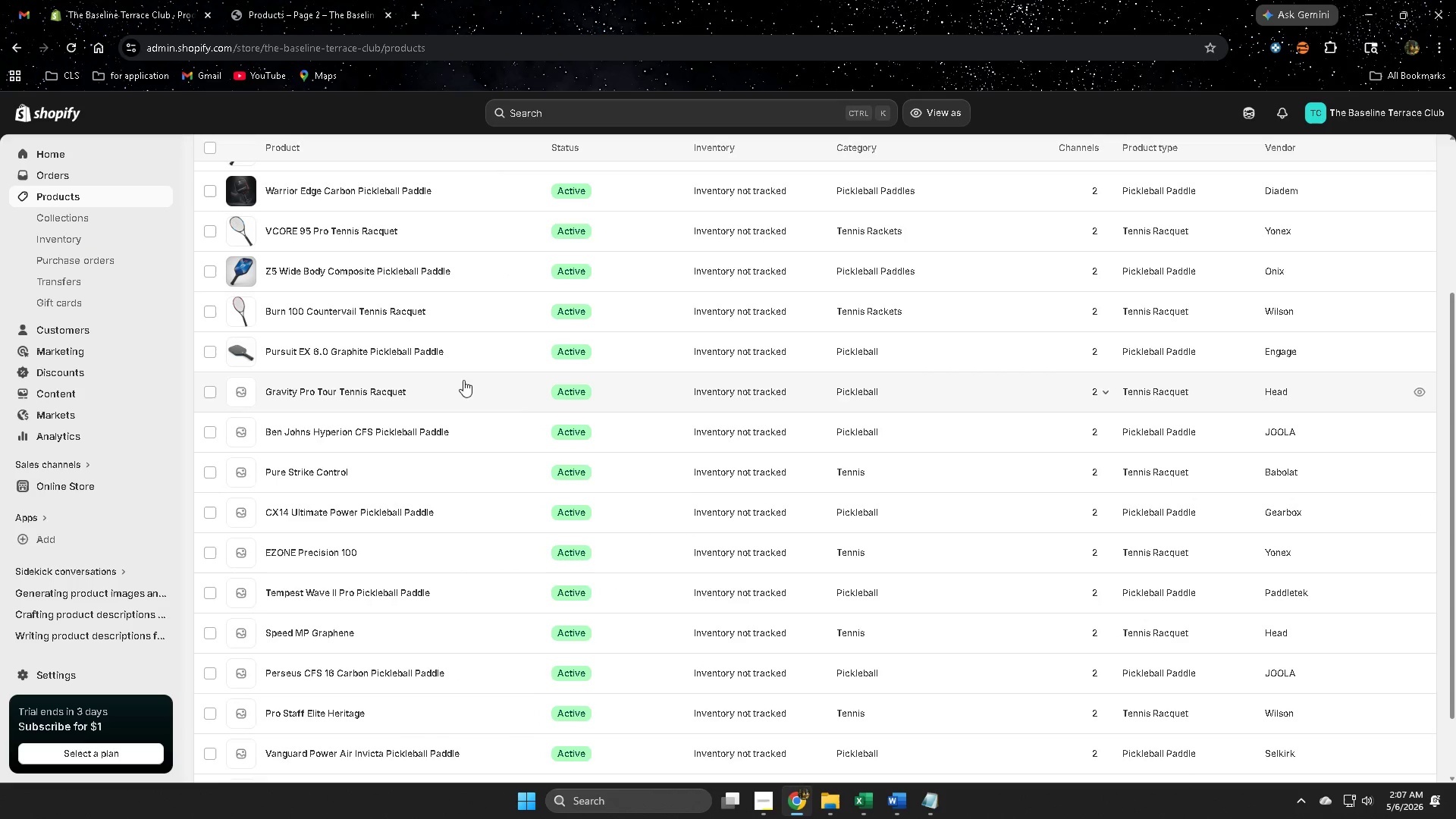 
left_click([445, 390])
 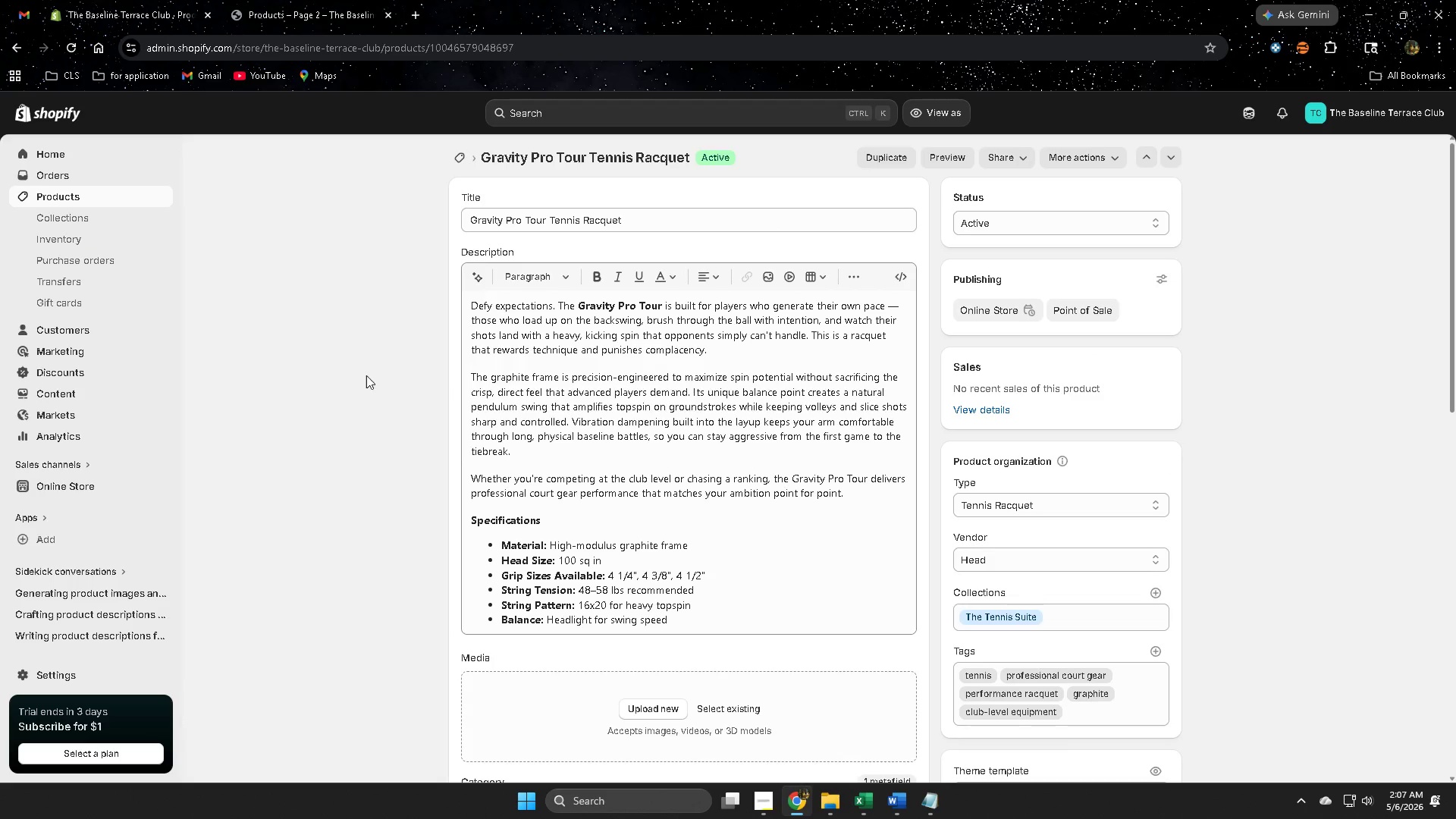 
left_click([72, 193])
 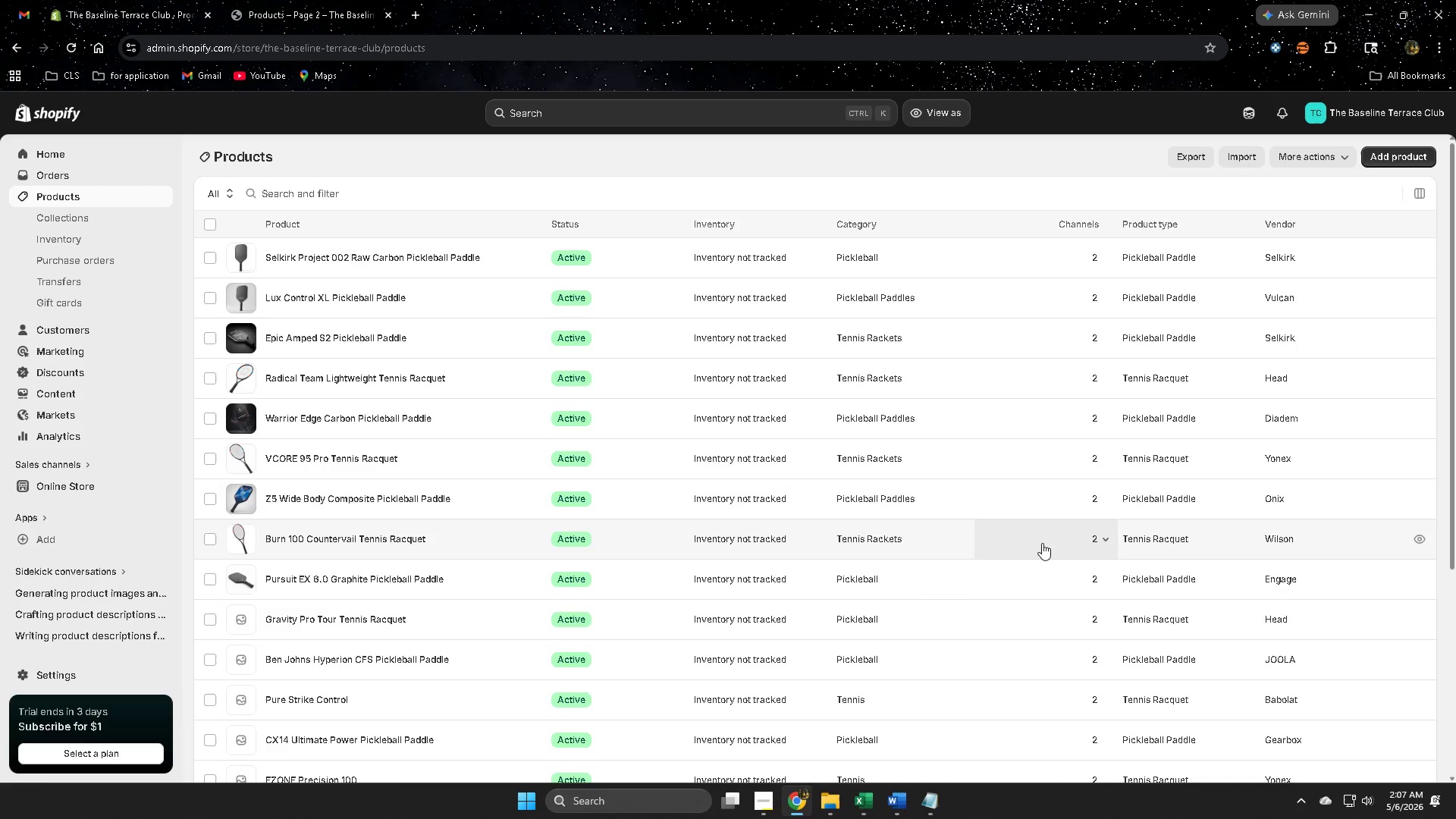 
scroll: coordinate [894, 538], scroll_direction: down, amount: 1.0
 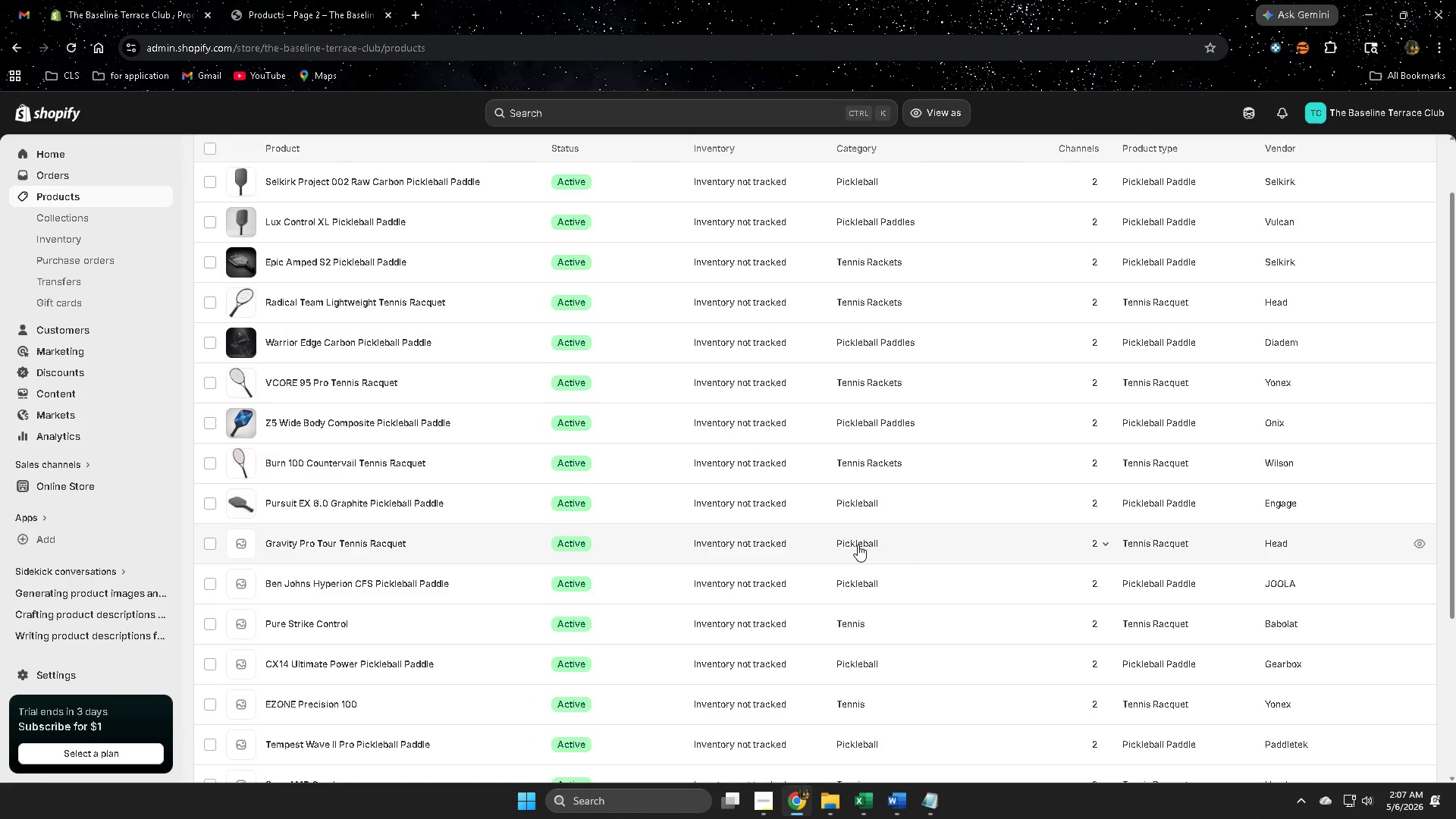 
wait(9.16)
 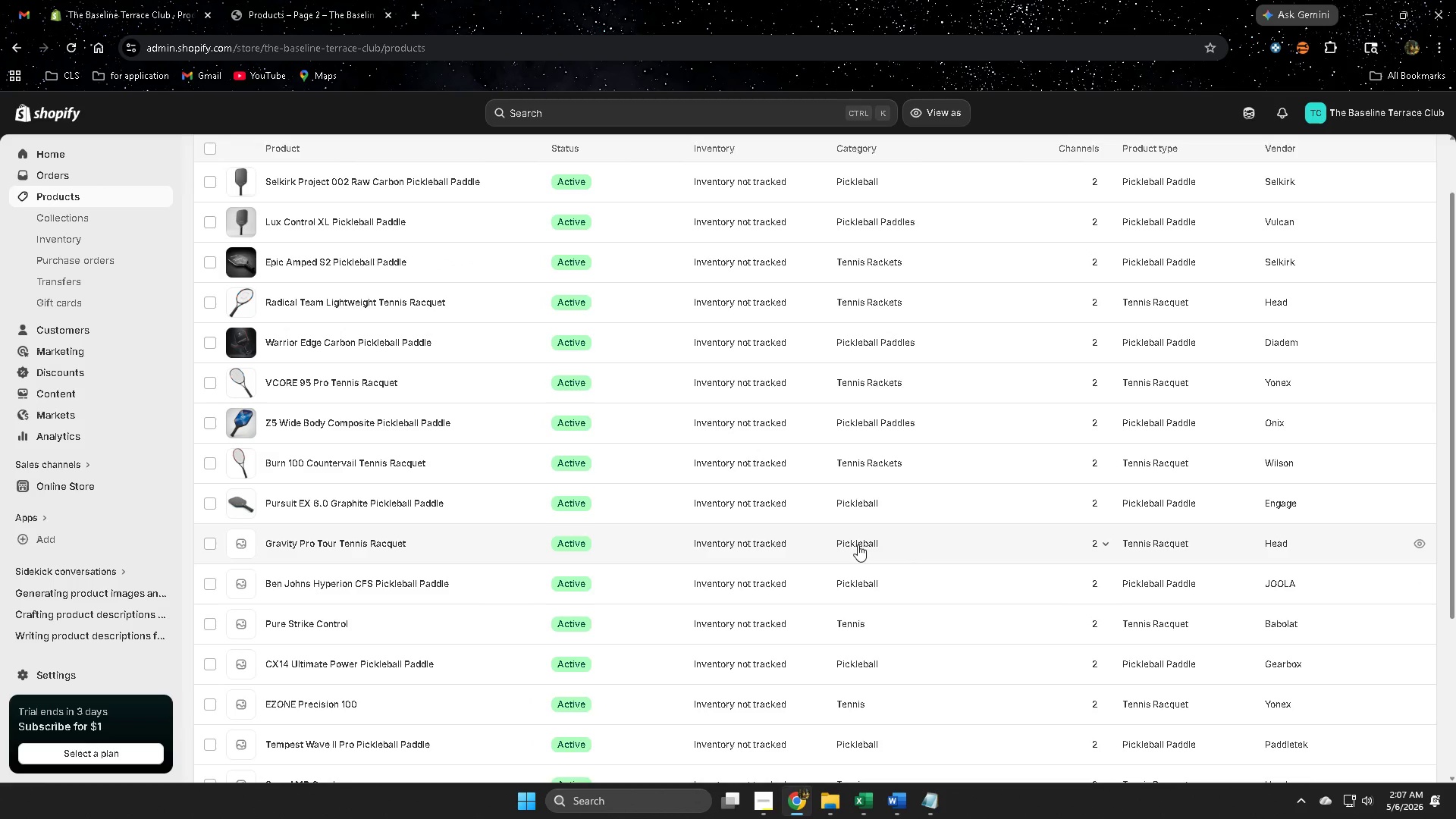 
left_click([426, 545])
 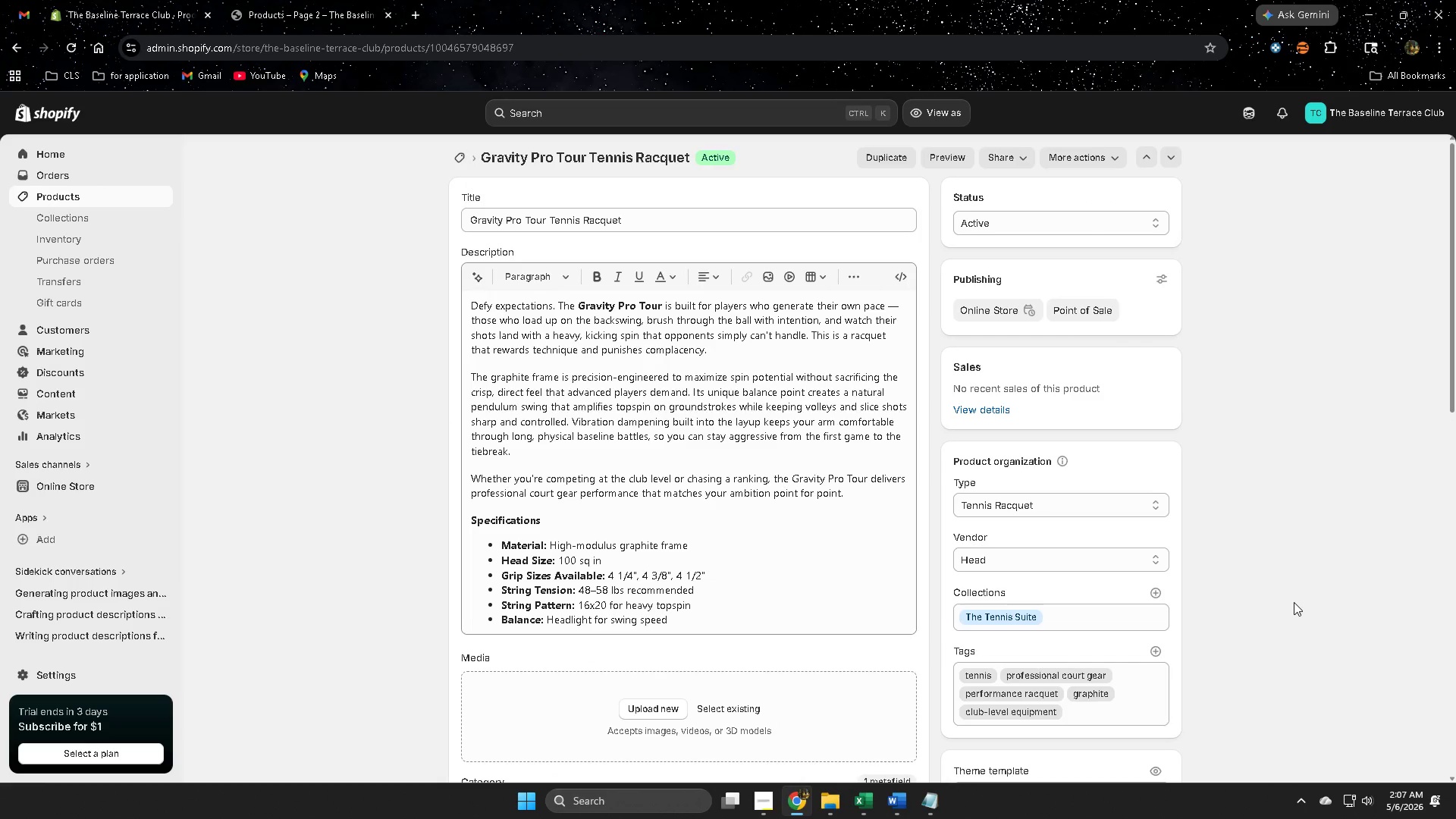 
wait(6.19)
 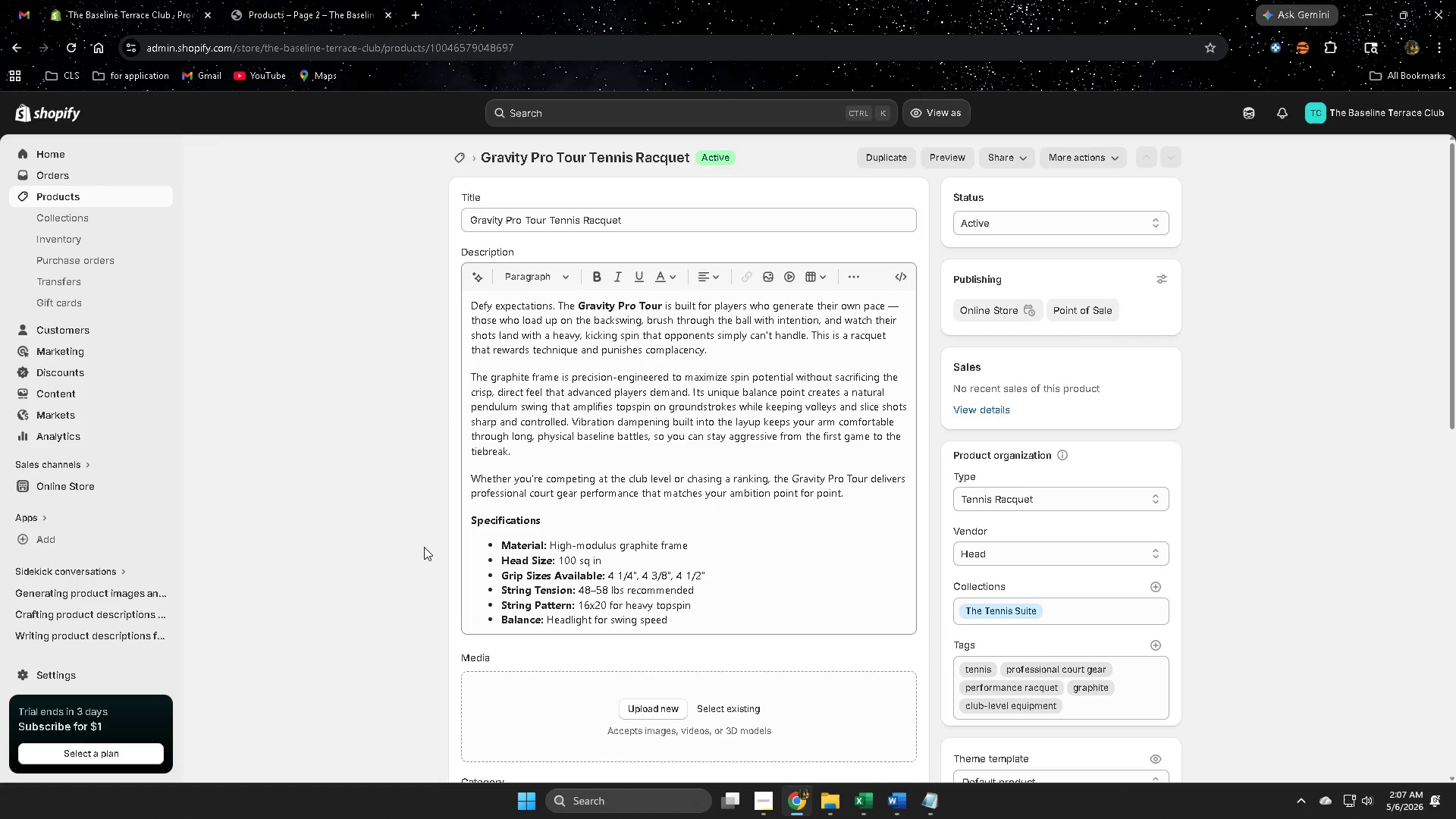 
scroll: coordinate [1167, 620], scroll_direction: down, amount: 10.0
 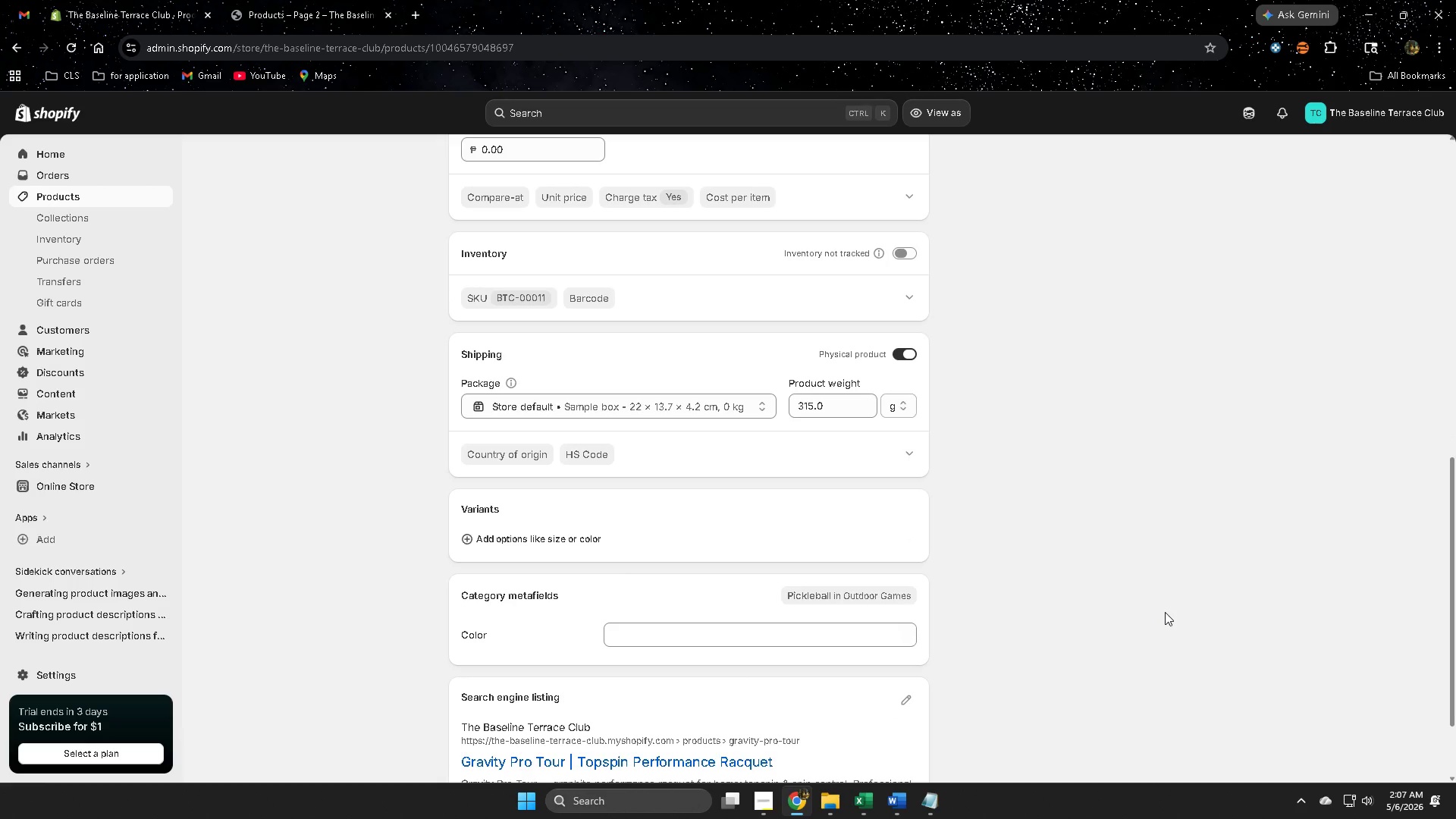 
scroll: coordinate [1164, 612], scroll_direction: up, amount: 9.0
 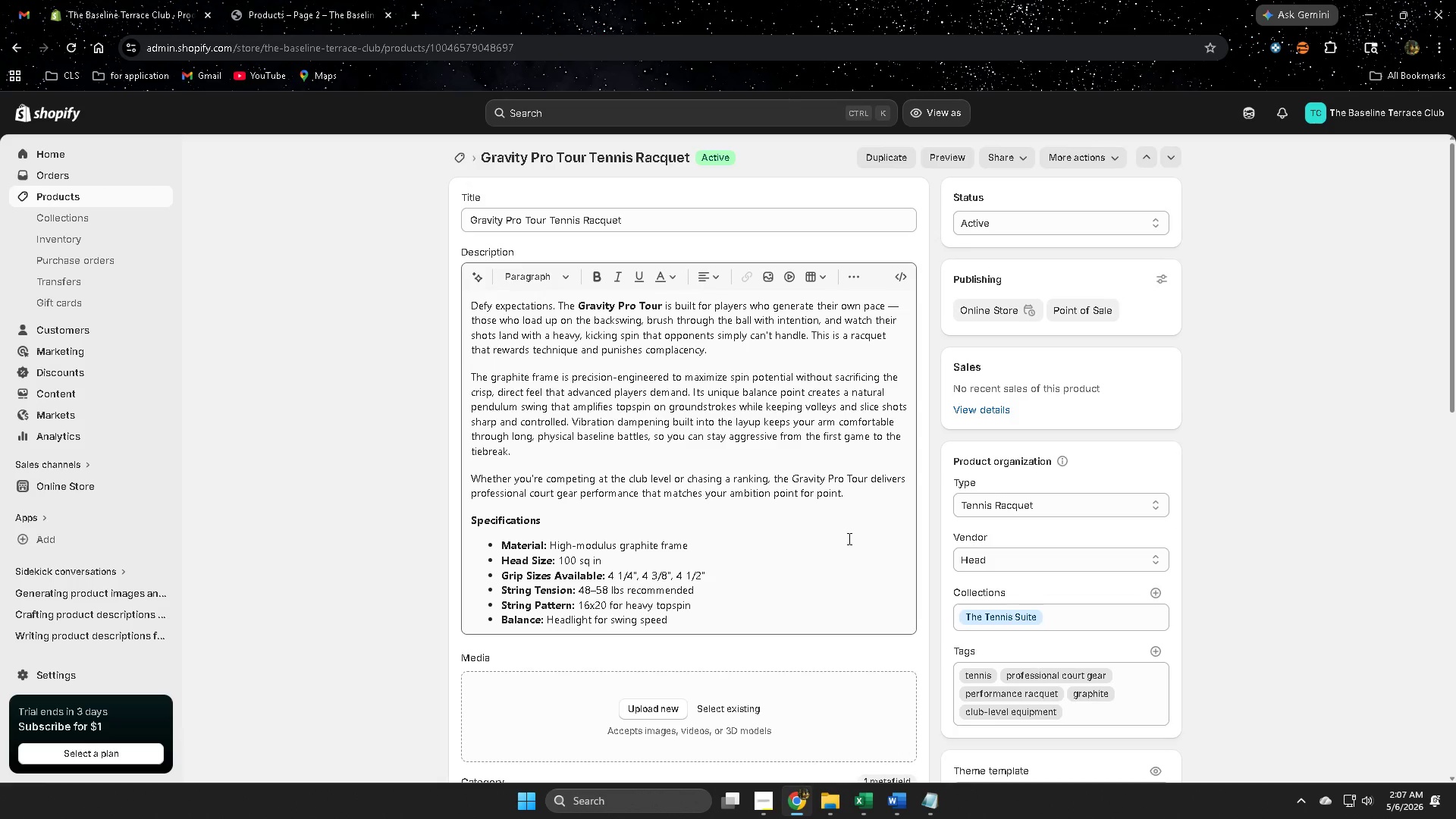 
wait(6.95)
 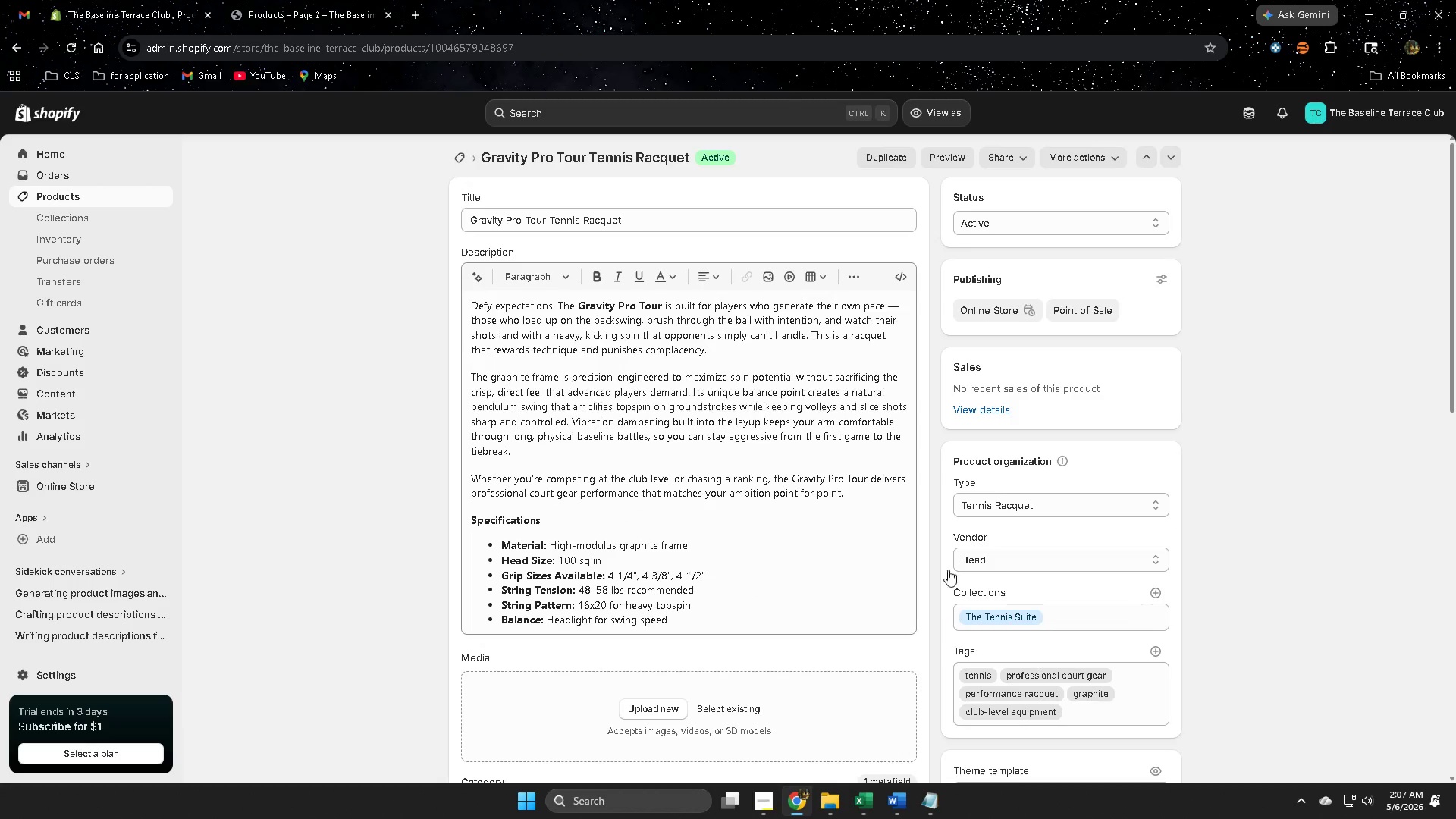 
scroll: coordinate [1152, 603], scroll_direction: down, amount: 4.0
 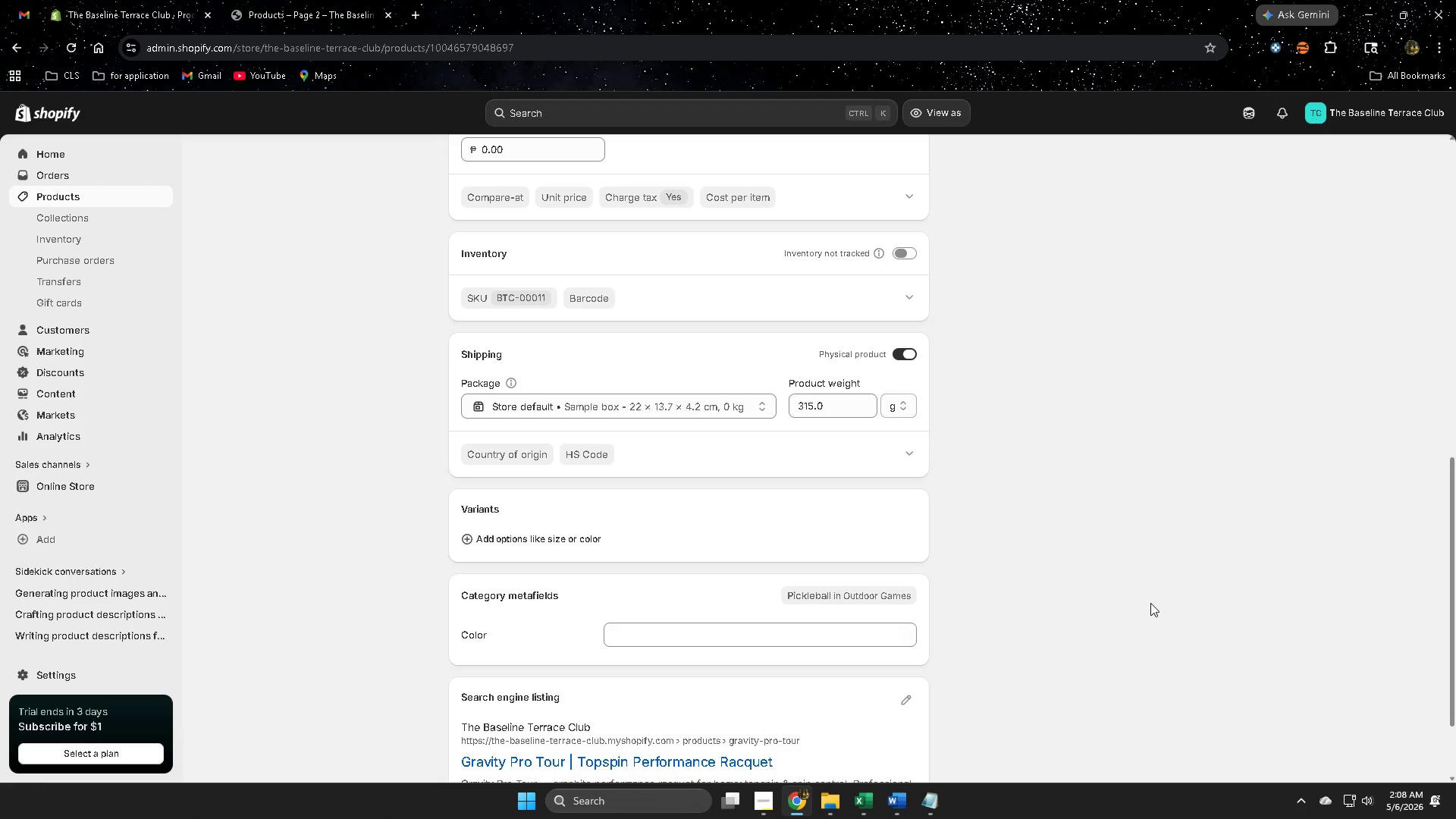 
scroll: coordinate [1150, 603], scroll_direction: up, amount: 8.0
 